 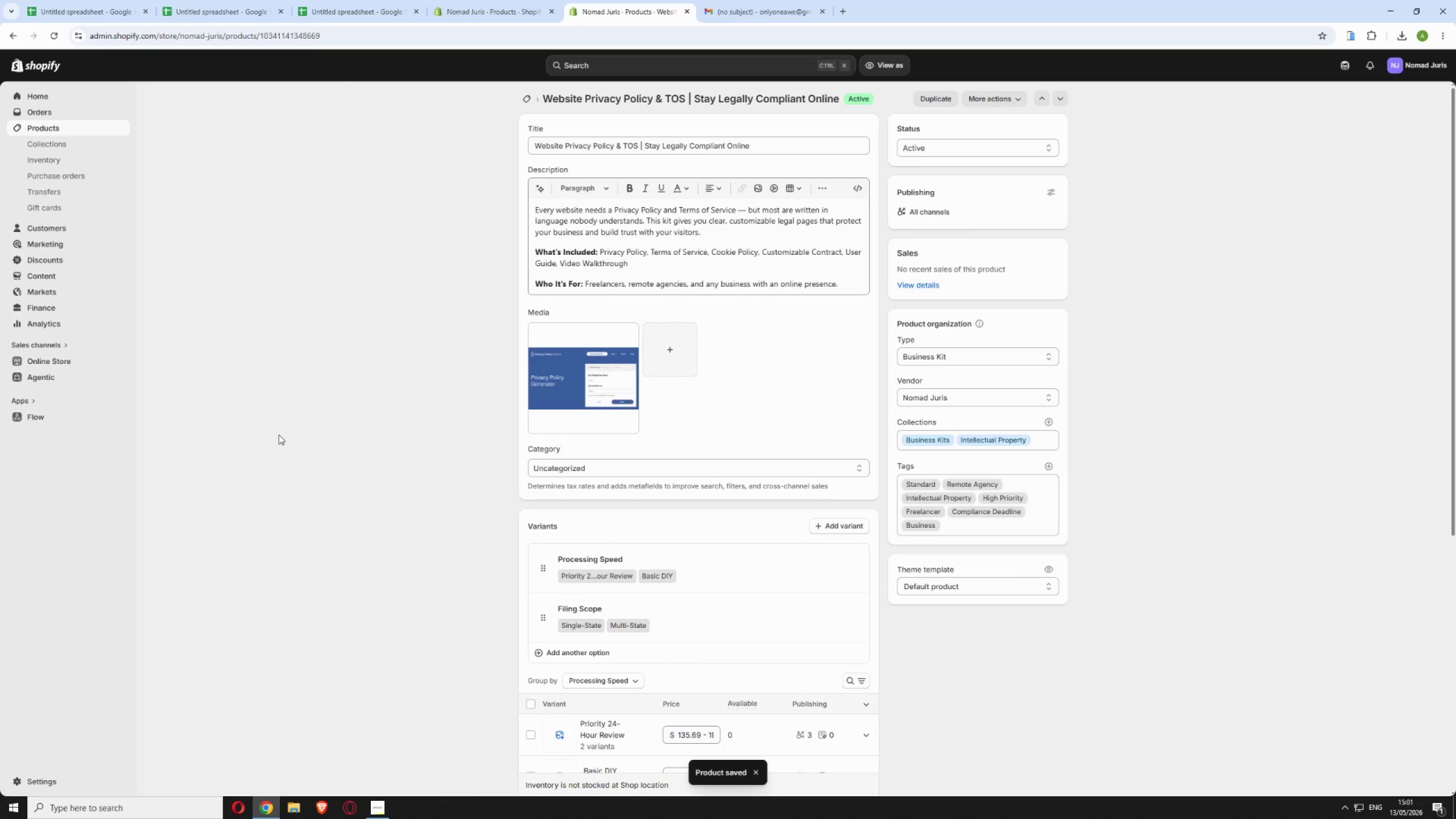 
left_click([522, 98])
 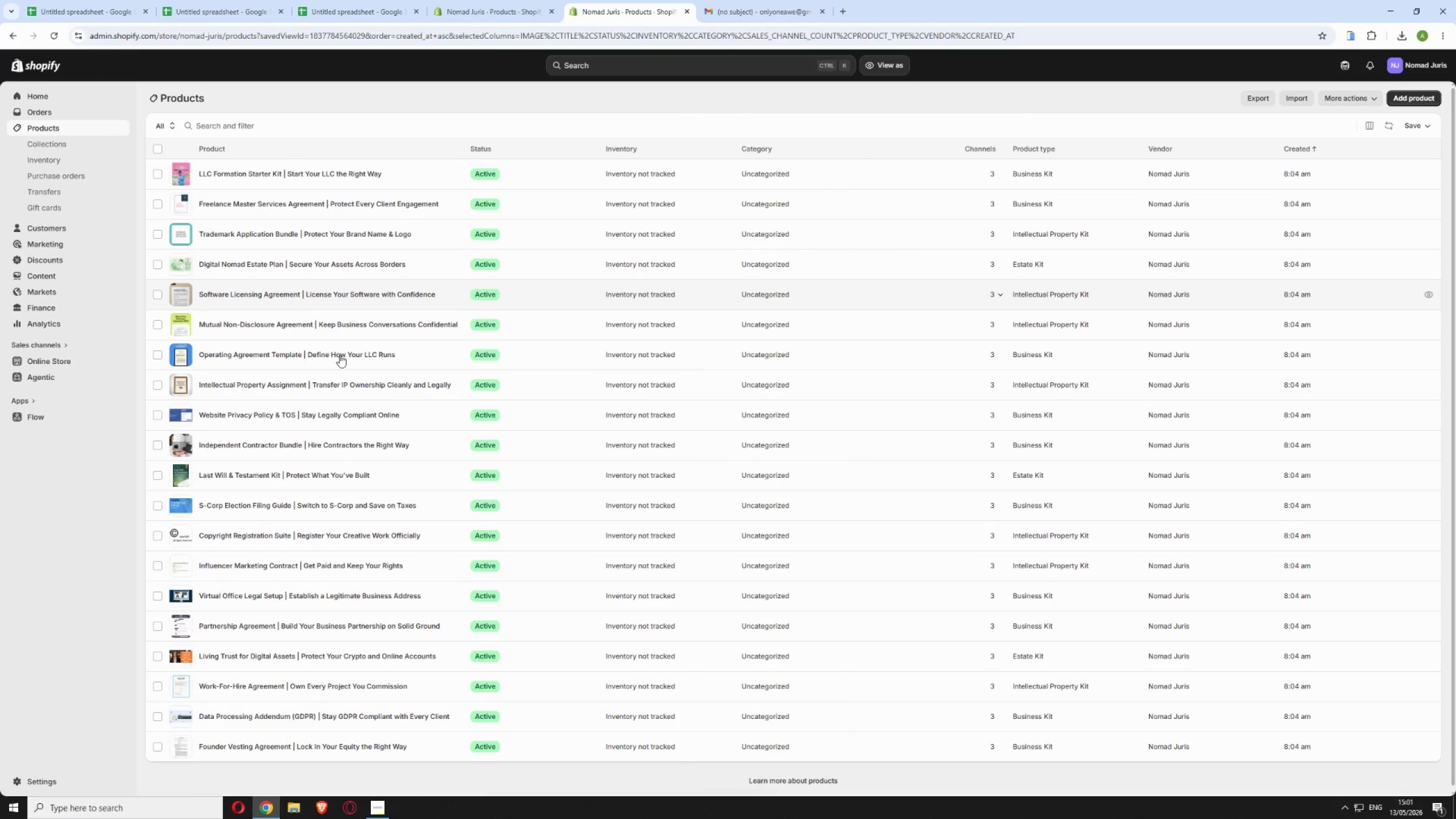 
left_click([429, 444])
 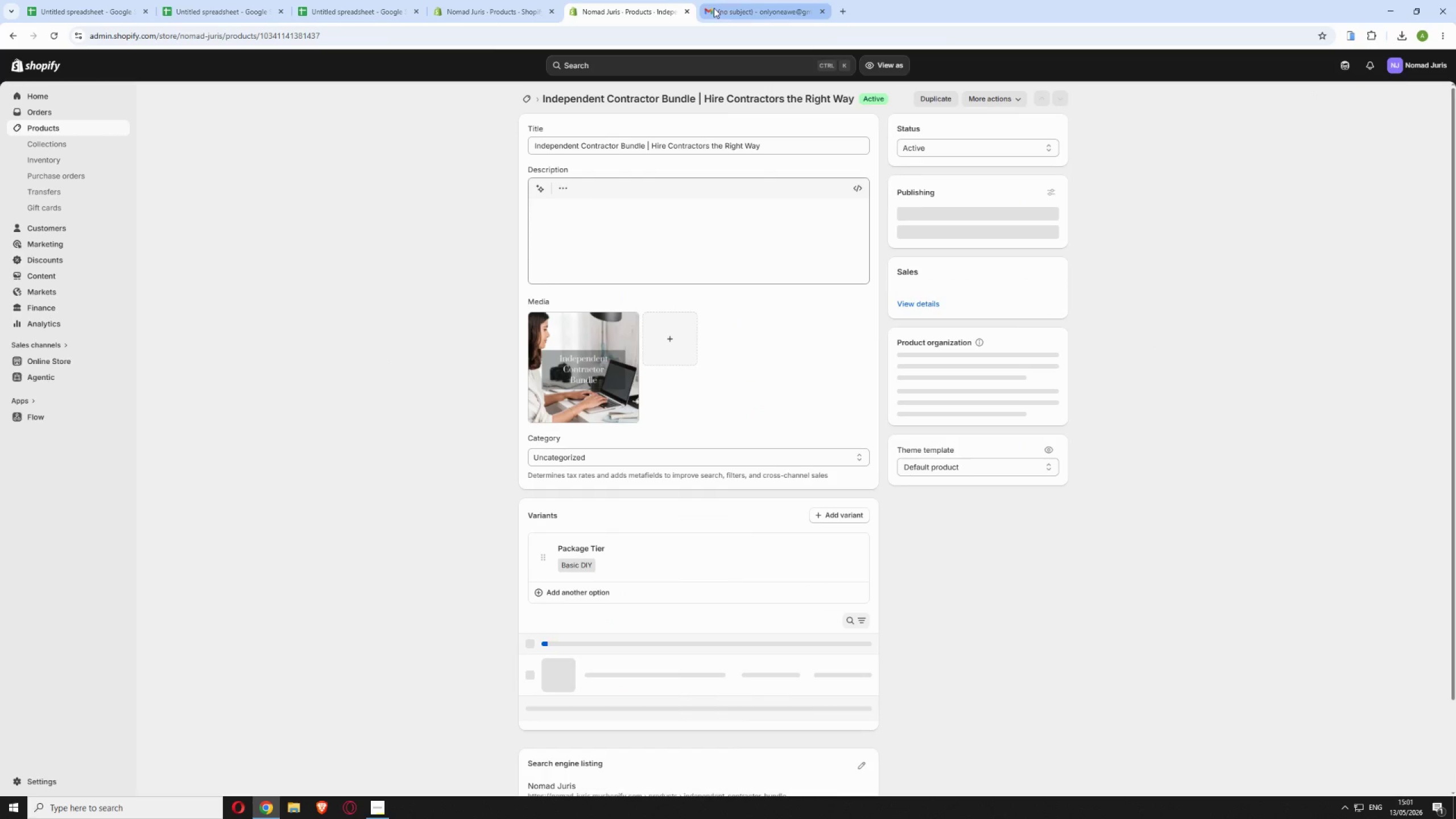 
left_click([748, 10])
 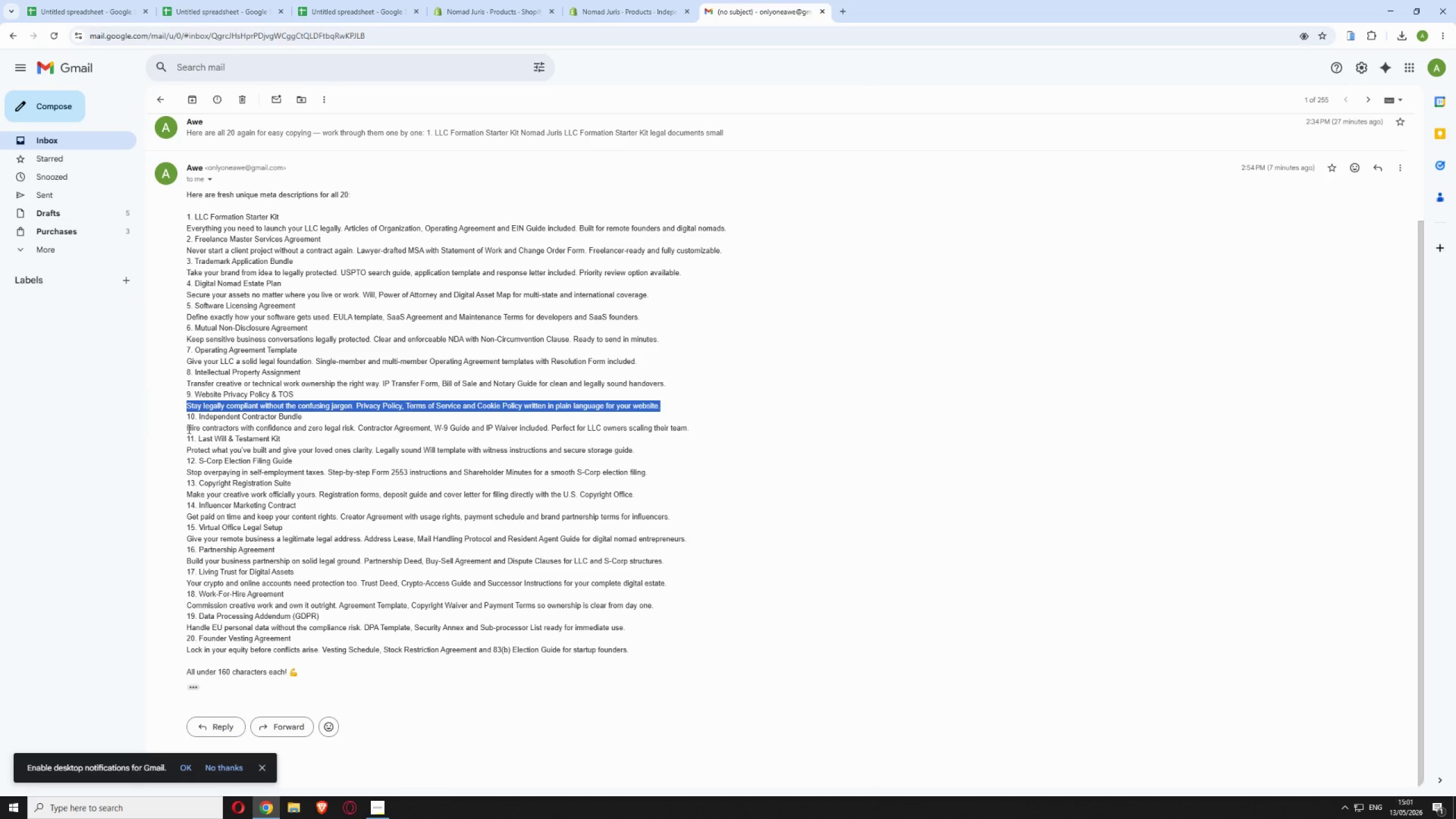 
left_click_drag(start_coordinate=[187, 429], to_coordinate=[691, 427])
 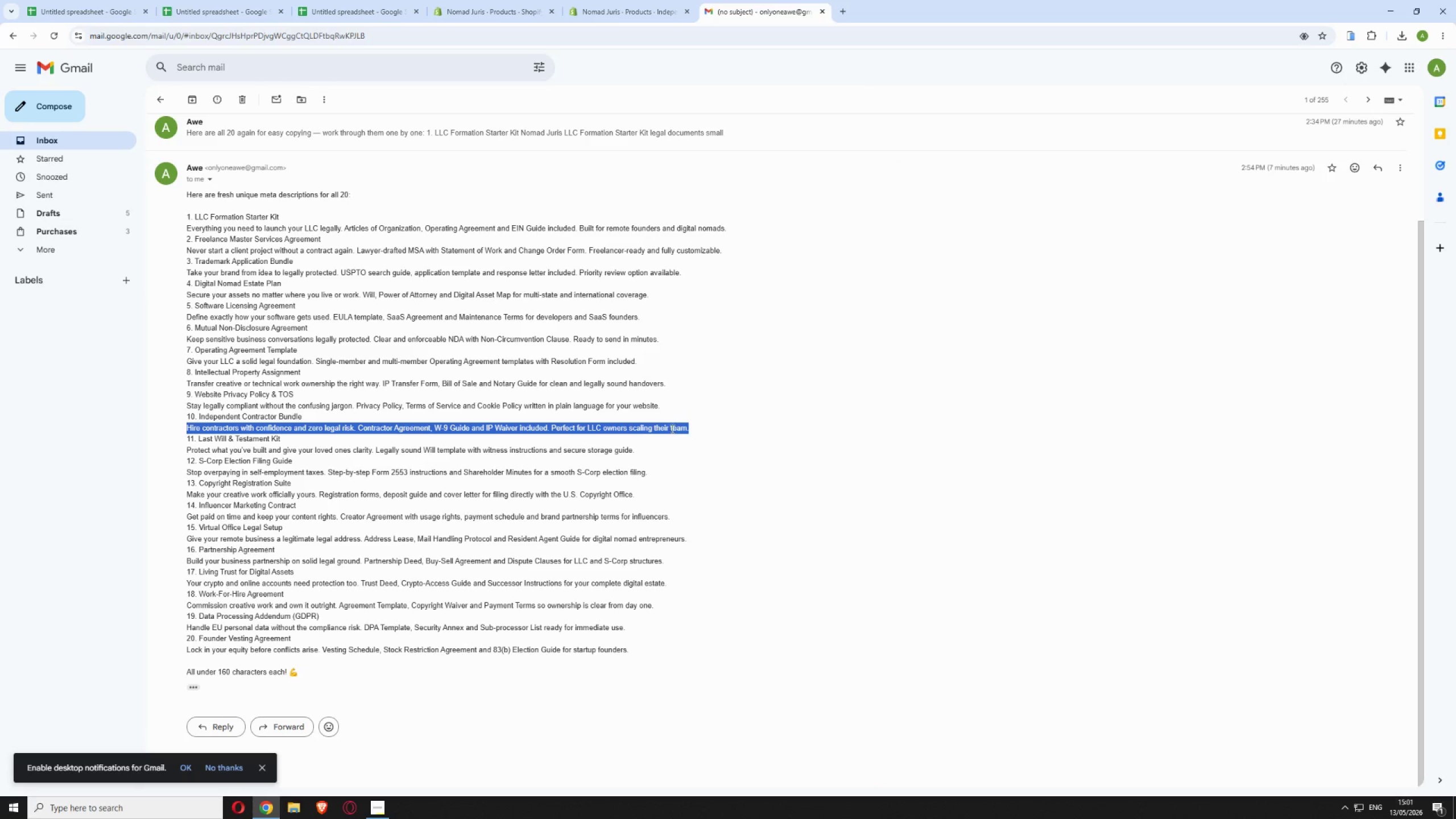 
right_click([671, 429])
 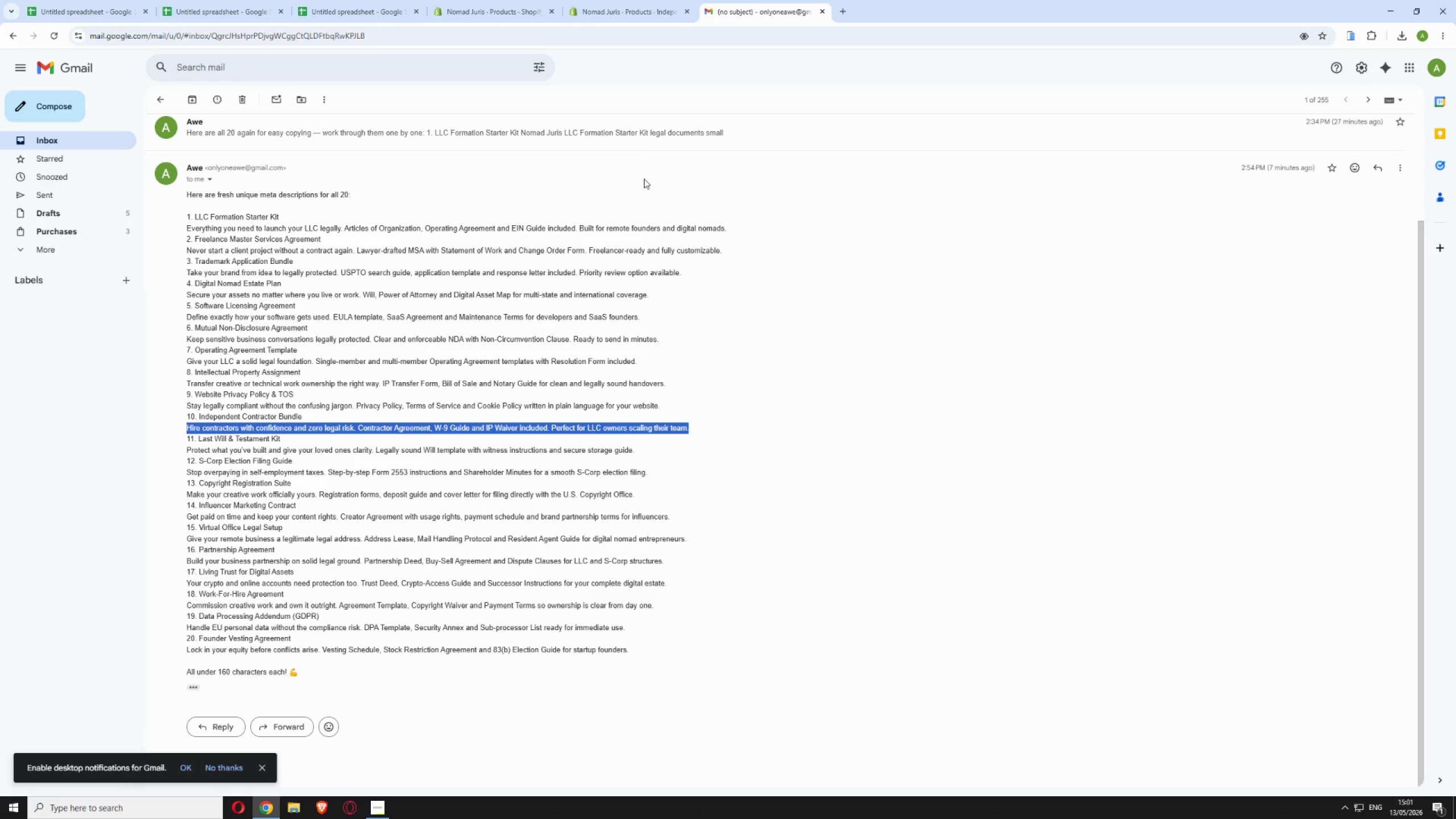 
left_click([610, 5])
 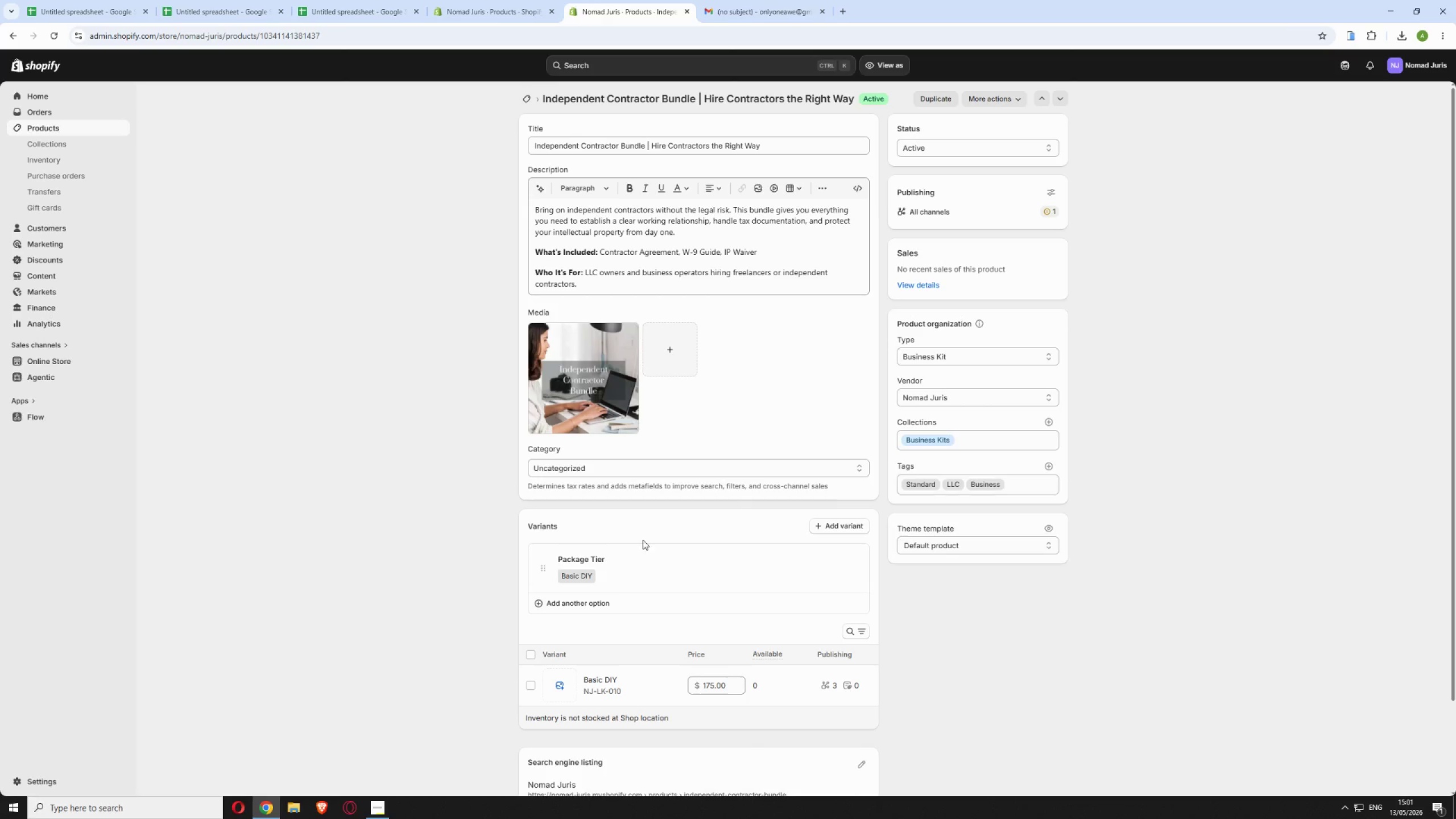 
scroll: coordinate [746, 649], scroll_direction: down, amount: 4.0
 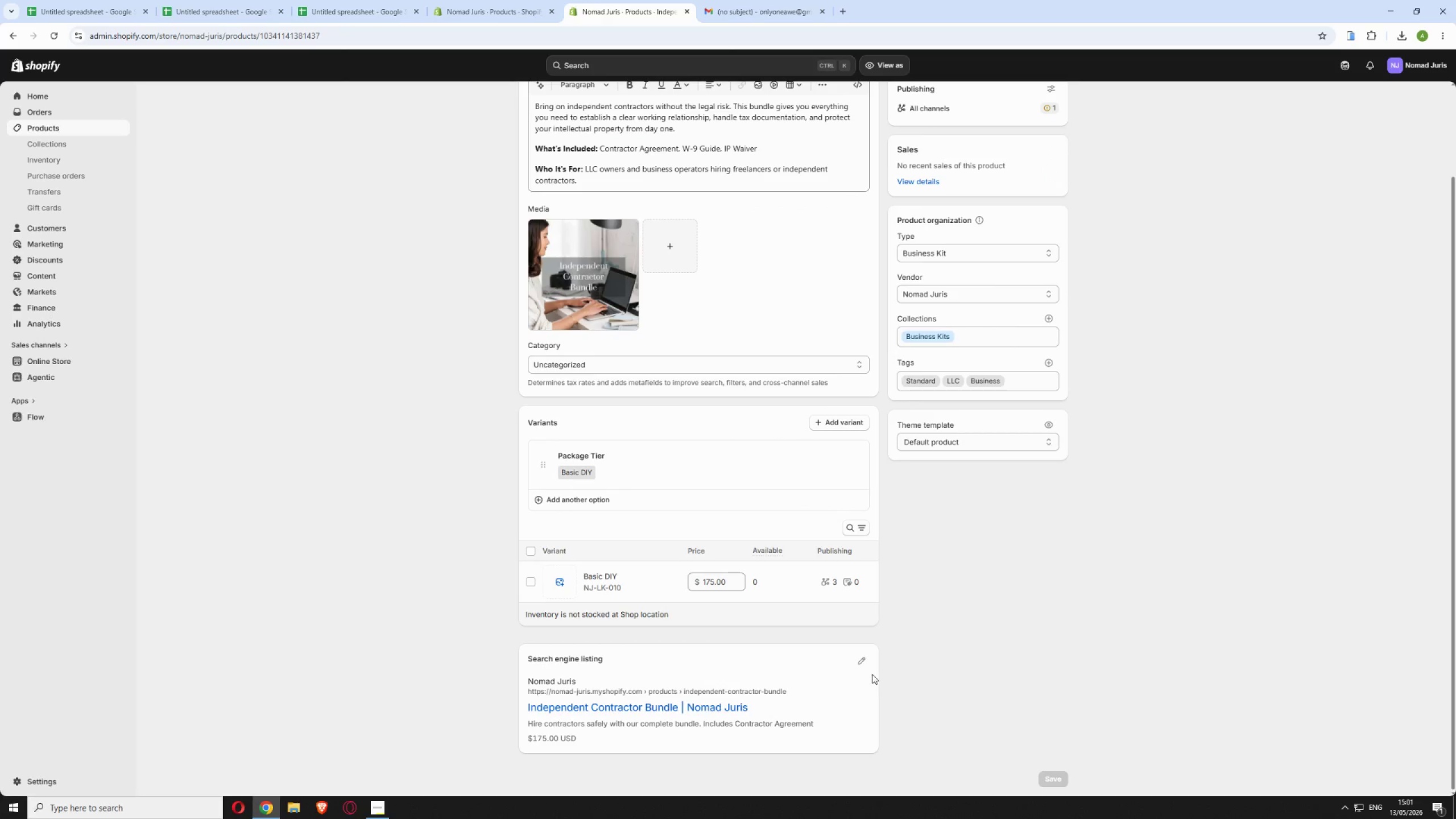 
left_click([859, 663])
 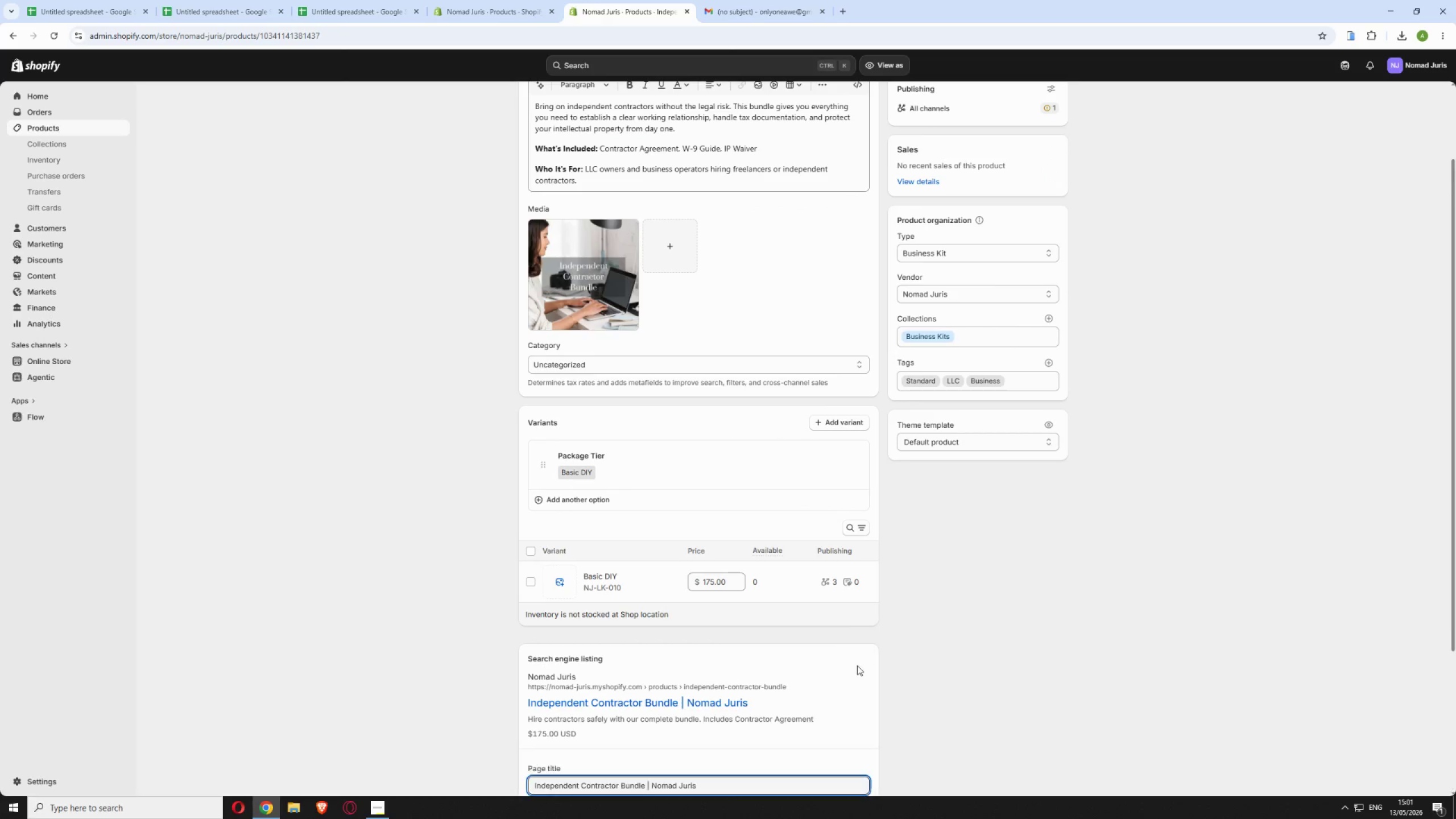 
scroll: coordinate [842, 664], scroll_direction: down, amount: 4.0
 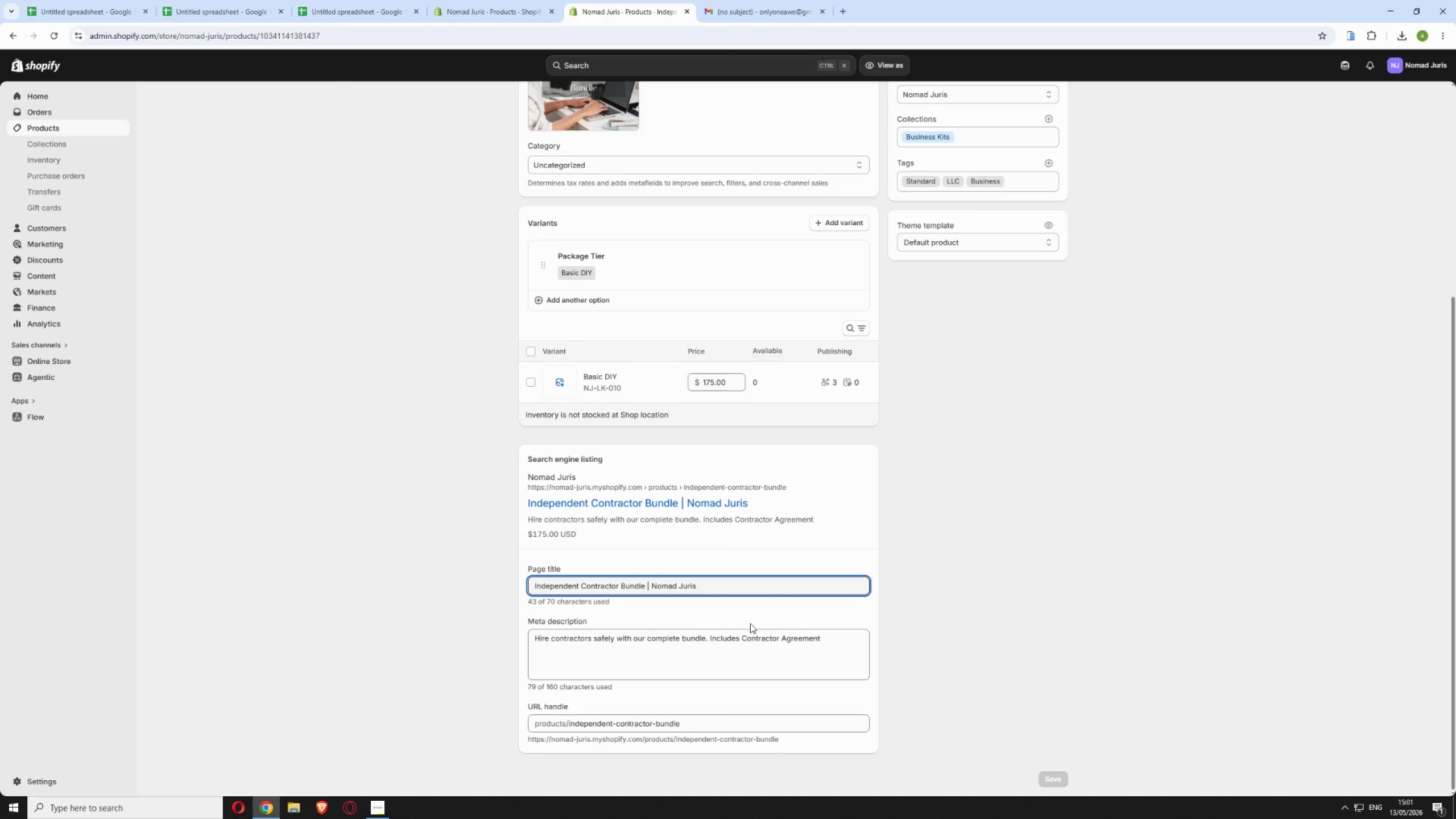 
left_click([753, 647])
 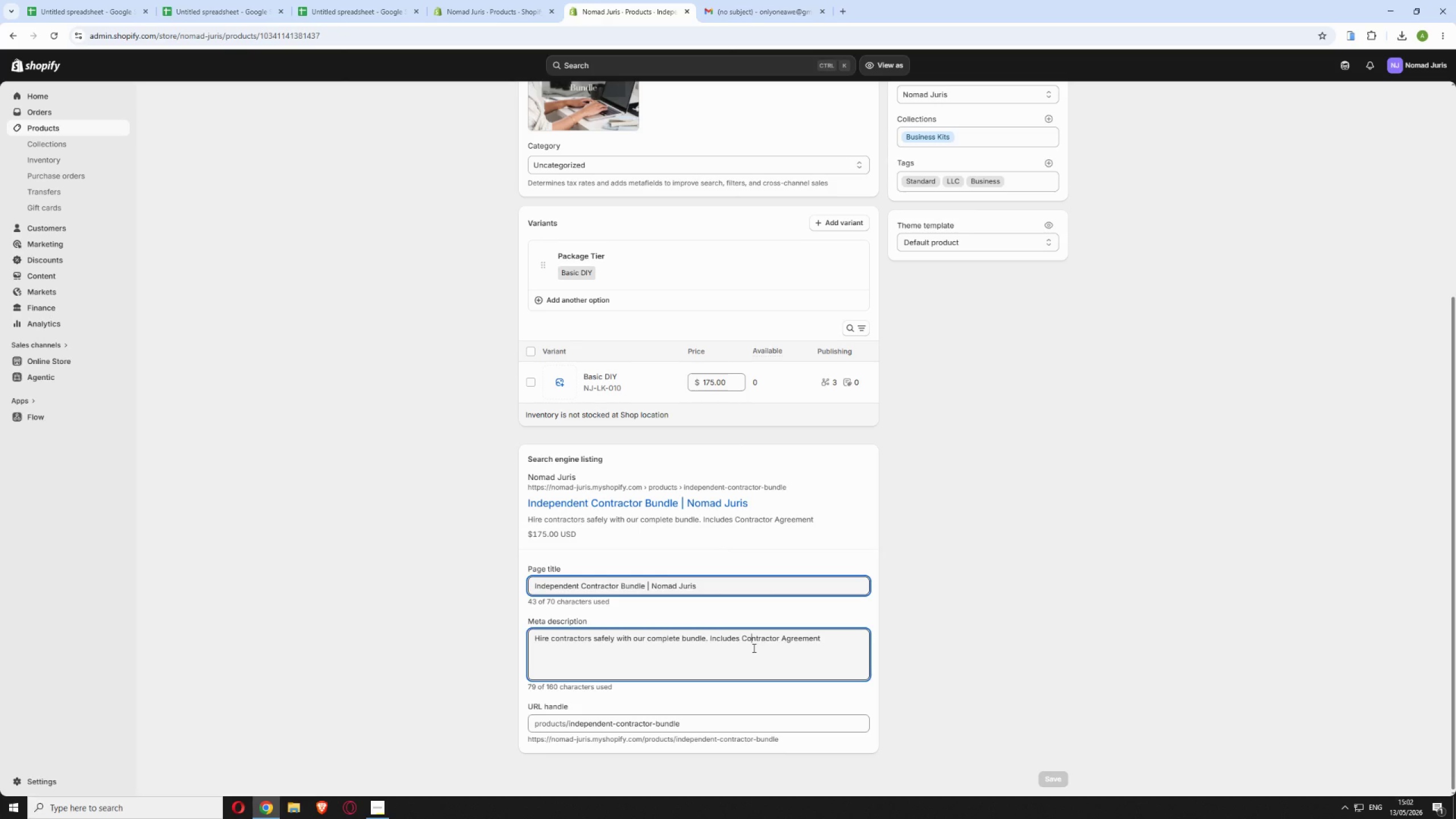 
key(Control+A)
 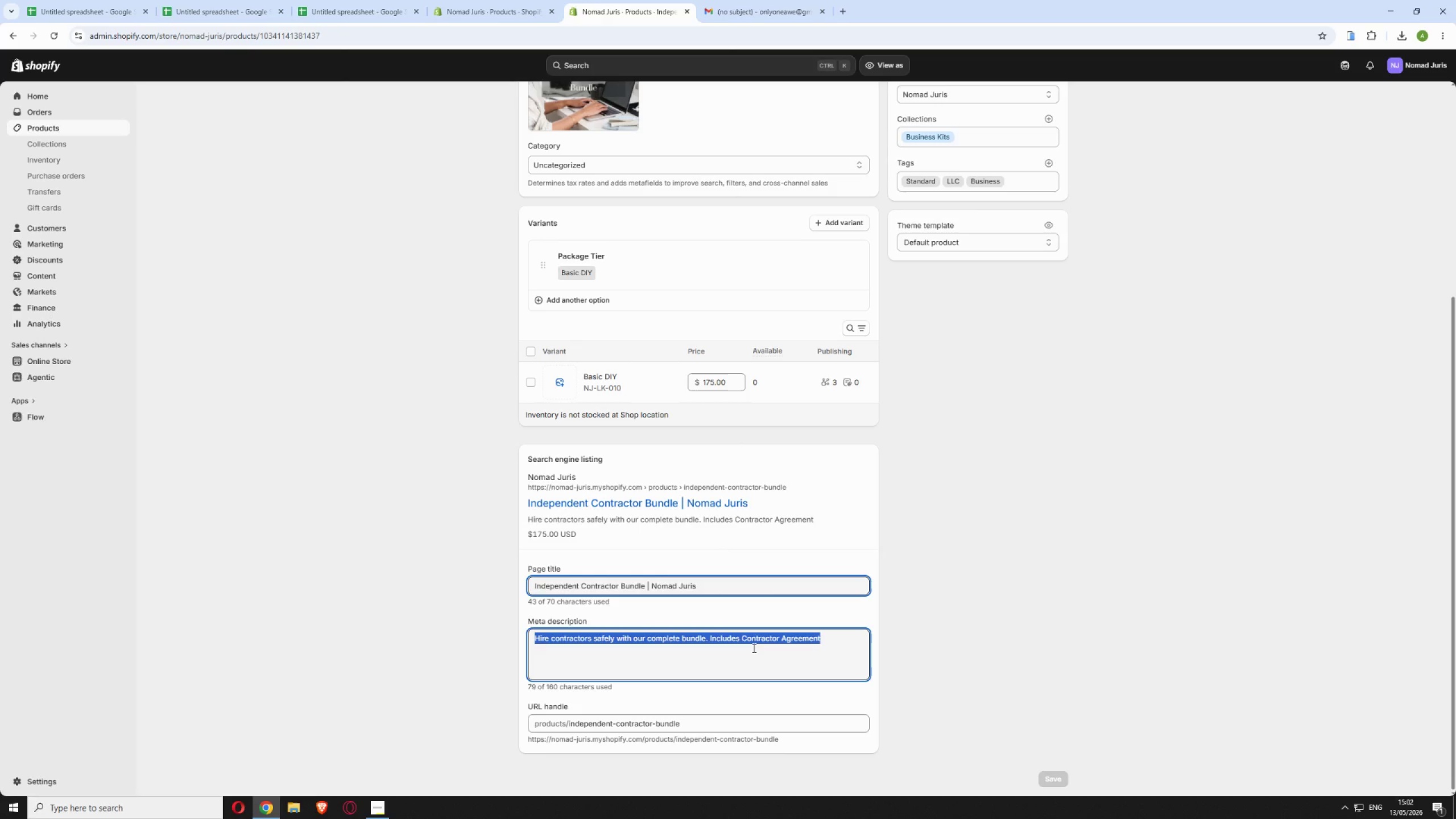 
key(Control+V)
 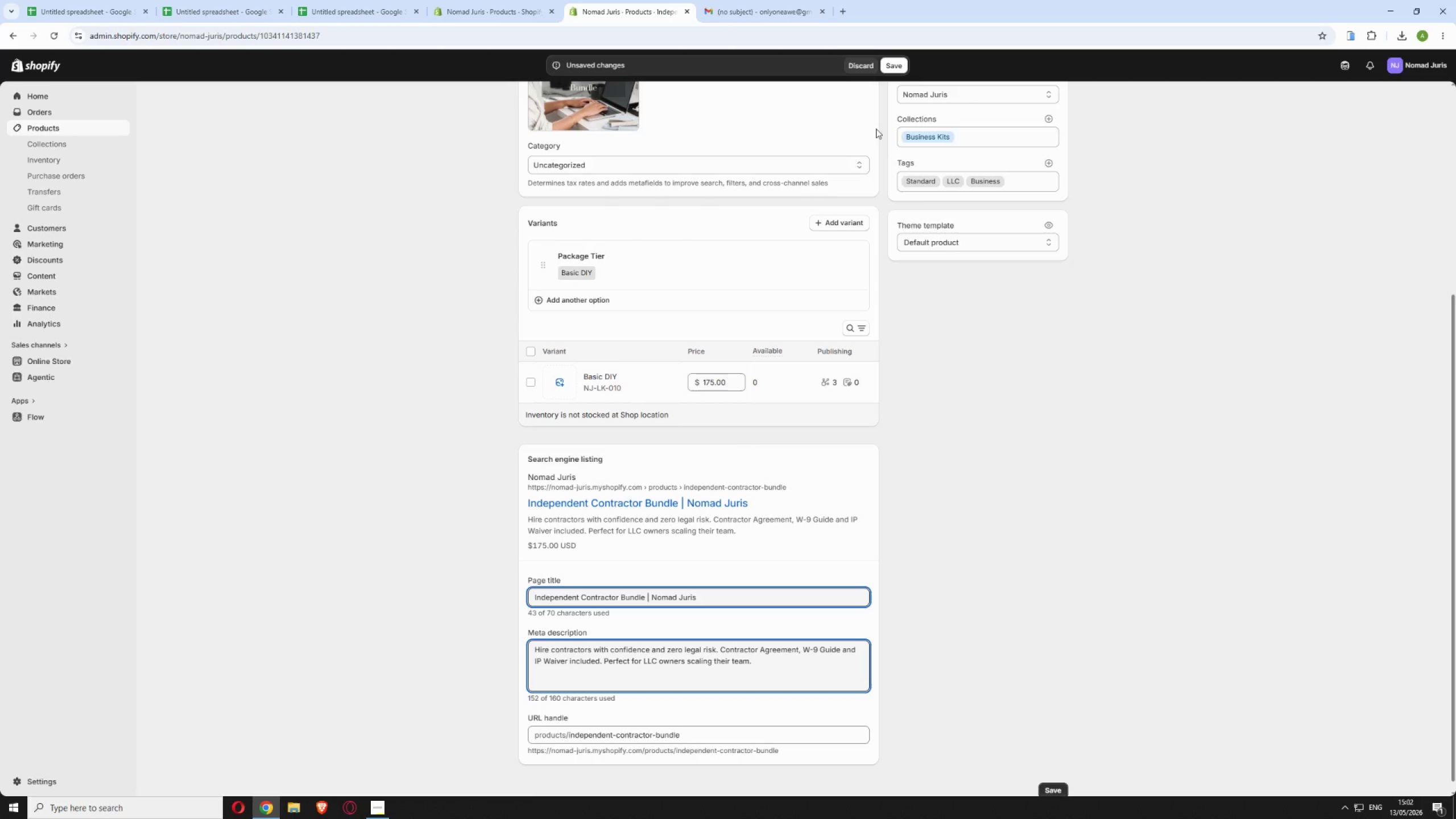 
left_click([892, 58])
 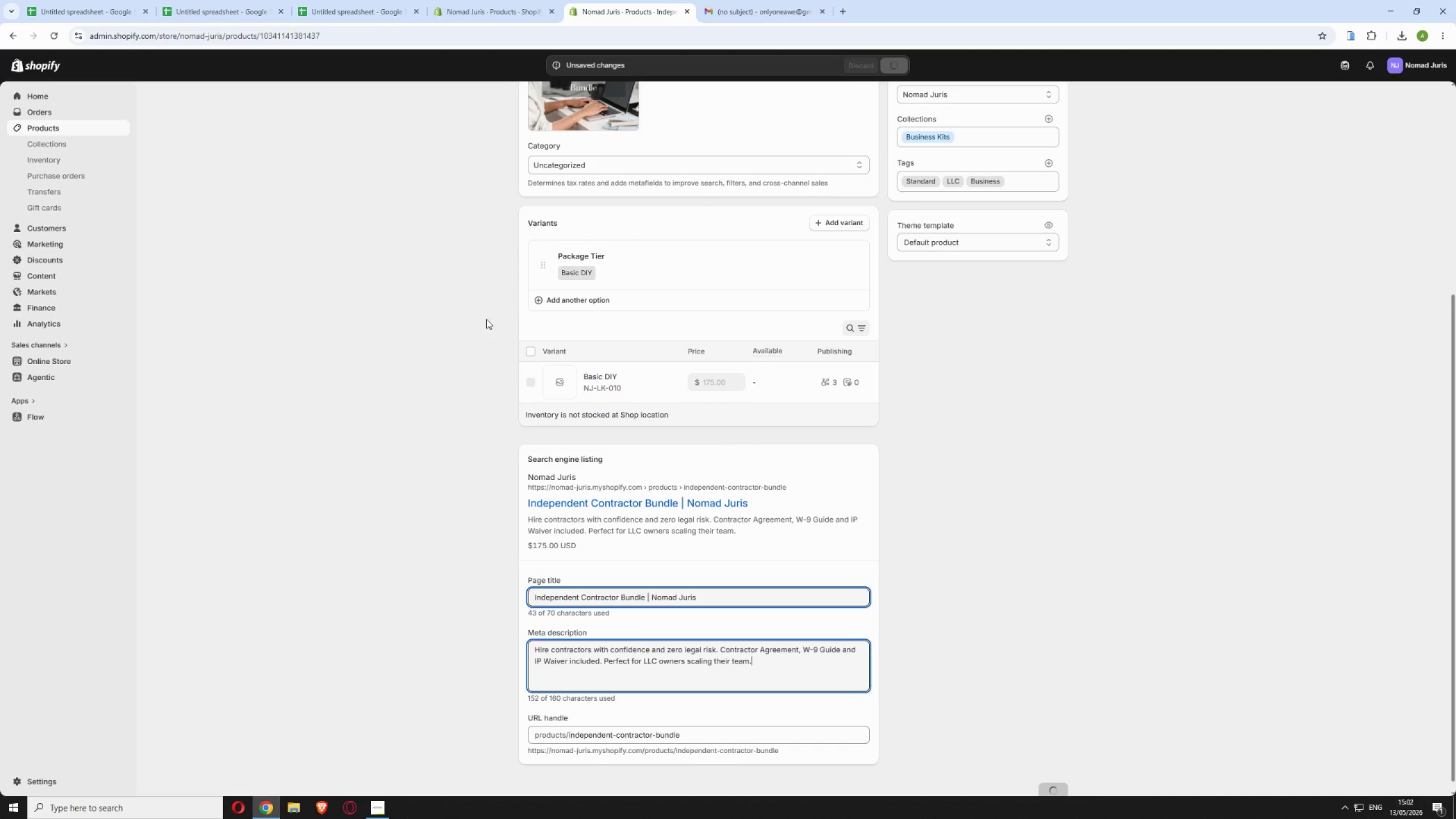 
scroll: coordinate [423, 400], scroll_direction: up, amount: 14.0
 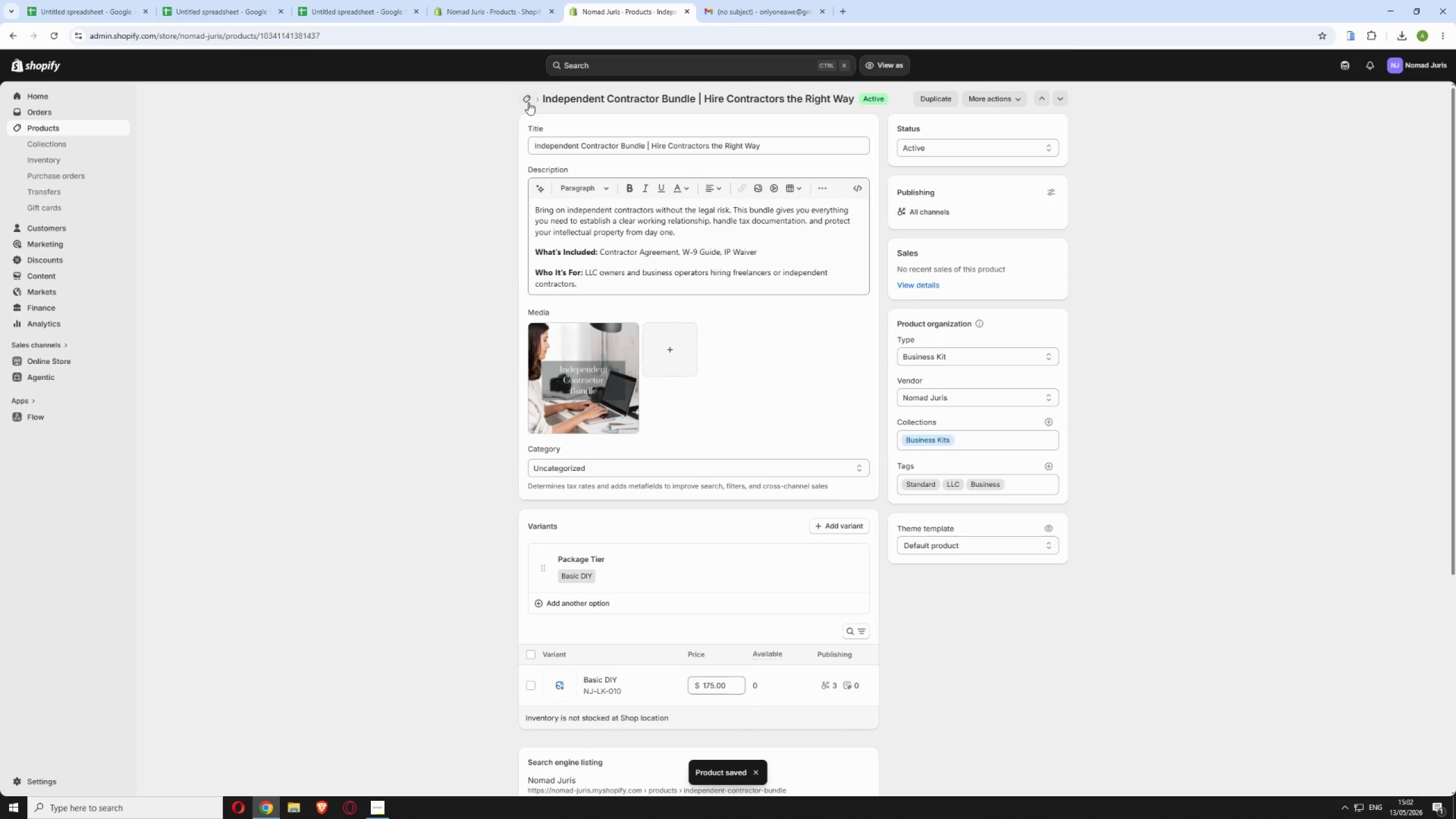 
left_click([526, 98])
 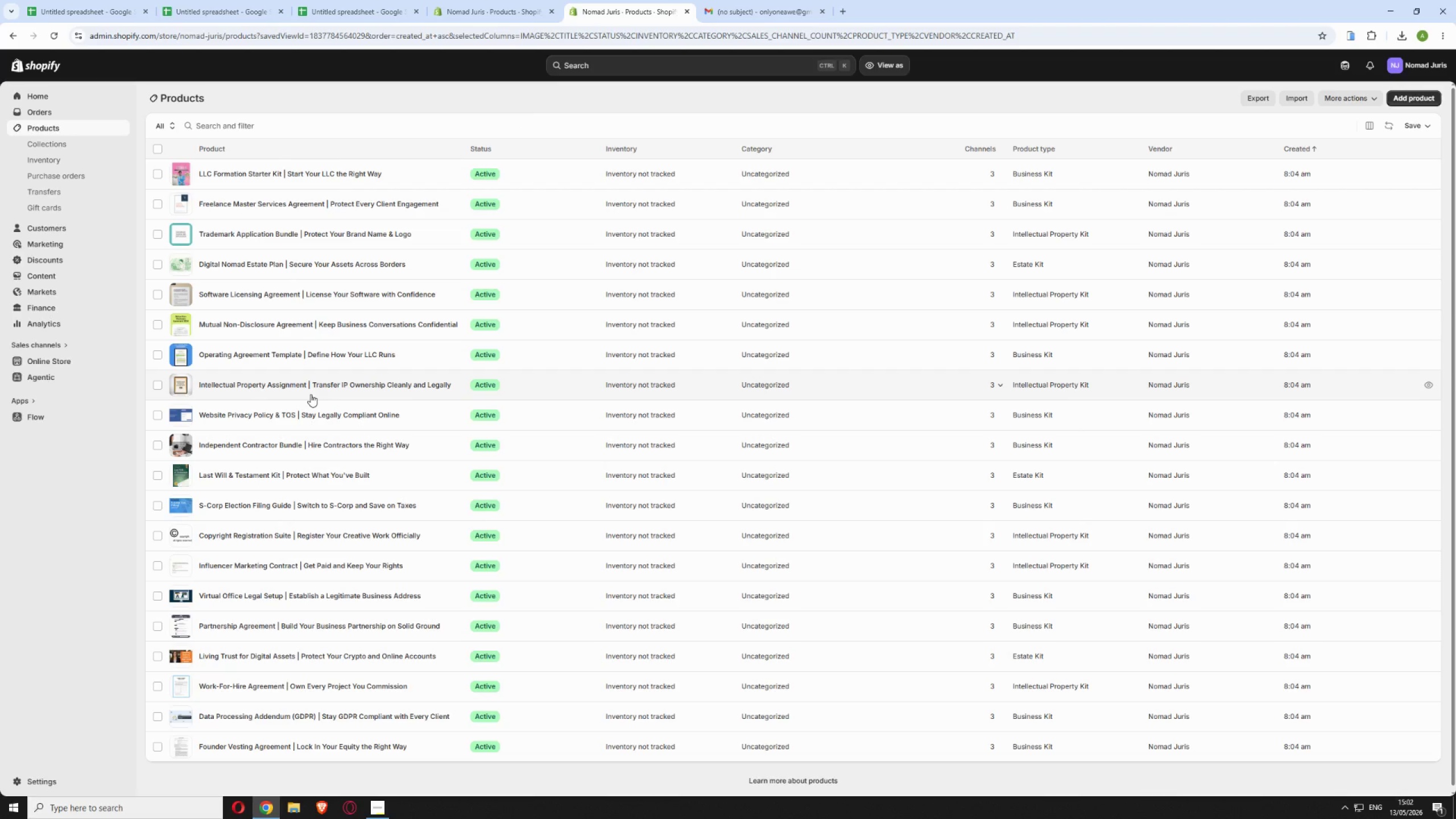 
wait(7.17)
 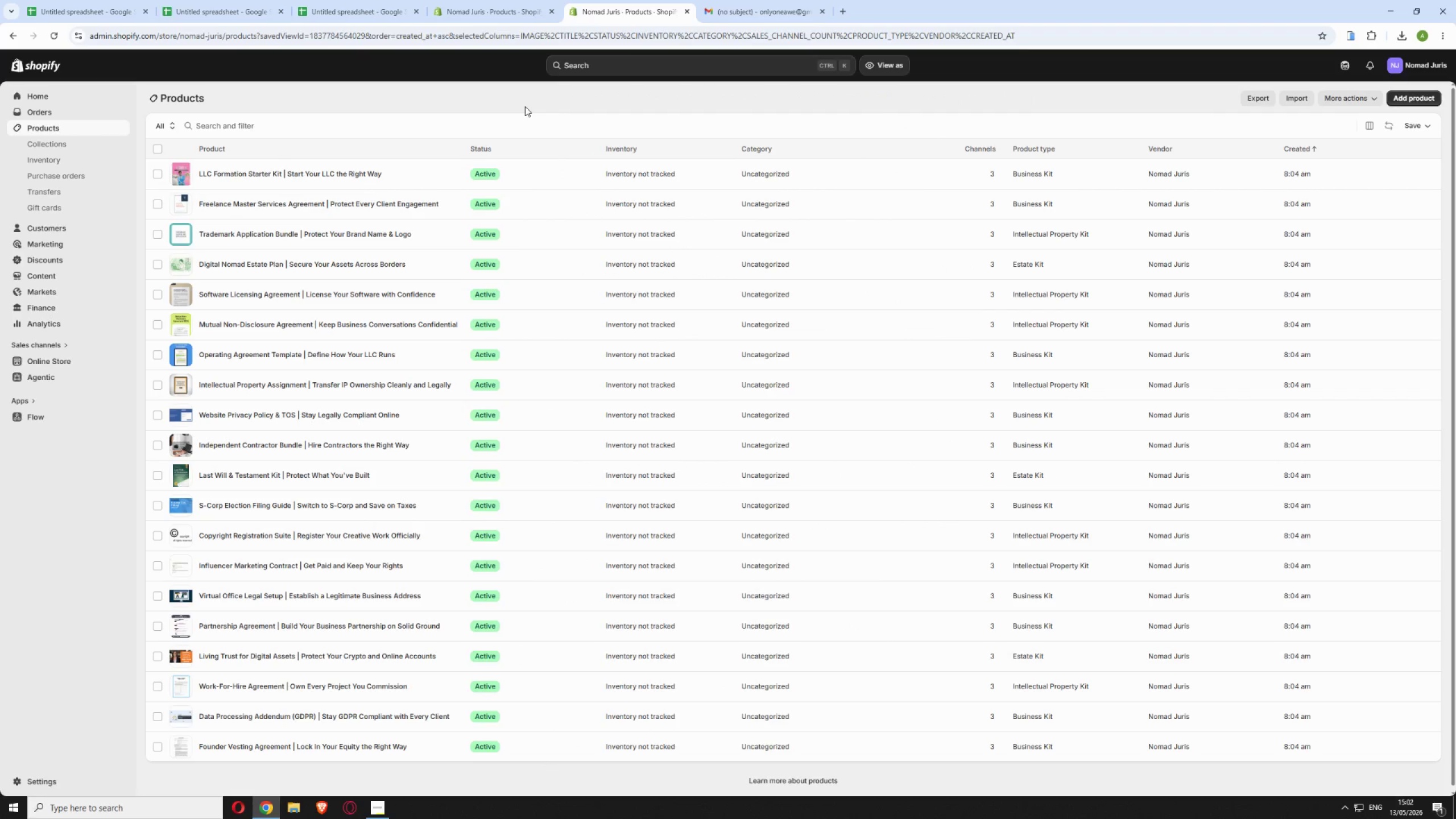 
left_click([402, 475])
 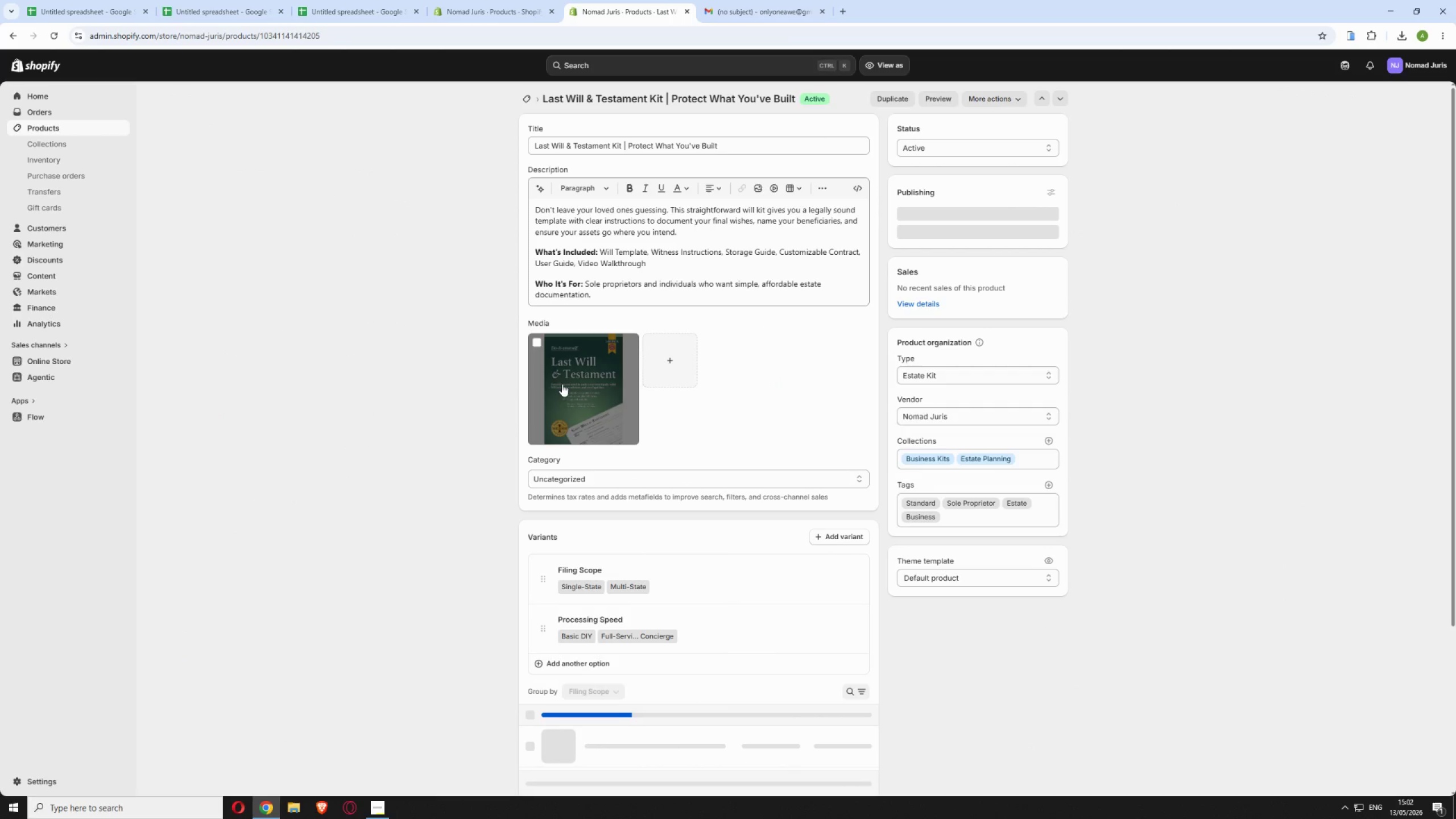 
scroll: coordinate [631, 543], scroll_direction: down, amount: 7.0
 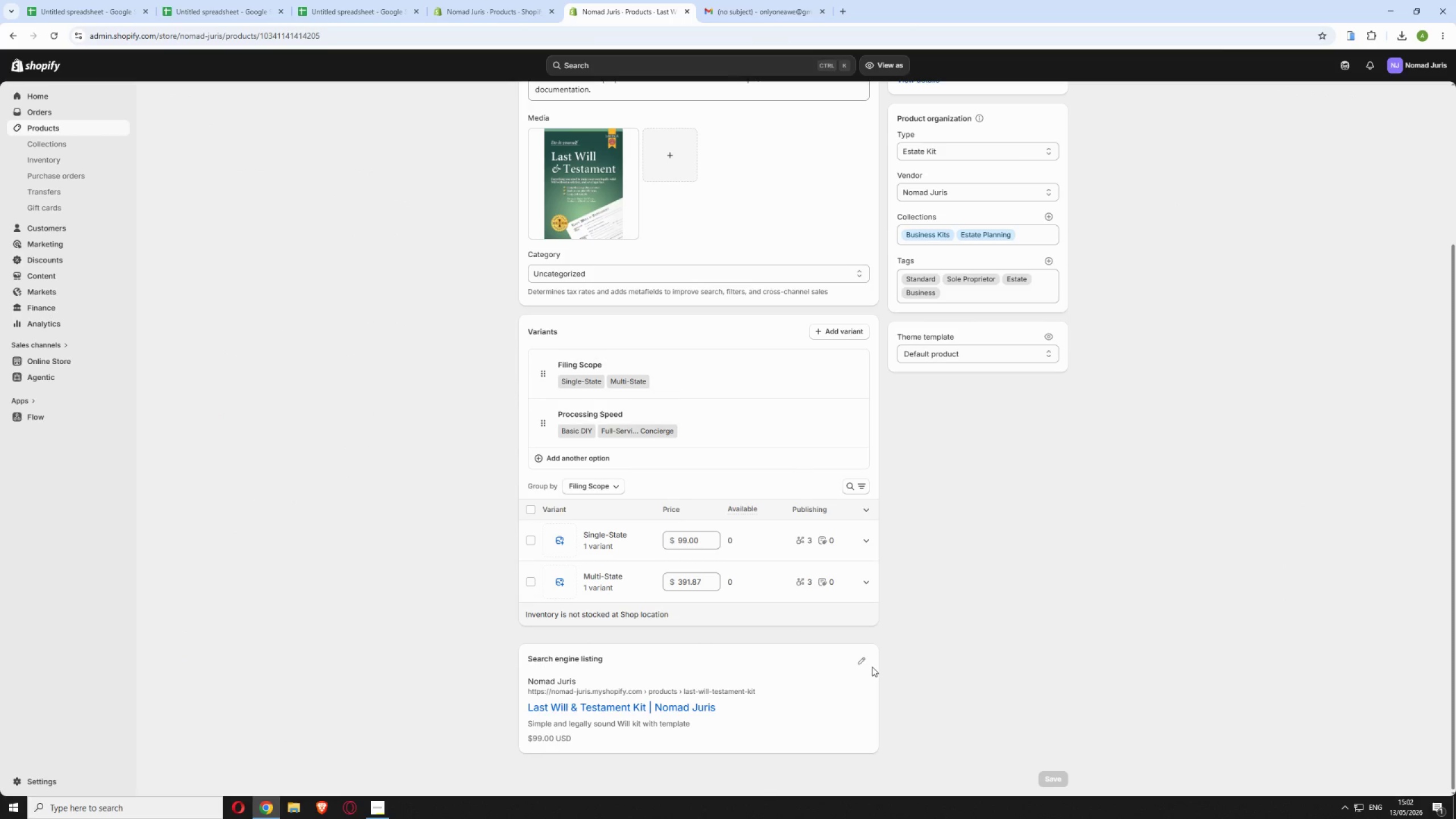 
left_click([864, 660])
 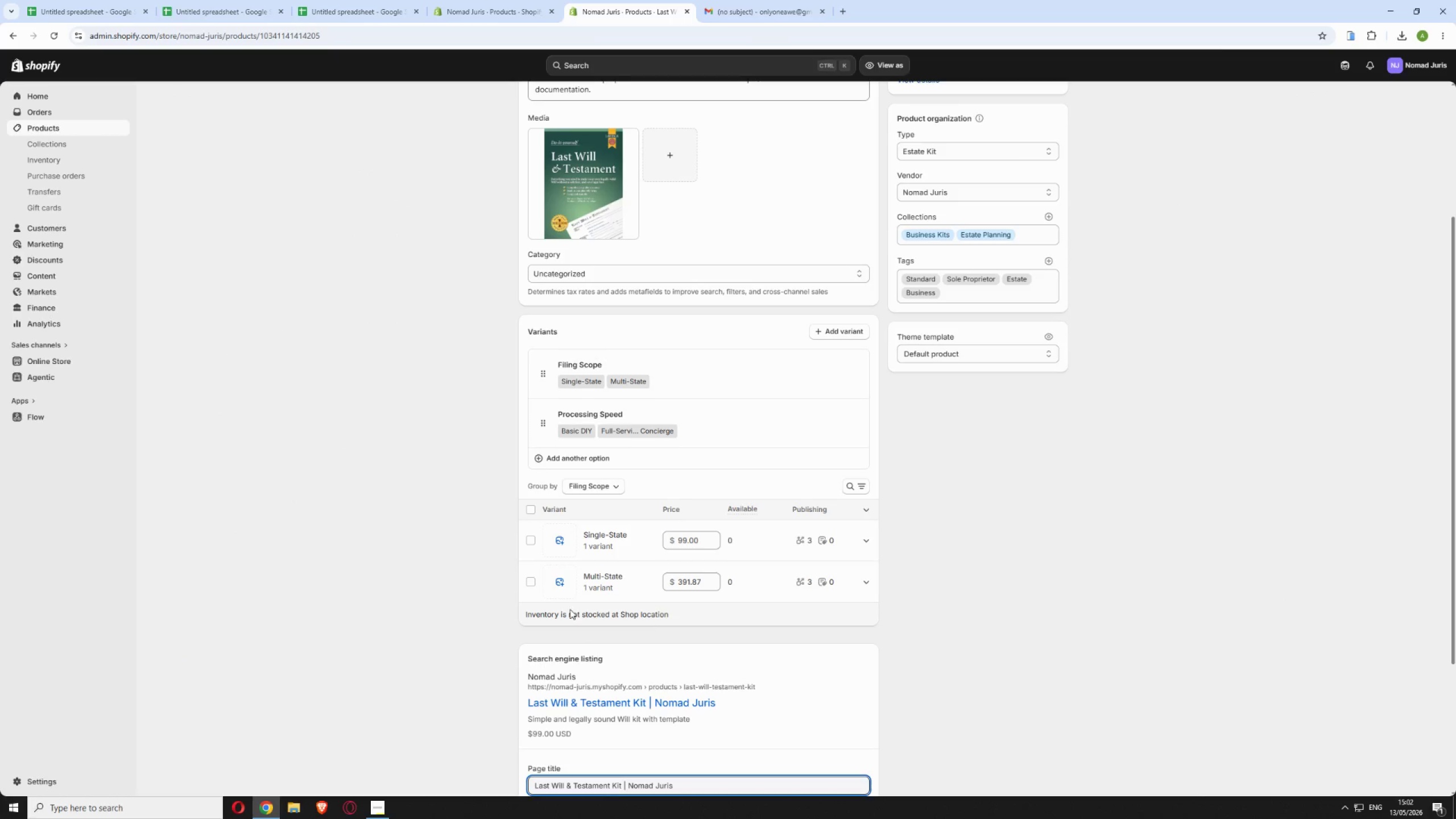 
scroll: coordinate [564, 609], scroll_direction: down, amount: 4.0
 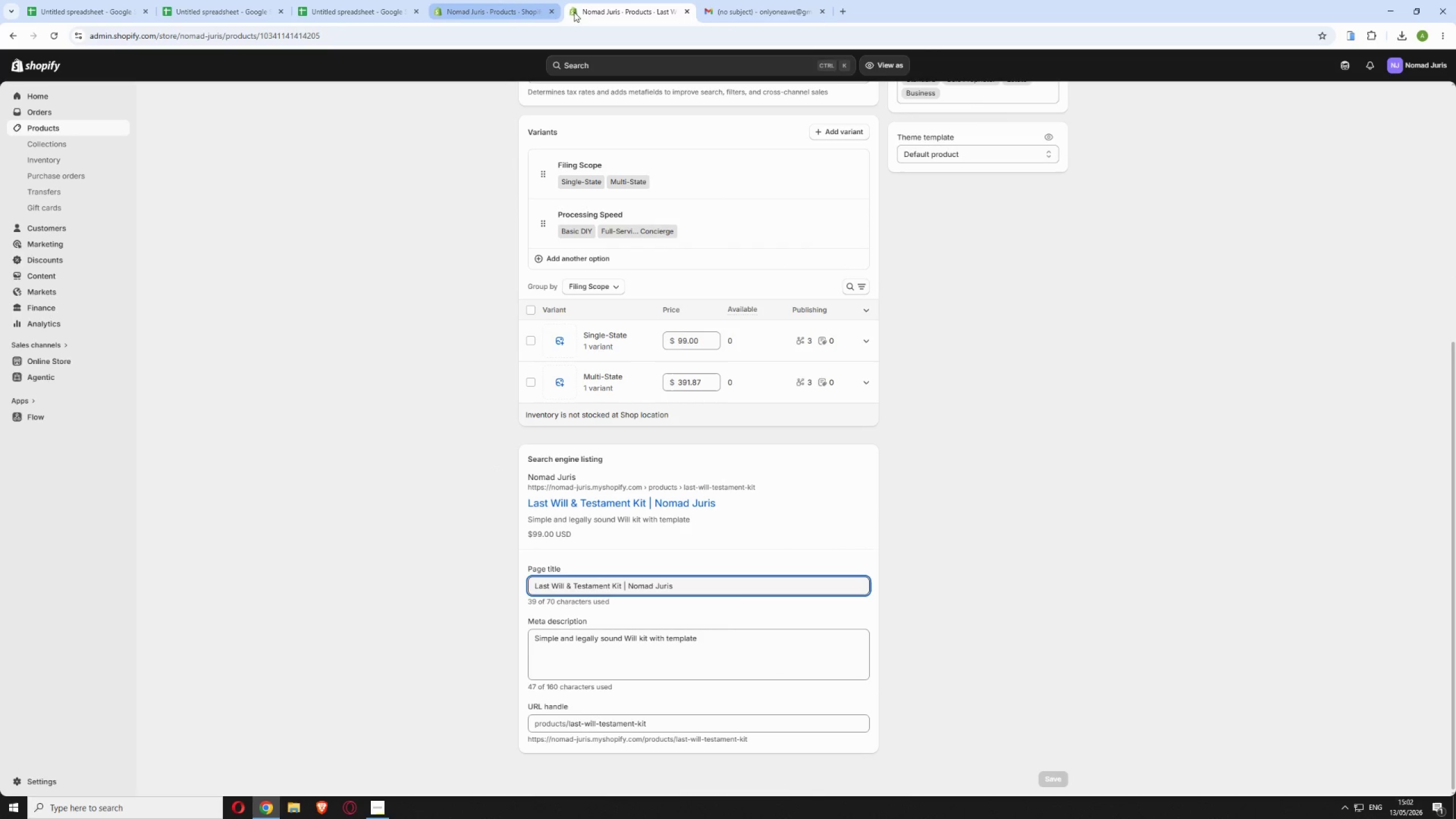 
left_click([721, 9])
 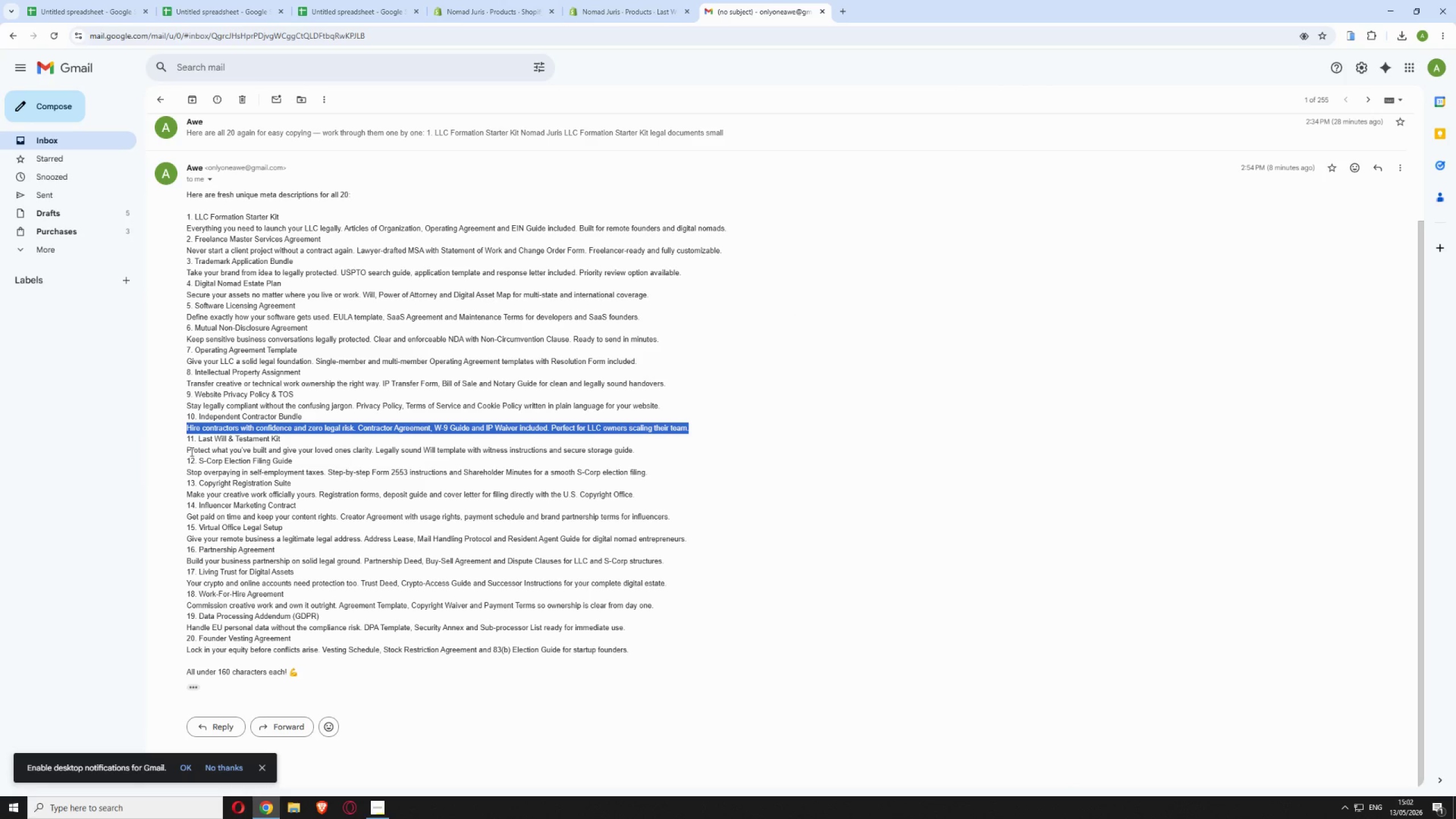 
left_click_drag(start_coordinate=[183, 452], to_coordinate=[637, 451])
 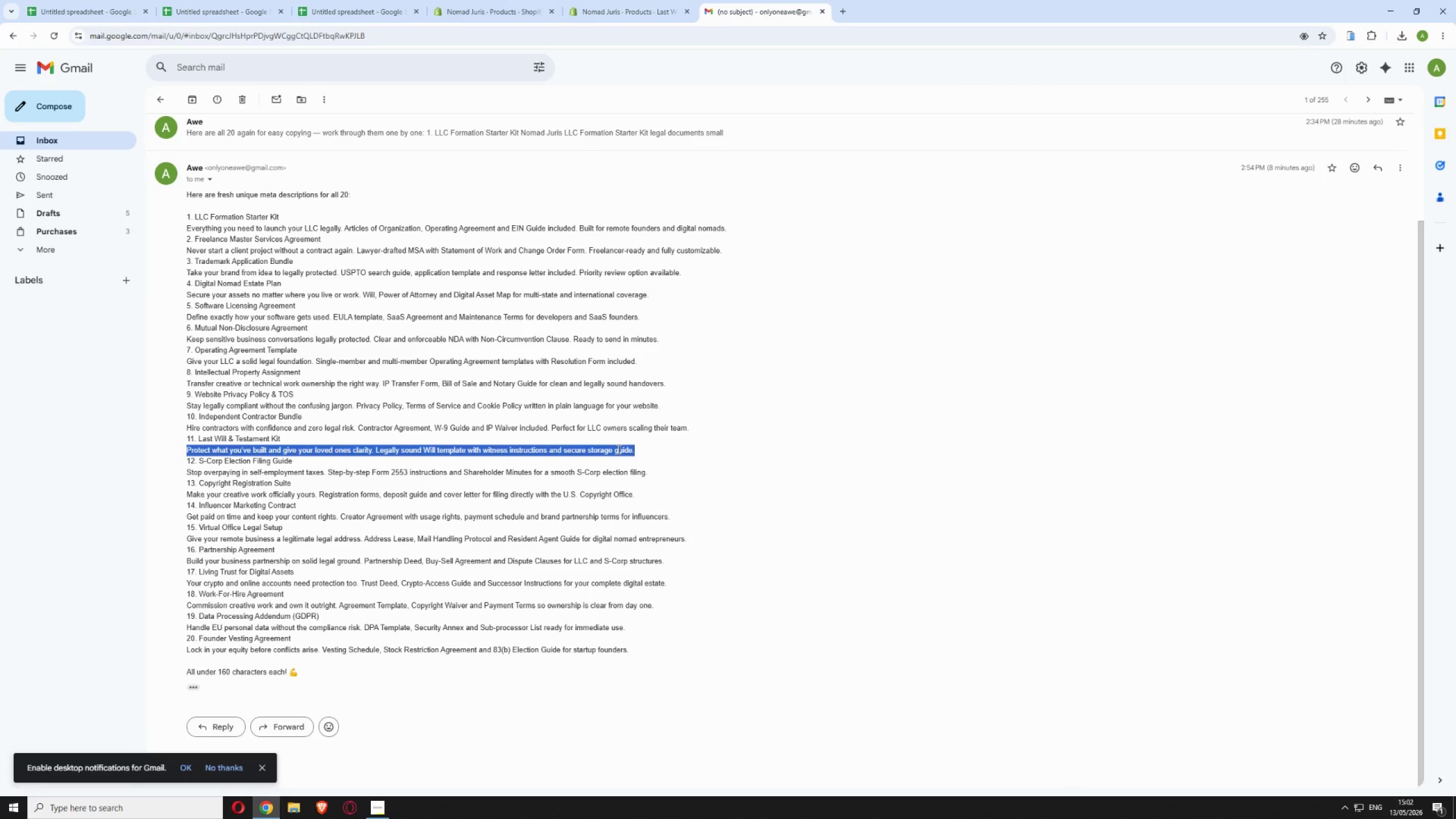 
right_click([618, 449])
 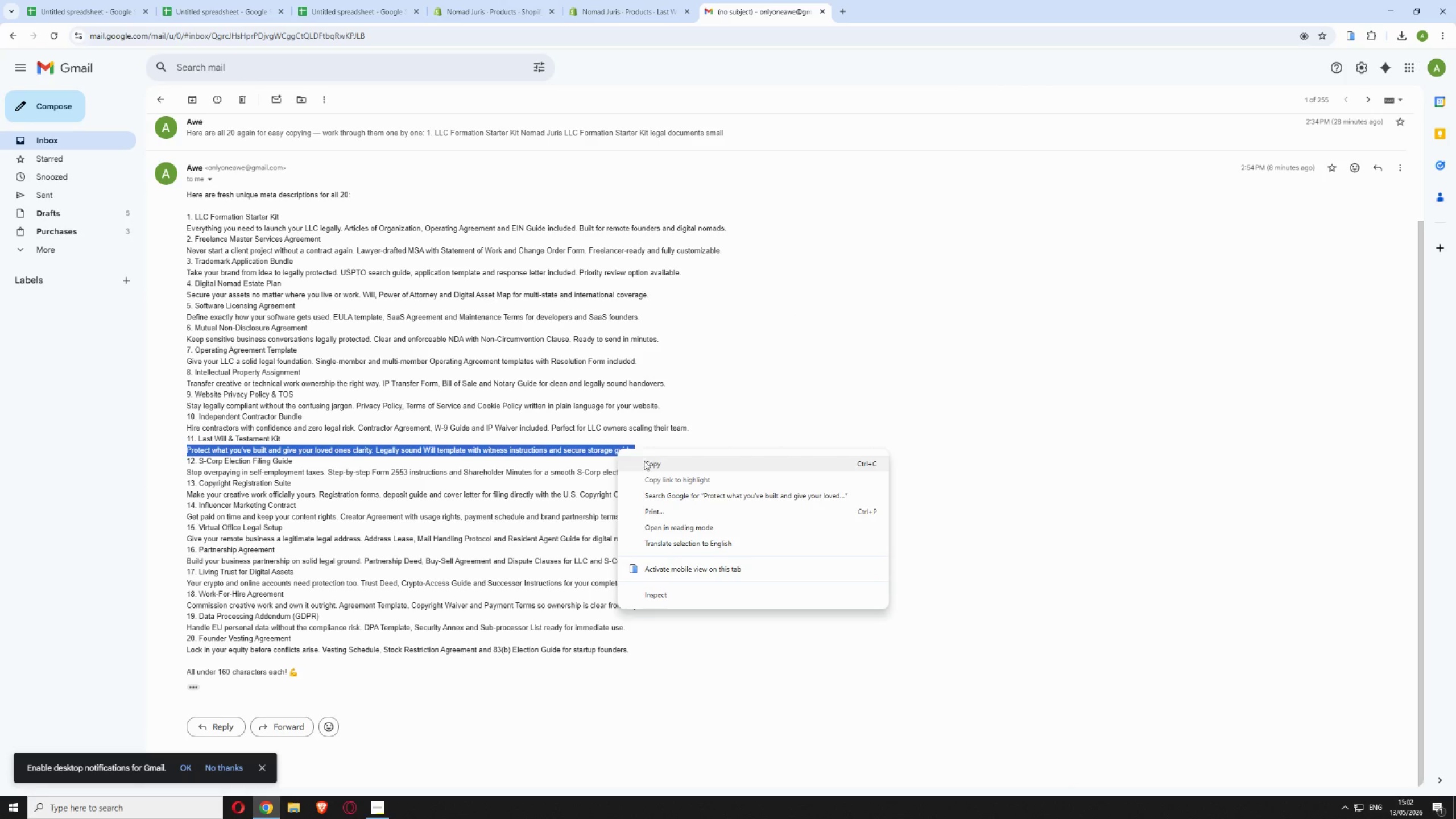 
left_click([658, 465])
 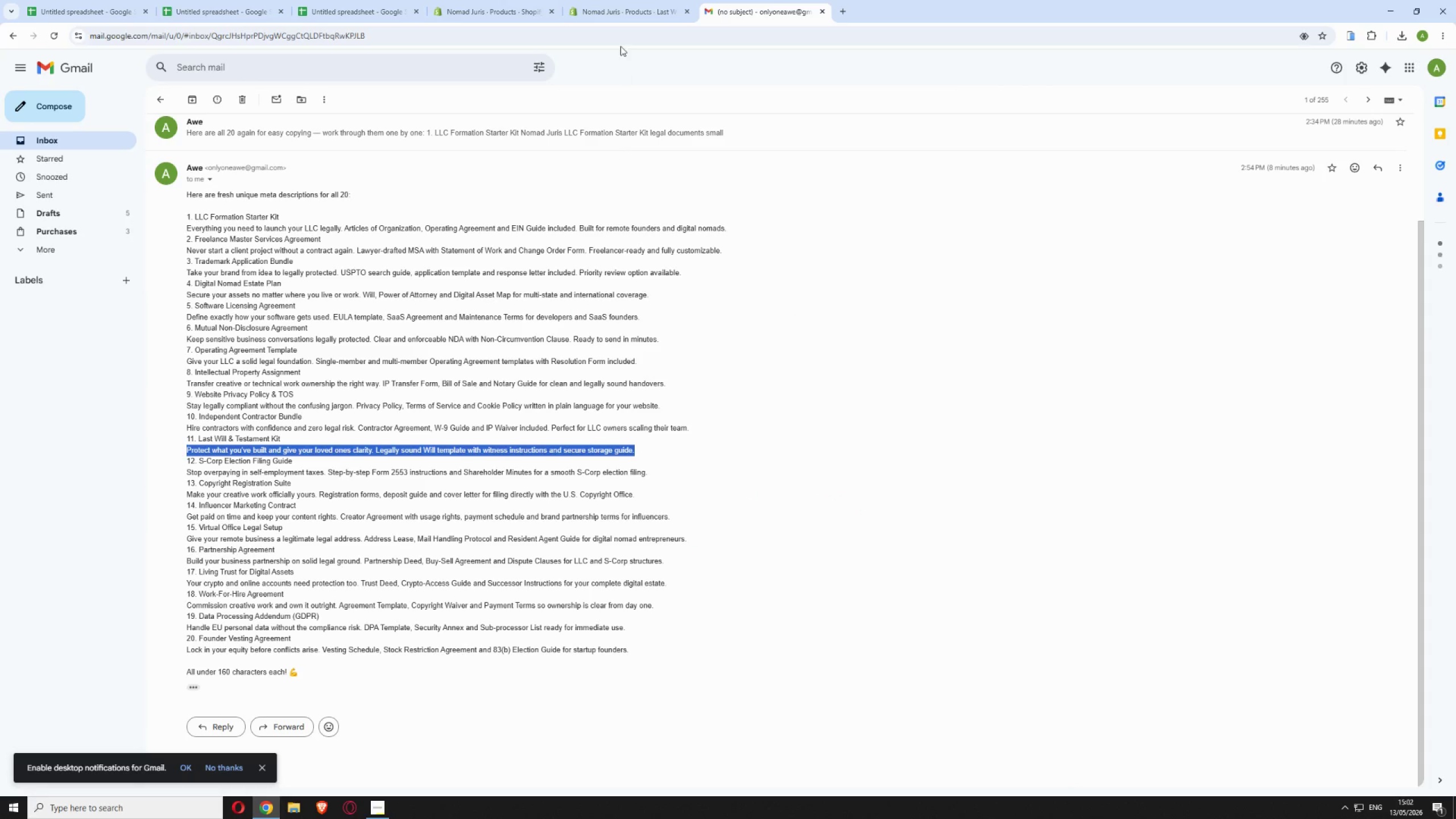 
left_click([621, 10])
 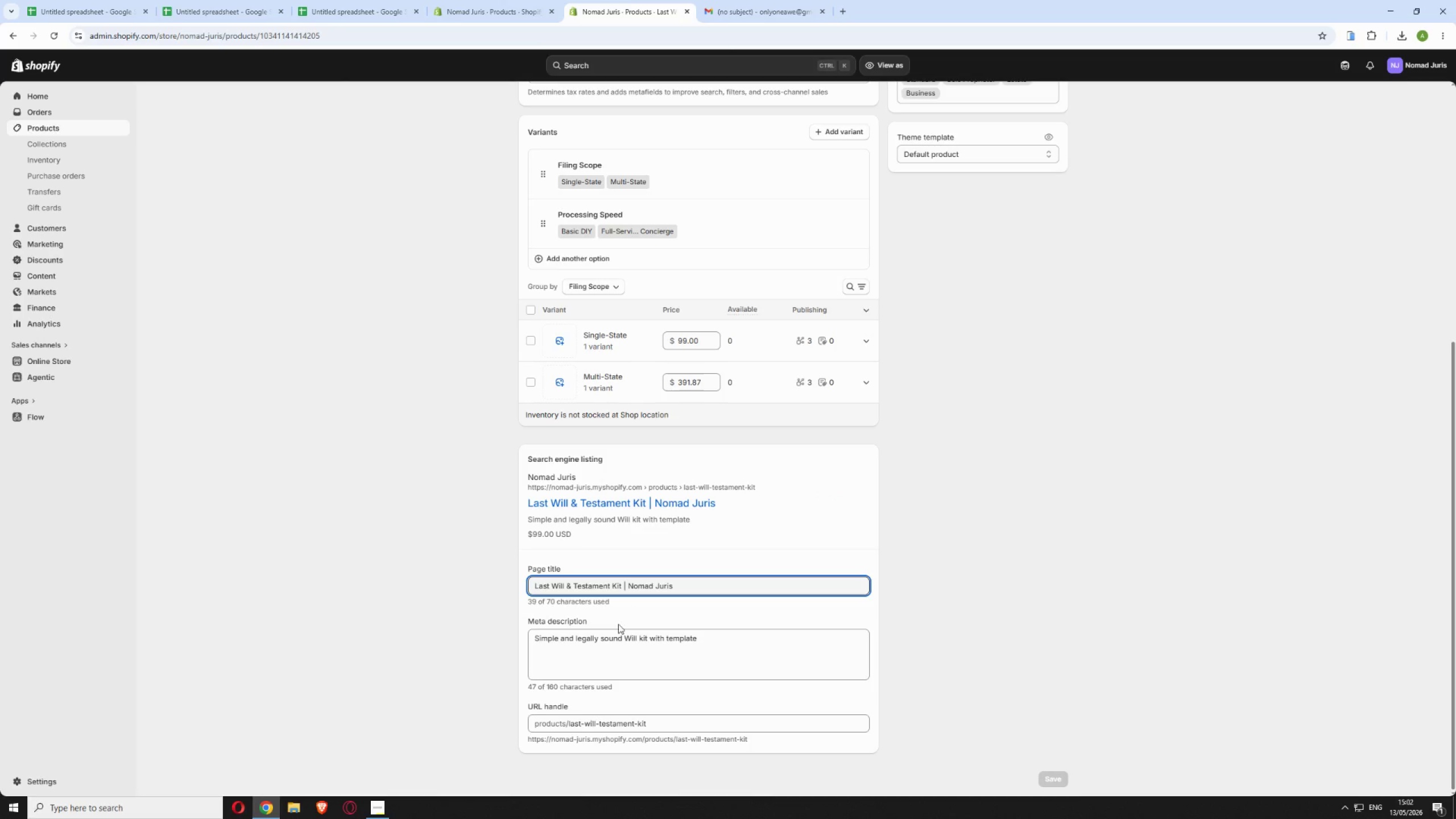 
double_click([609, 651])
 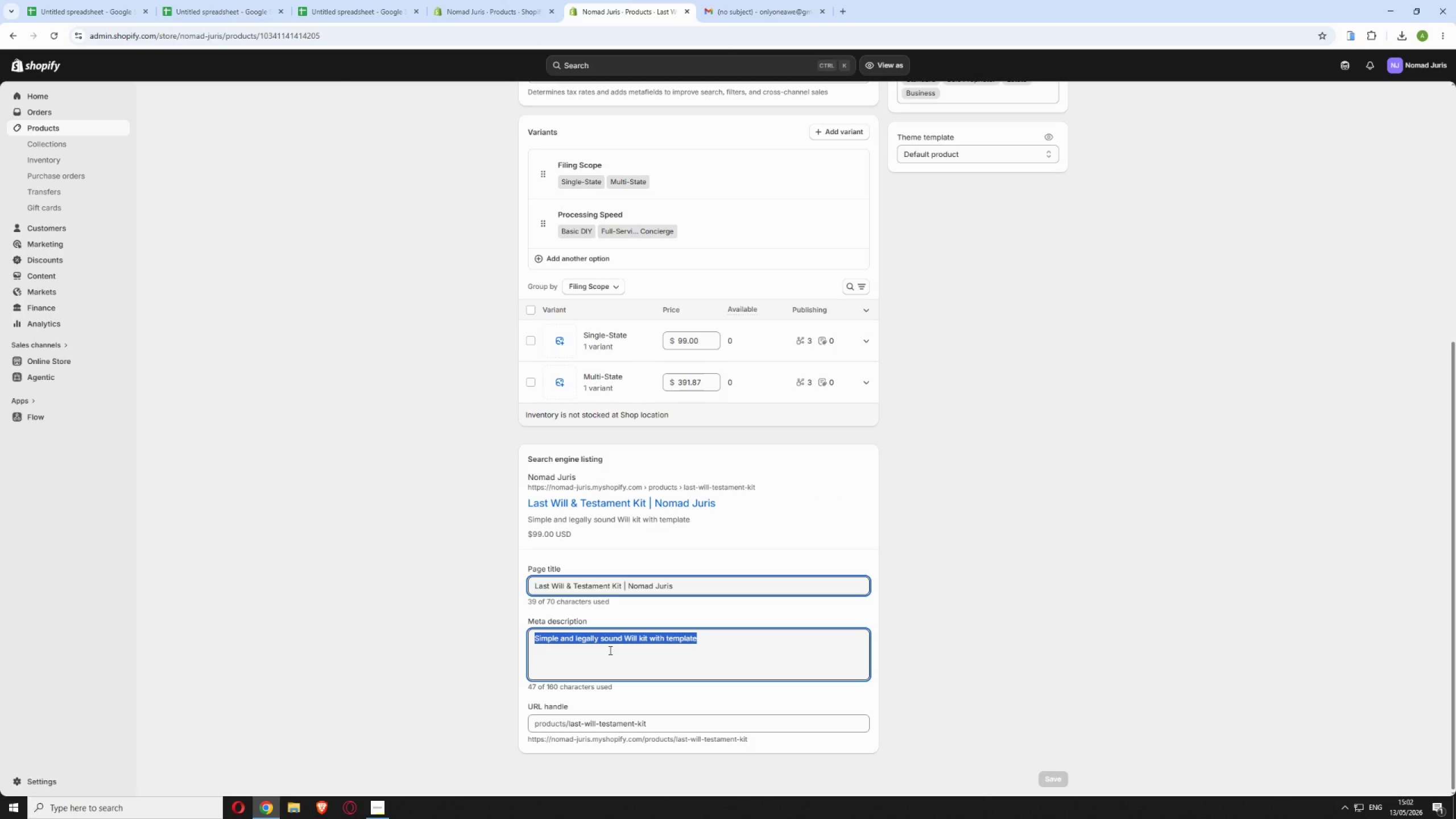 
key(Control+V)
 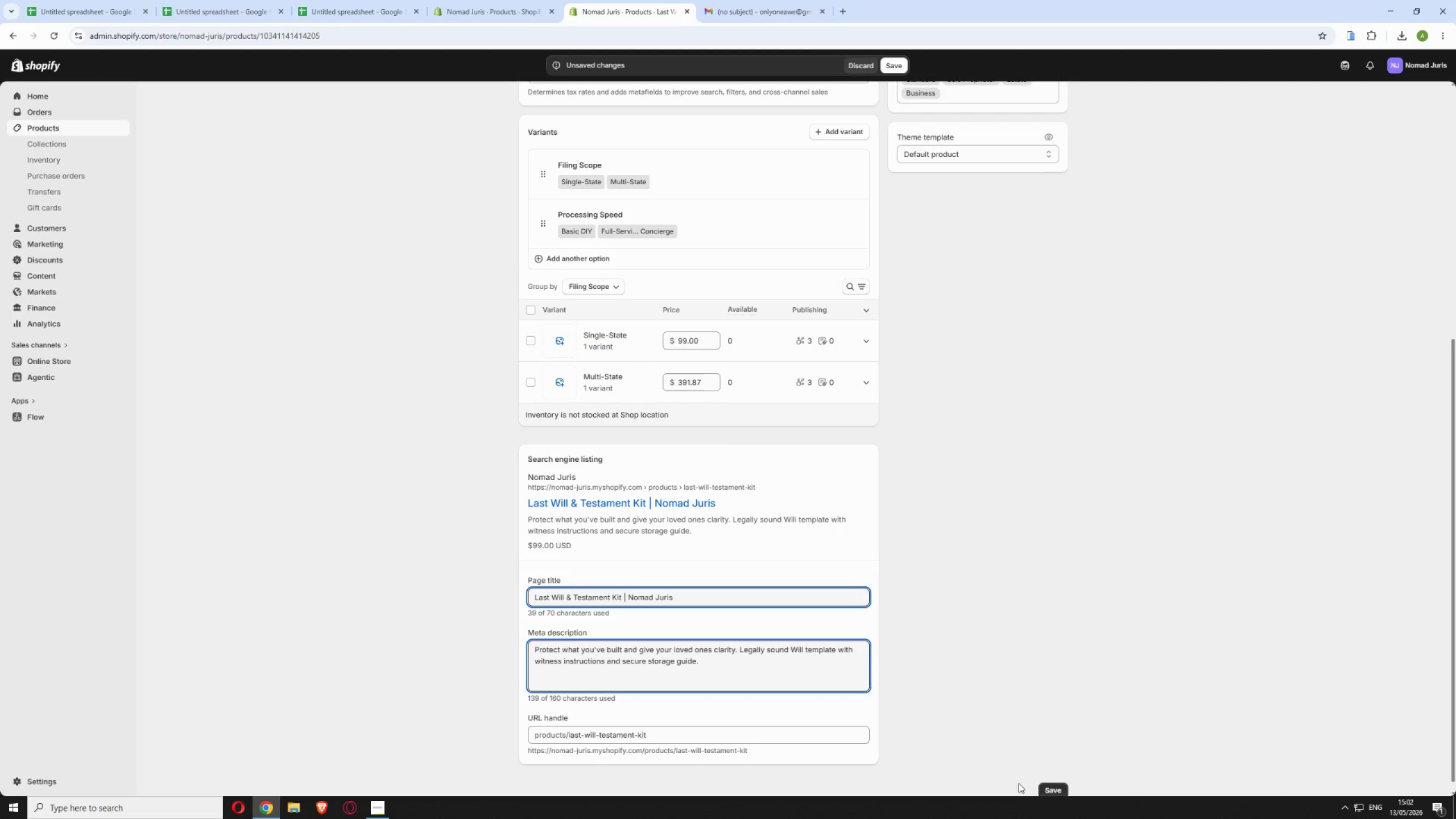 
left_click([1049, 789])
 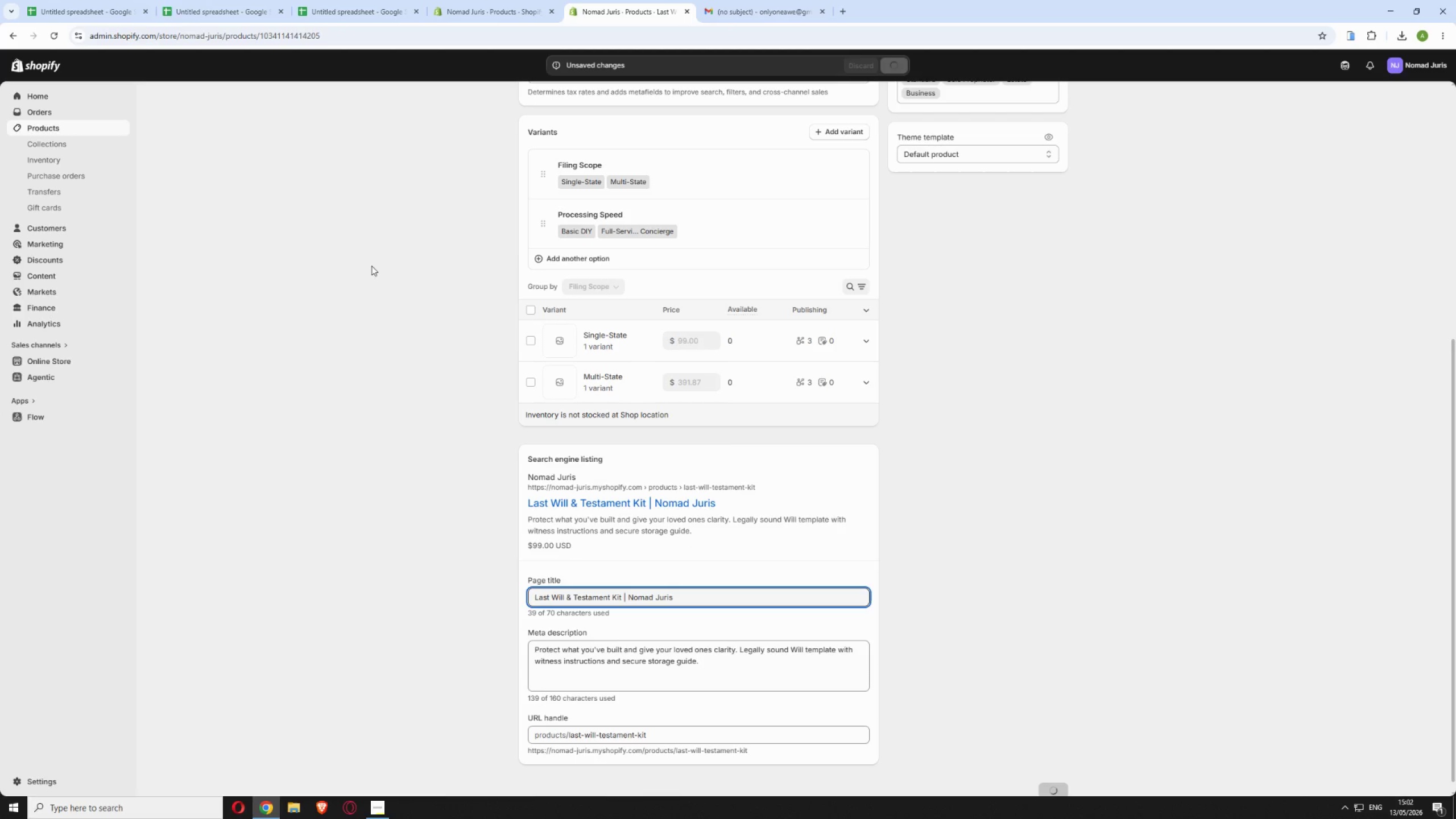 
wait(8.77)
 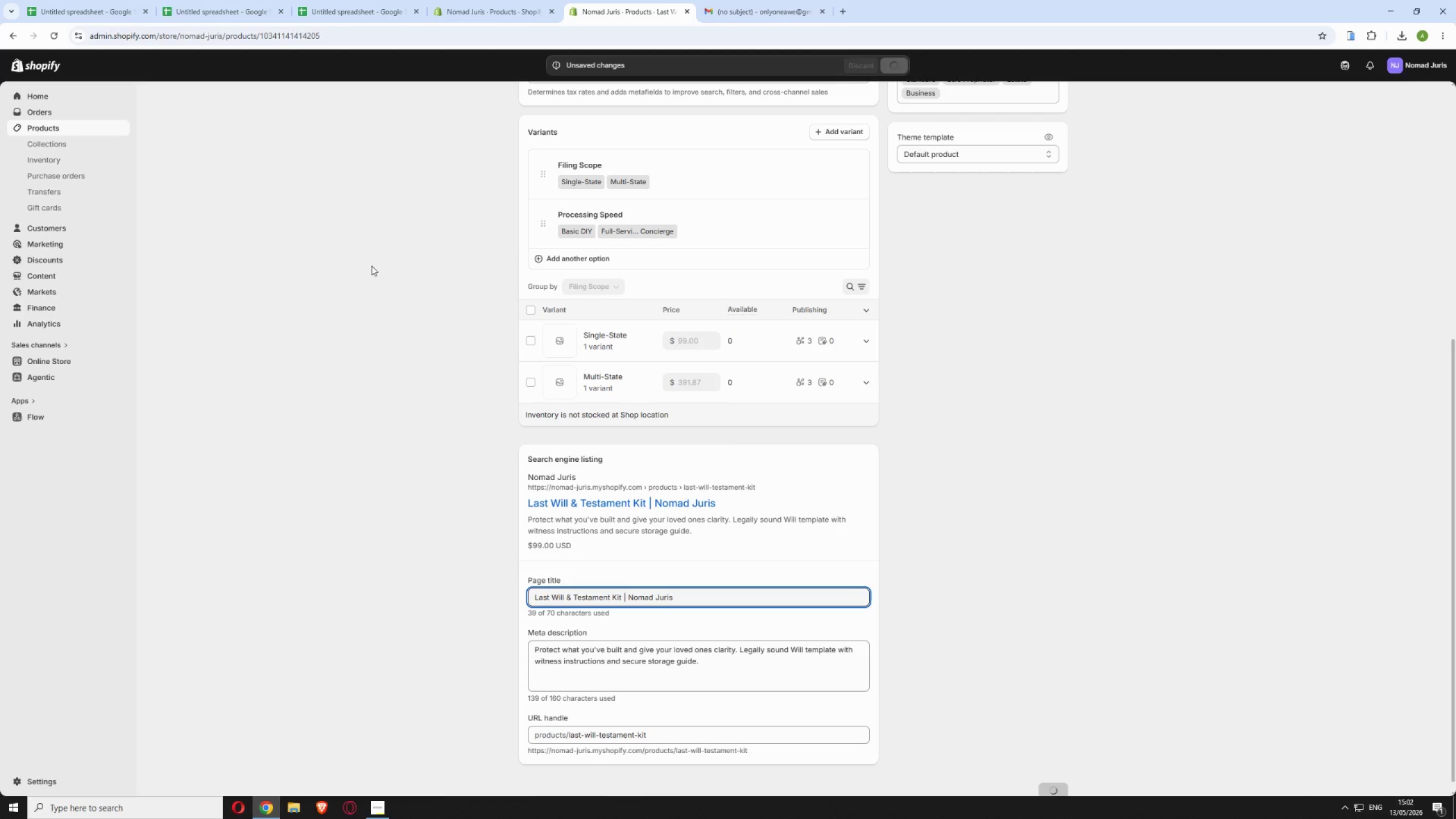 
scroll: coordinate [395, 289], scroll_direction: up, amount: 9.0
 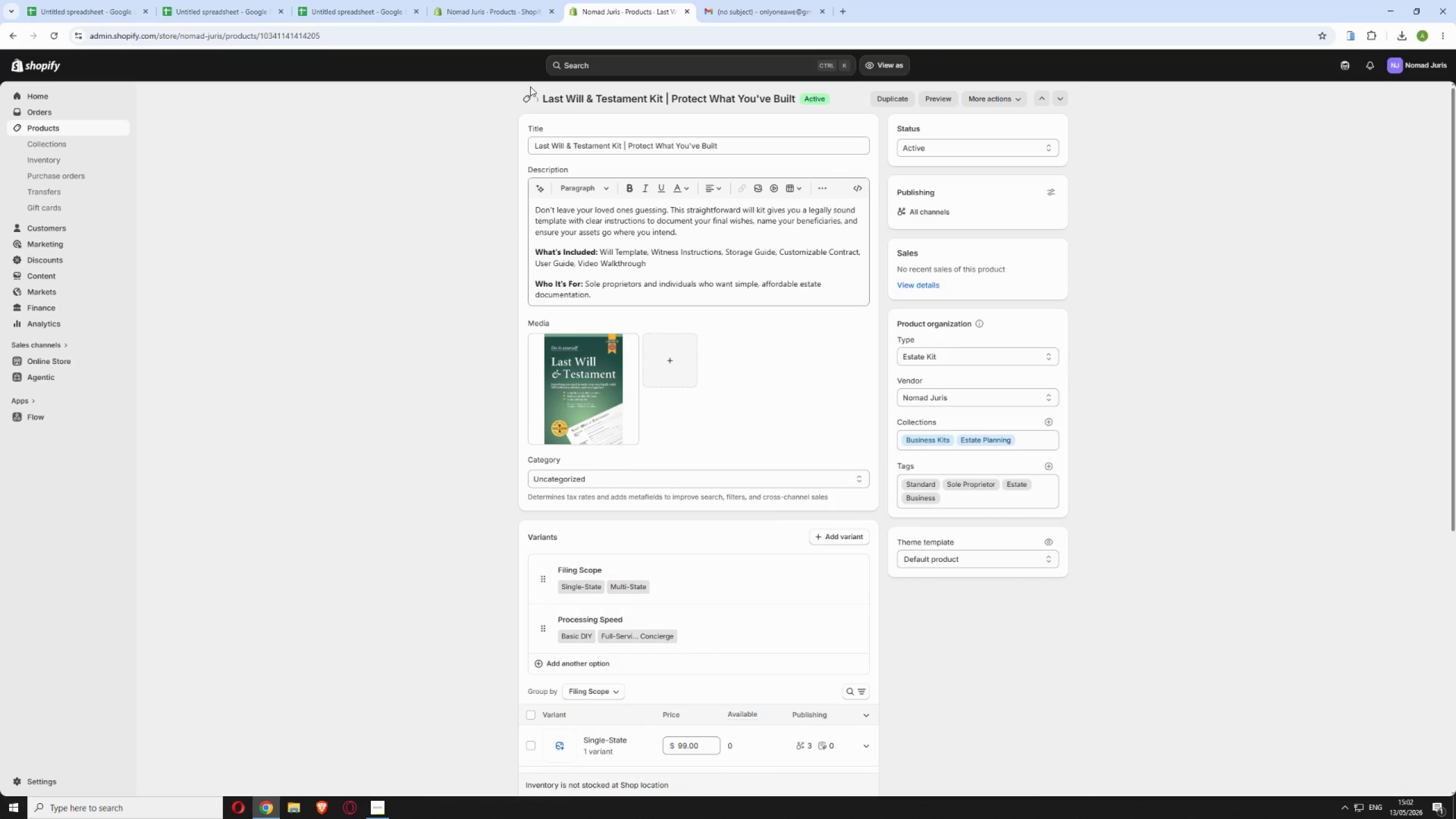 
left_click([522, 97])
 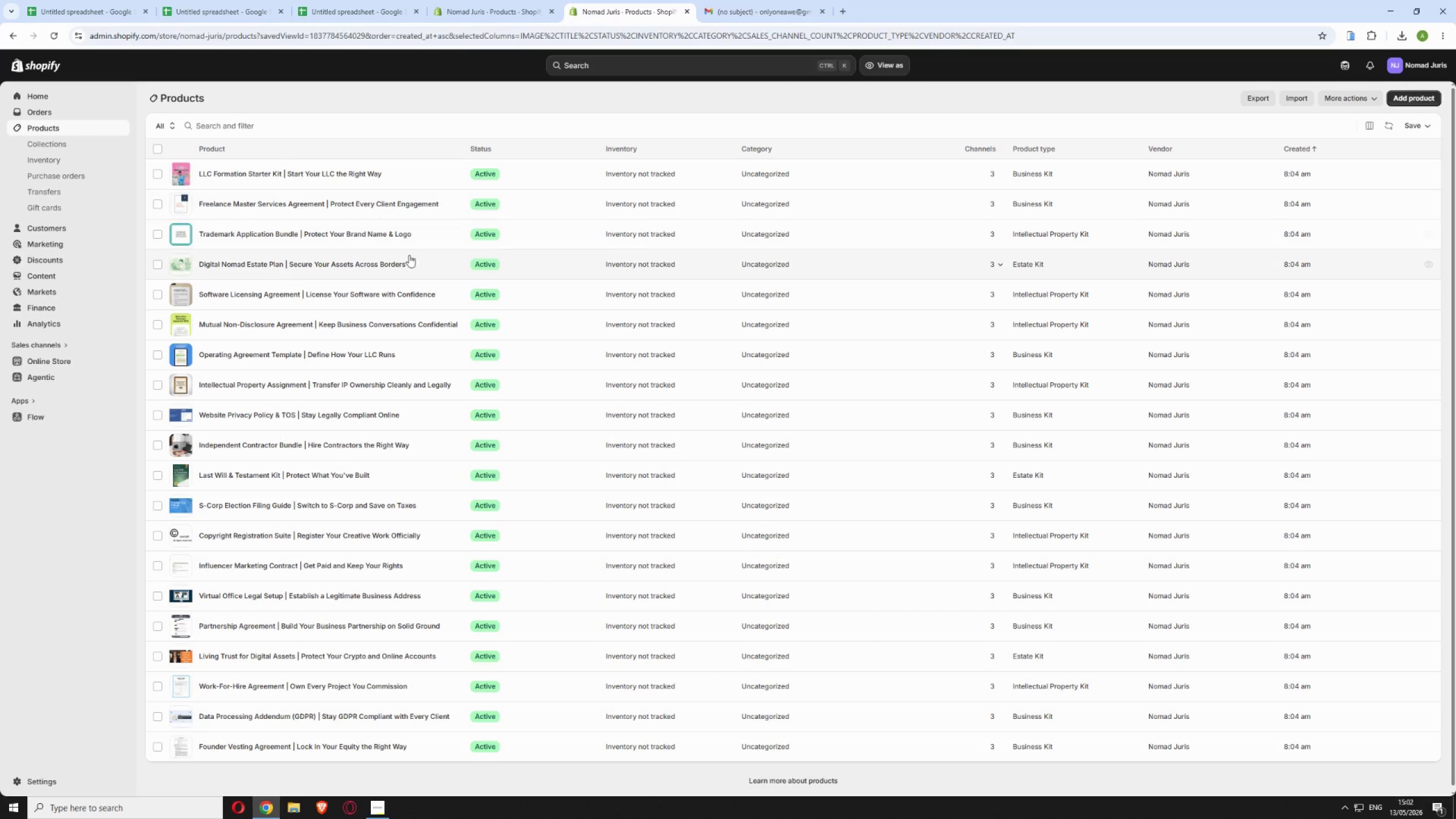 
left_click([430, 506])
 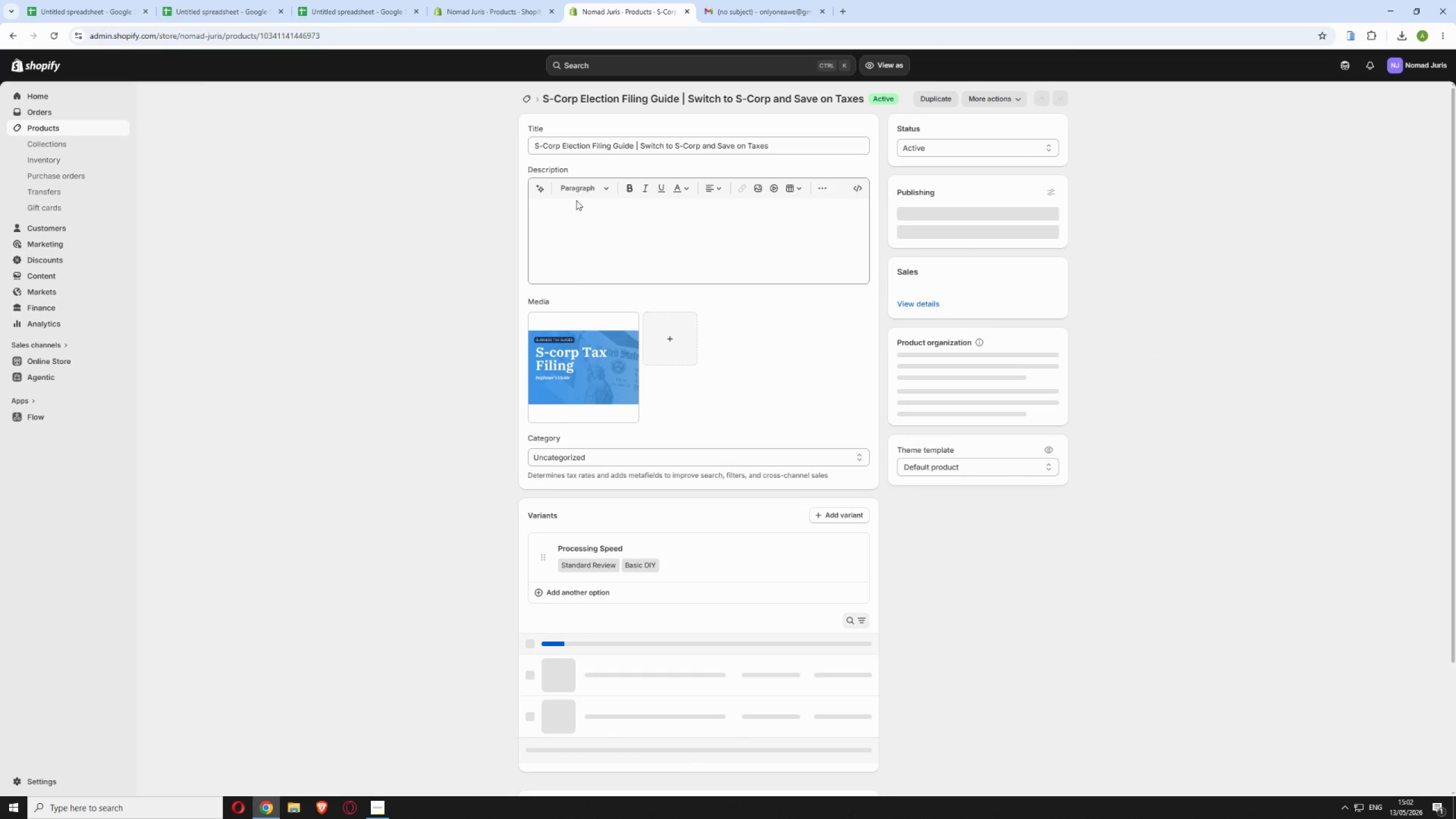 
scroll: coordinate [565, 452], scroll_direction: down, amount: 9.0
 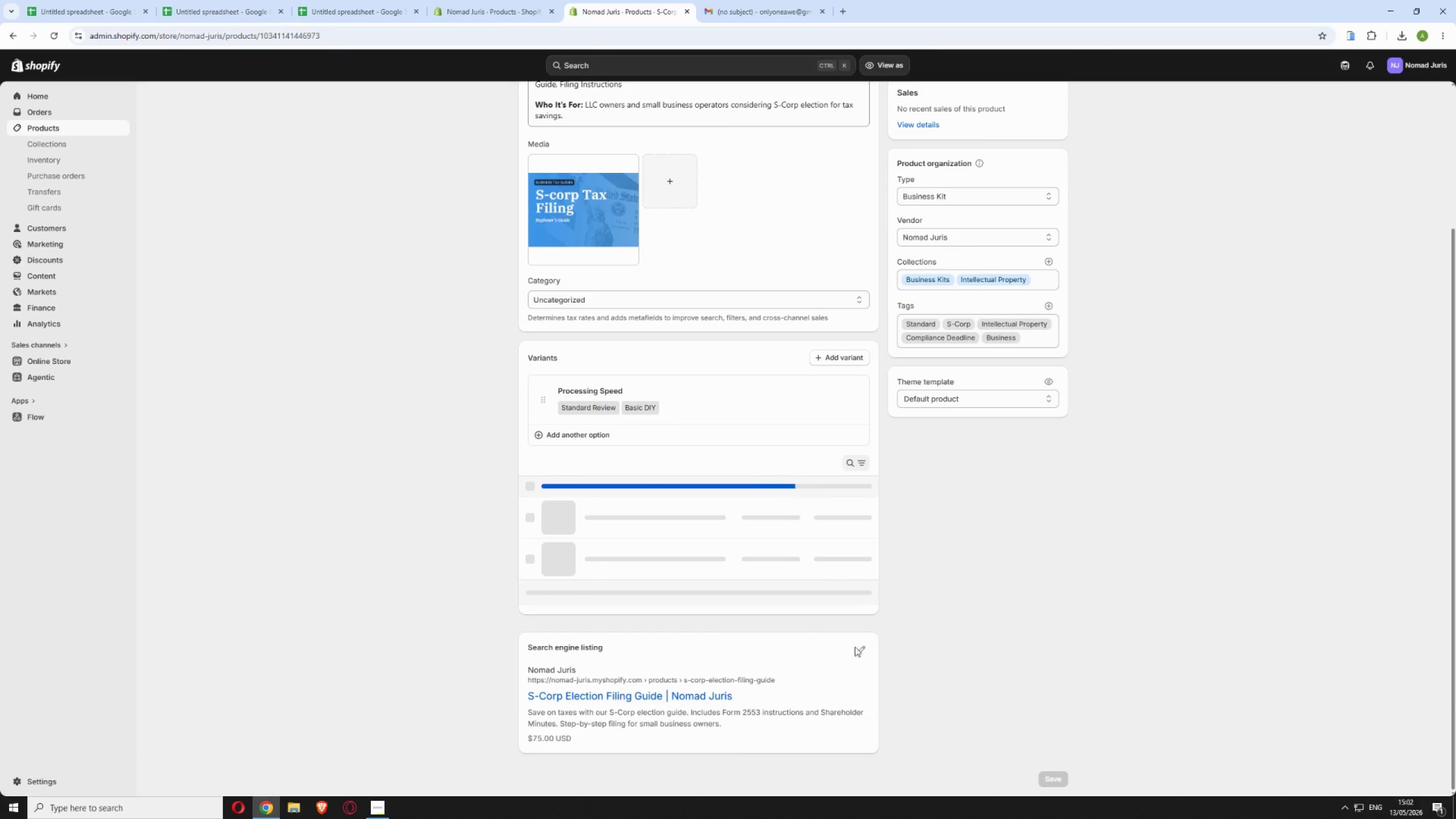 
left_click([855, 647])
 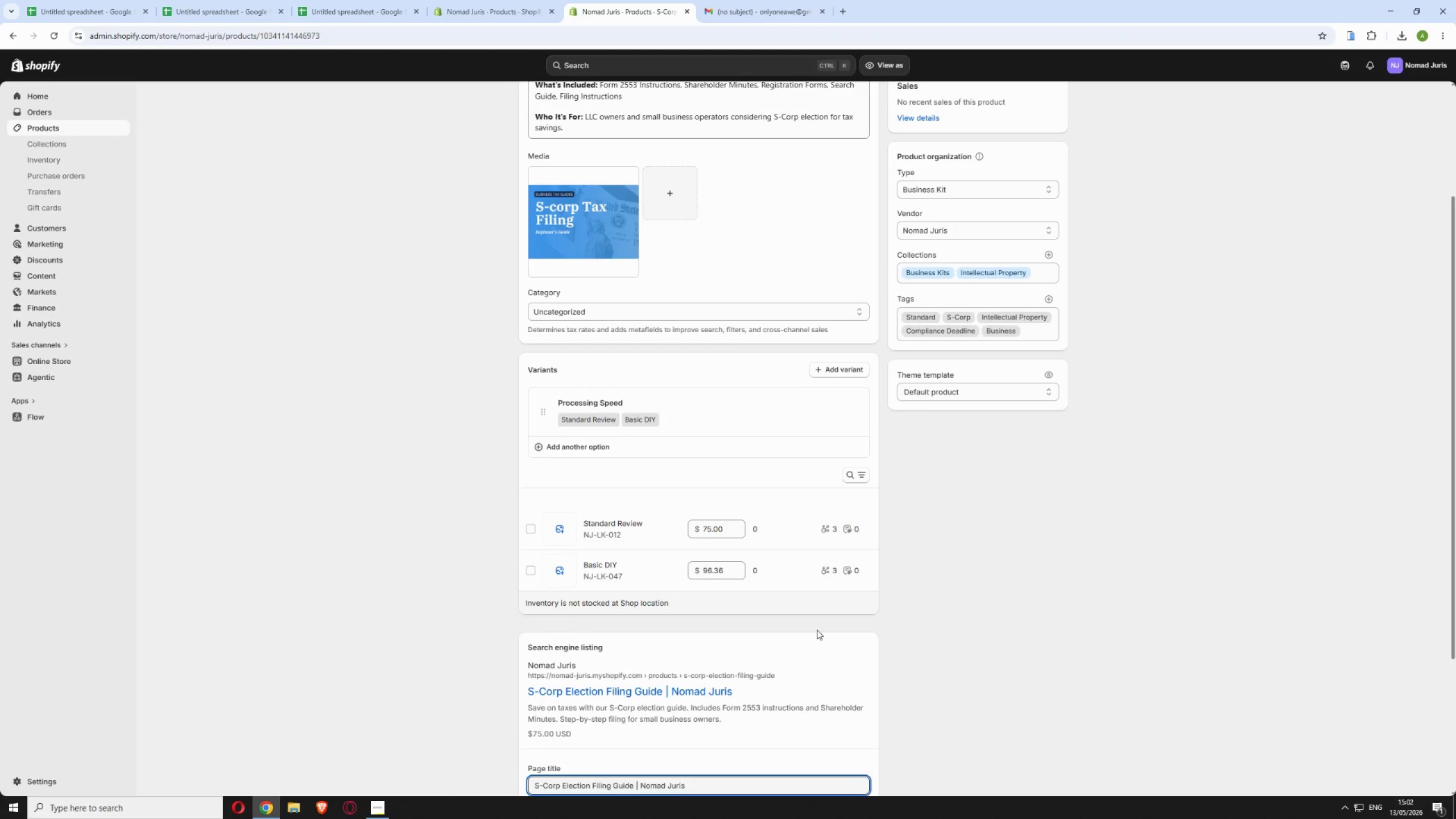 
scroll: coordinate [797, 632], scroll_direction: down, amount: 5.0
 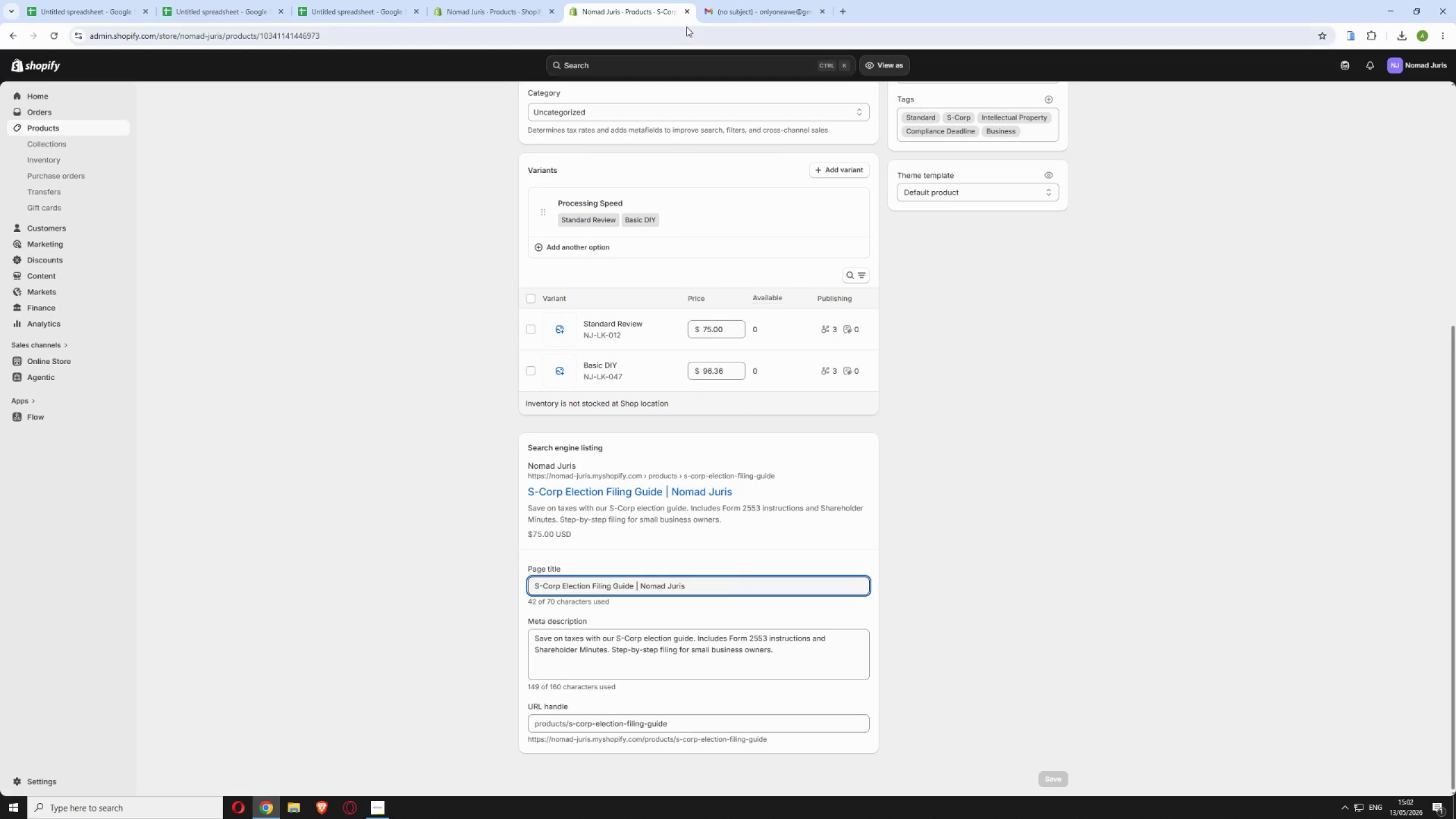 
left_click([712, 10])
 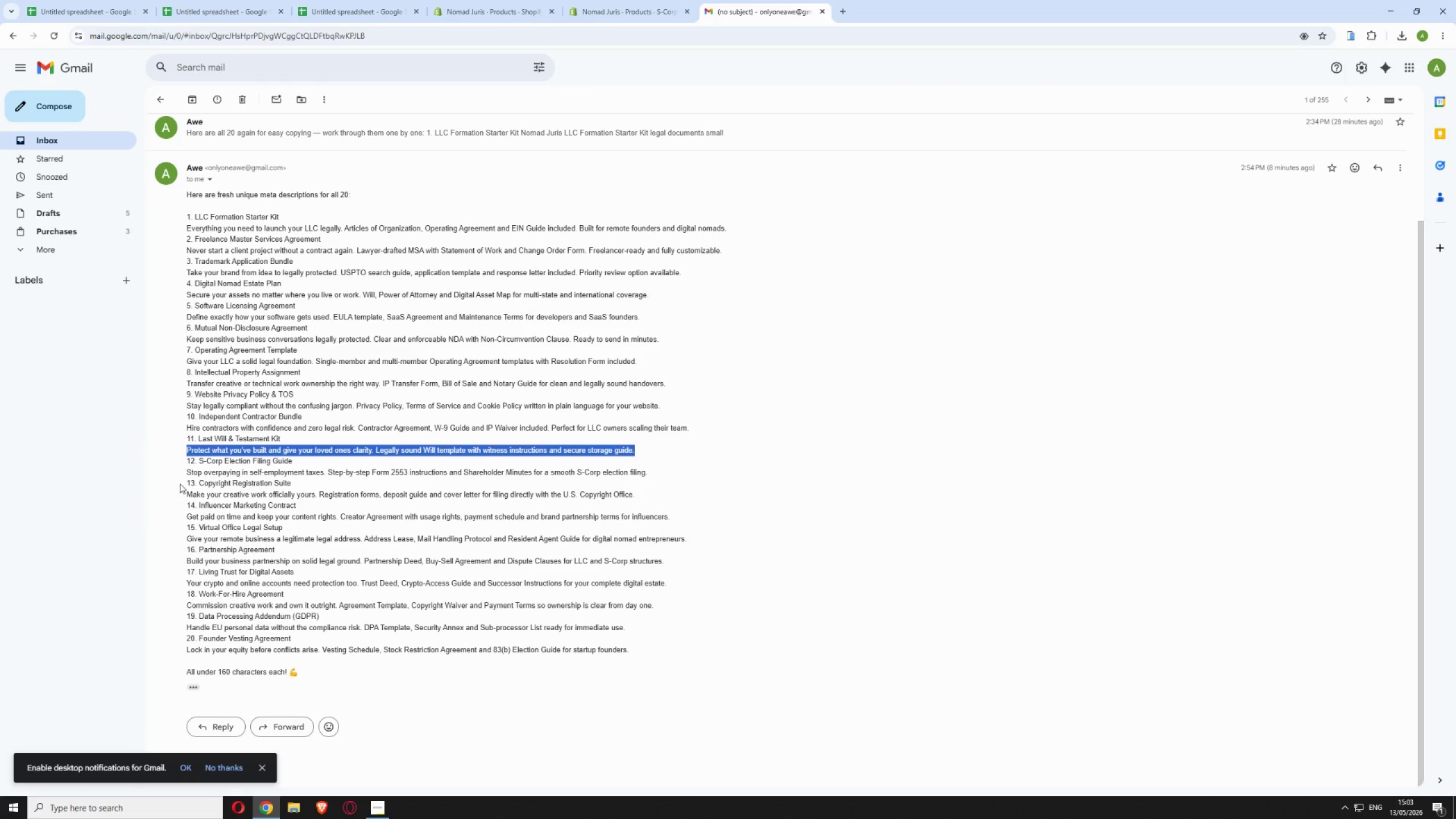 
left_click_drag(start_coordinate=[185, 472], to_coordinate=[655, 471])
 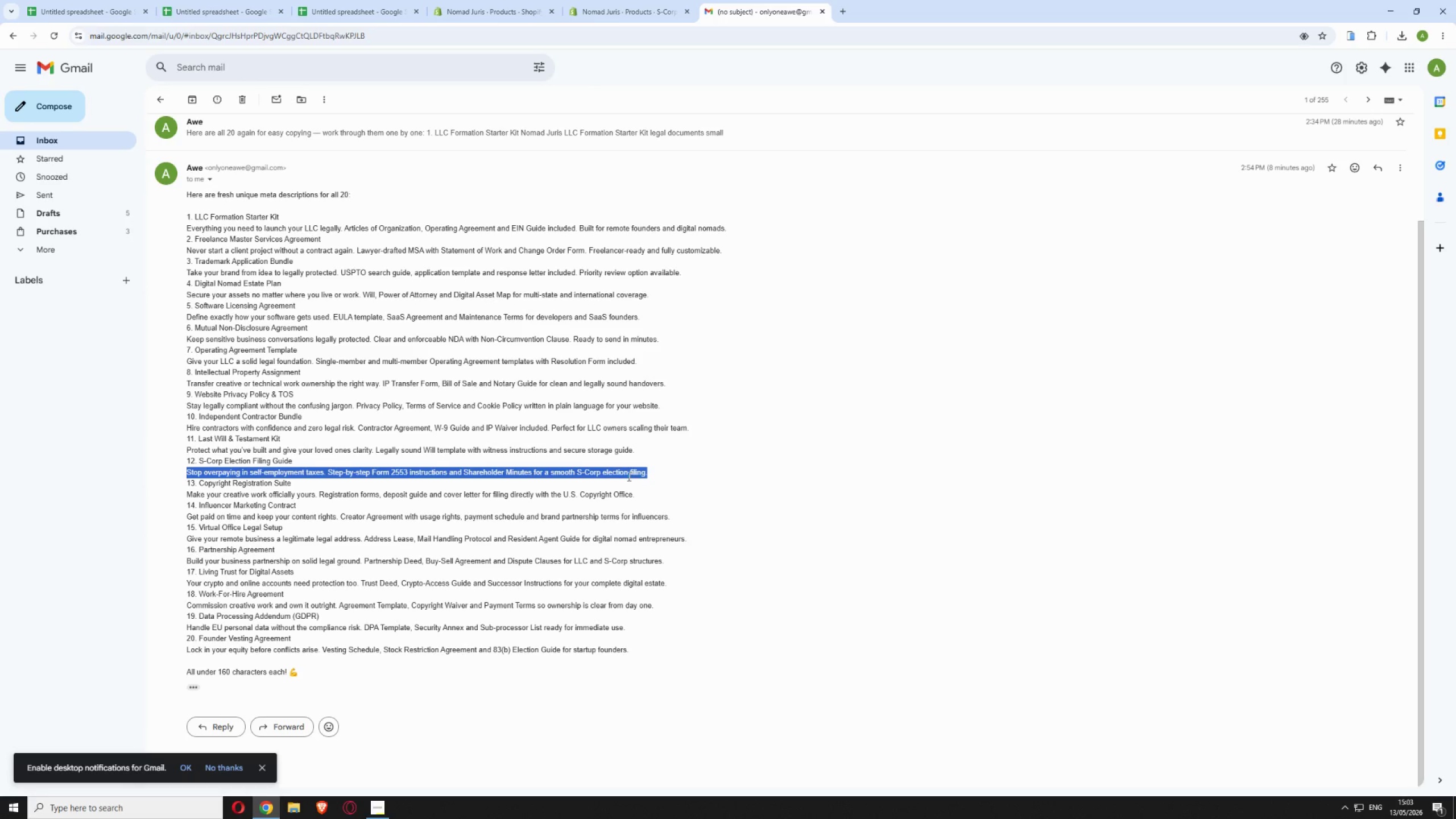 
right_click([628, 476])
 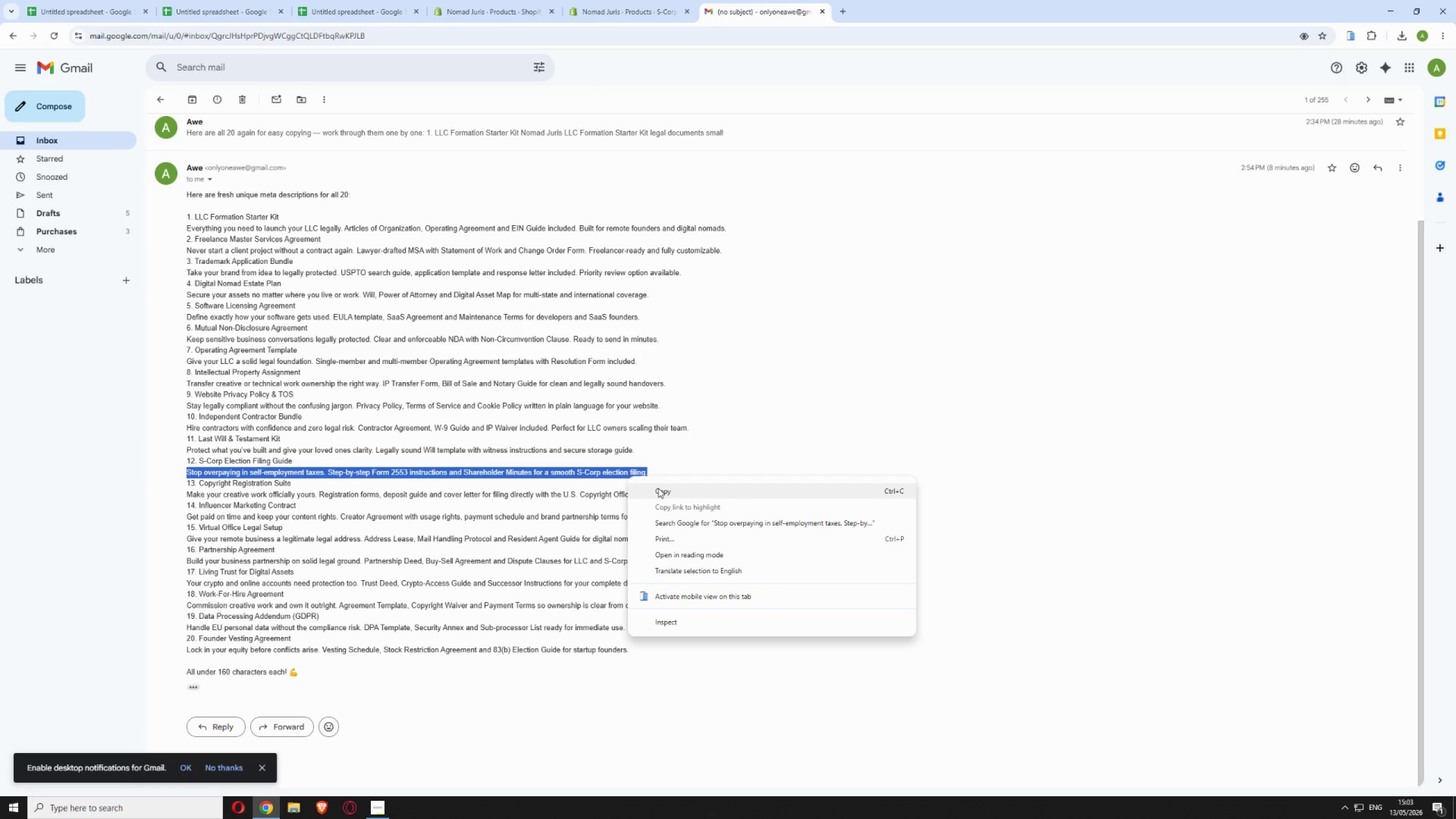 
left_click([661, 491])
 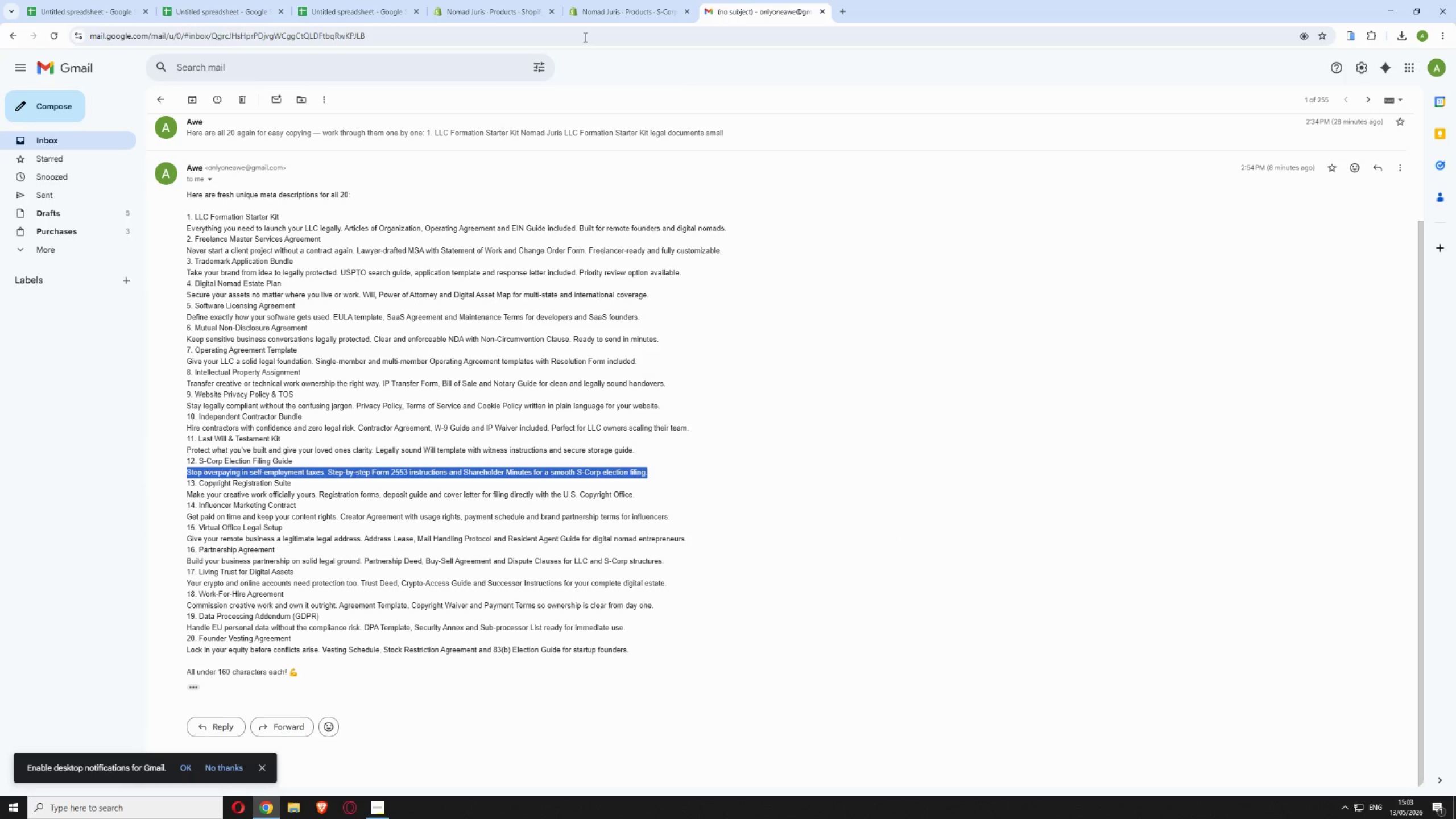 
left_click([609, 5])
 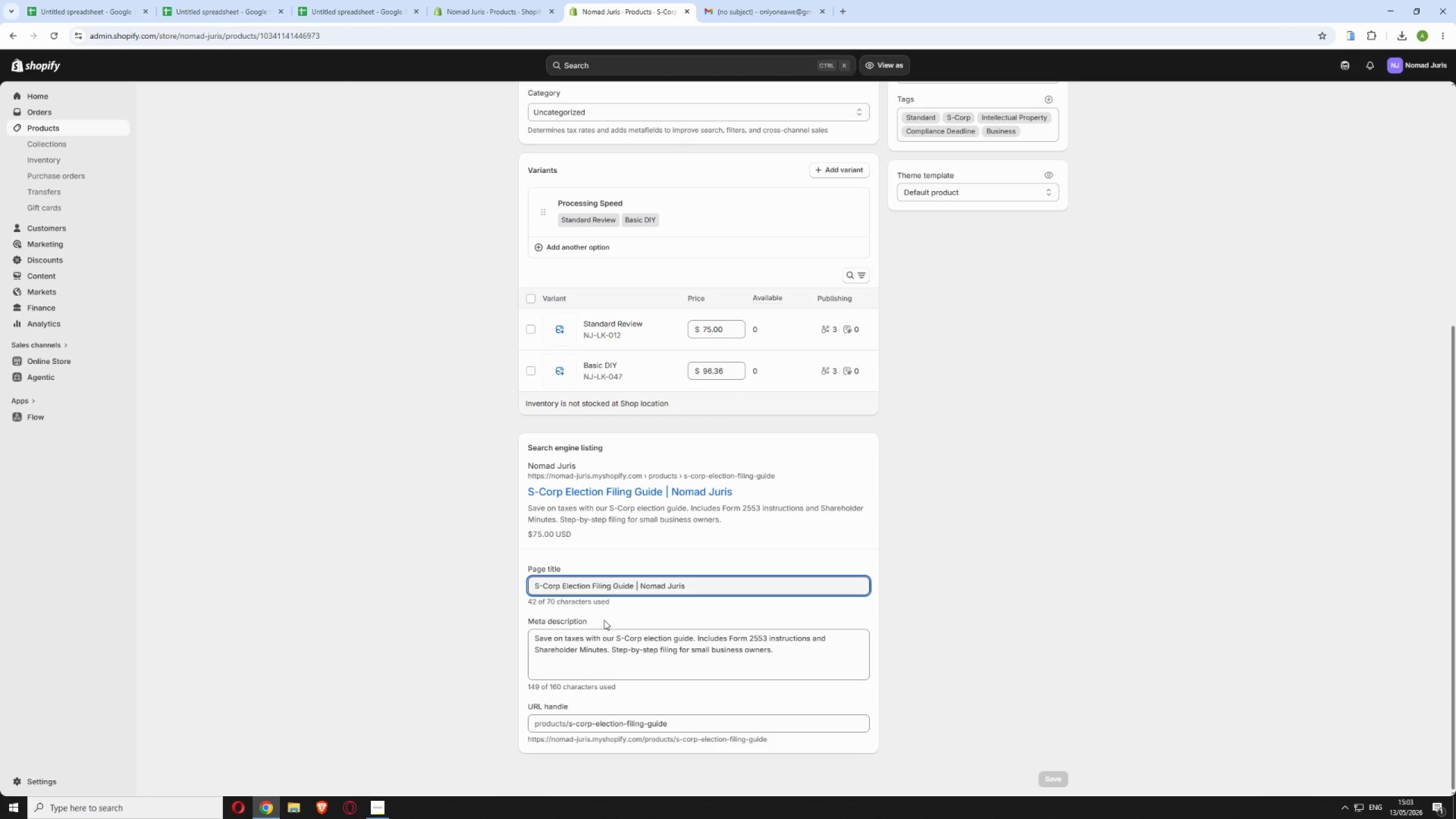 
left_click([597, 661])
 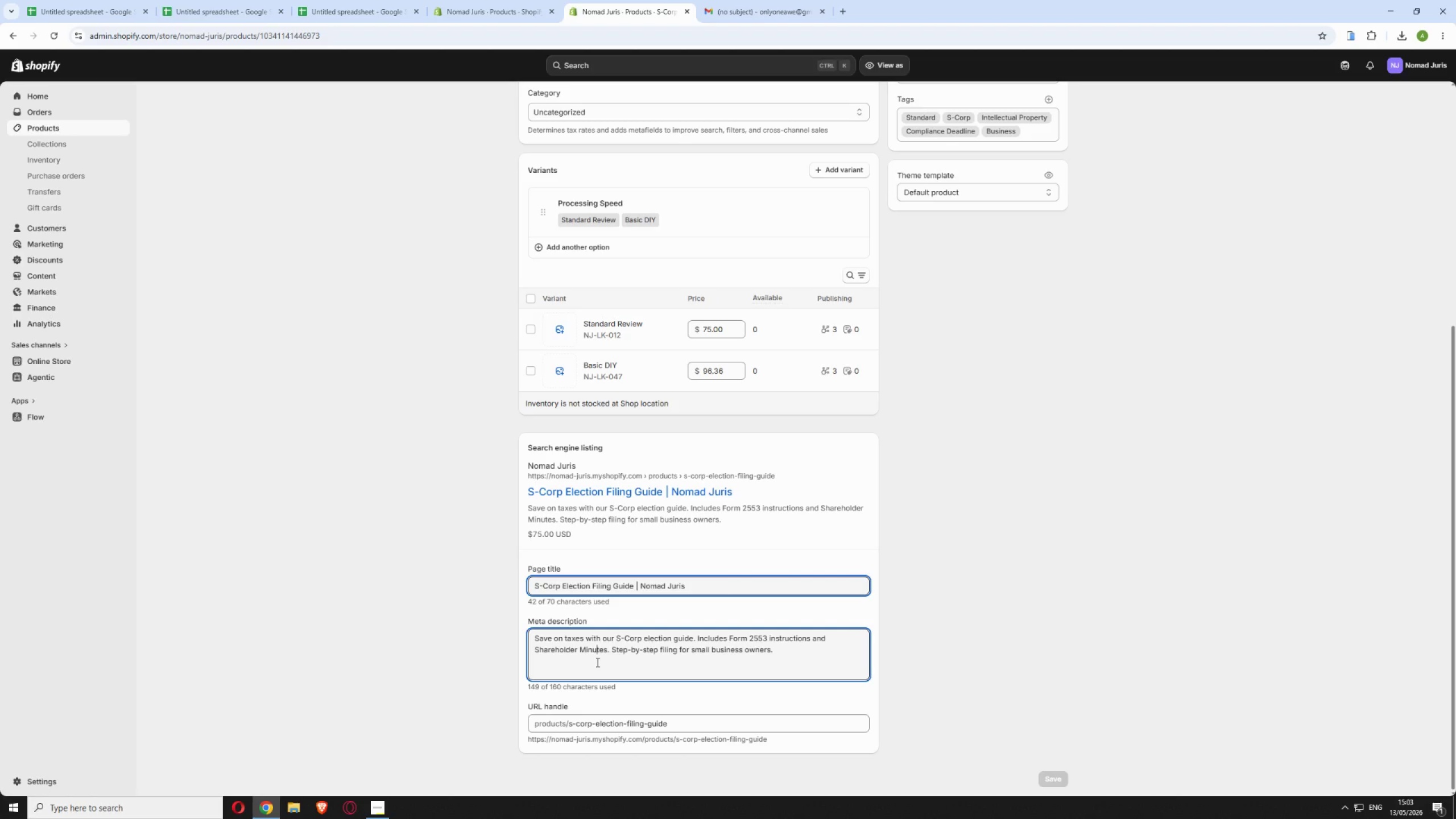 
key(Control+A)
 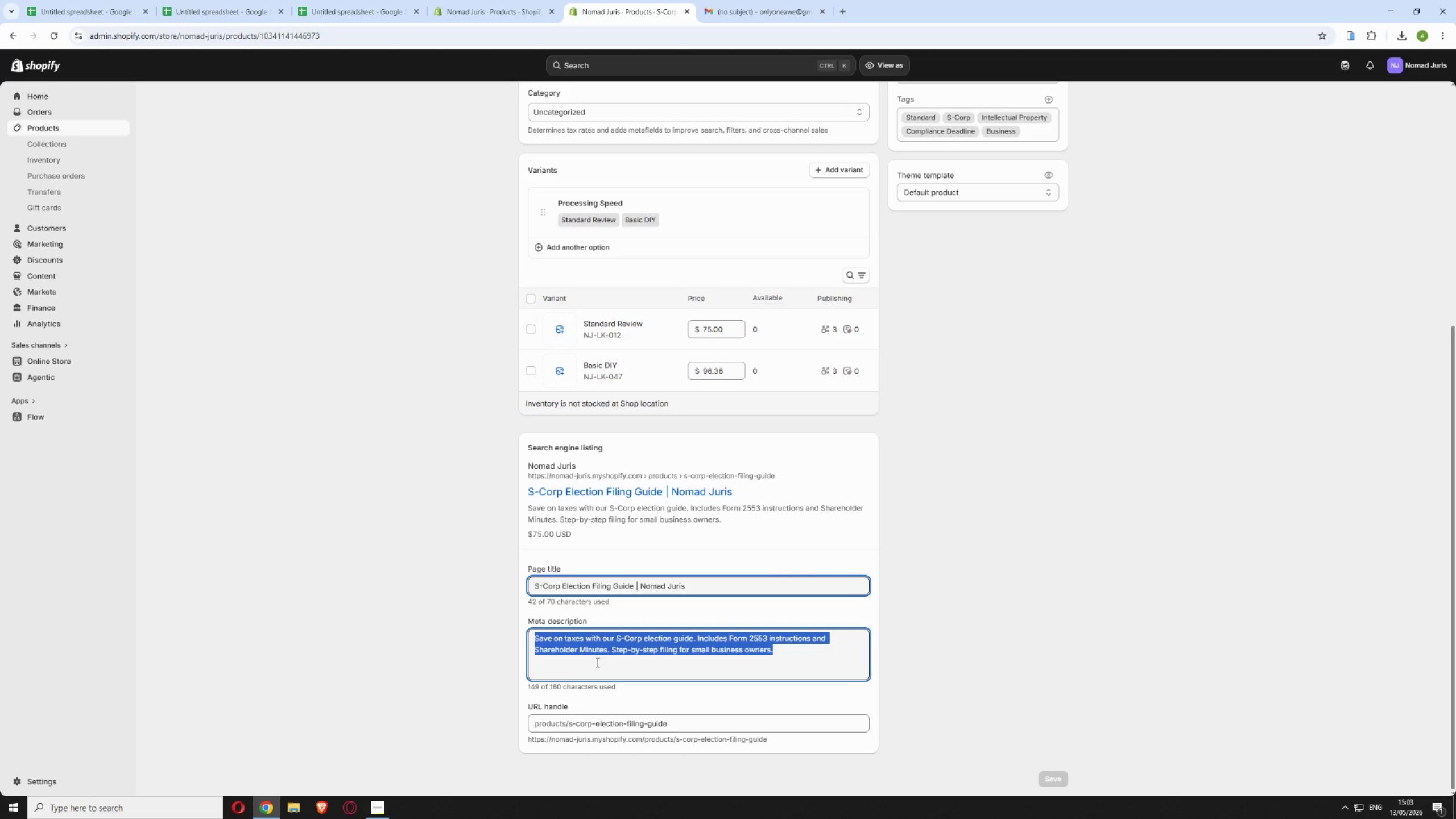 
hold_key(key=ControlLeft, duration=0.55)
 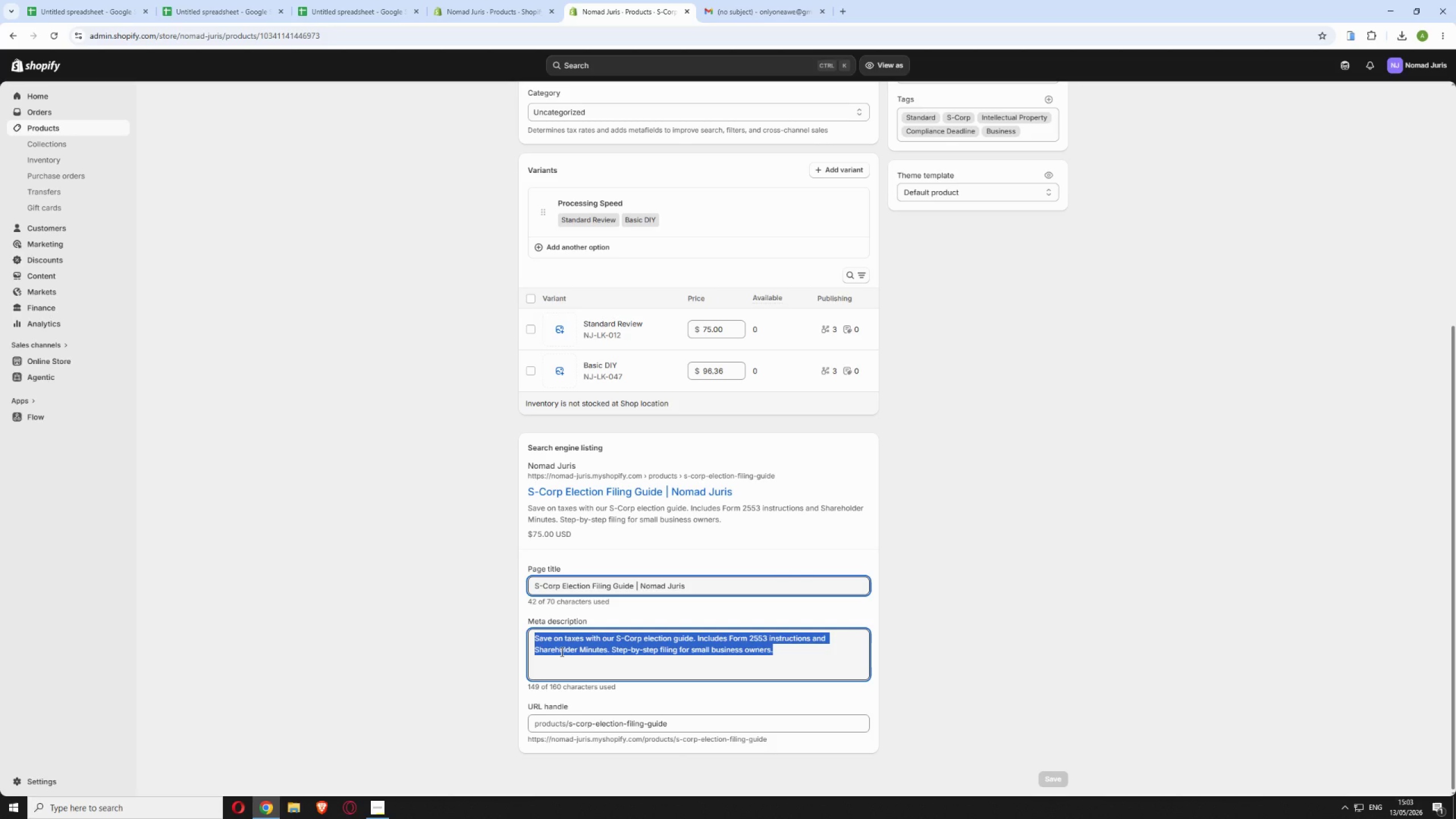 
key(Control+V)
 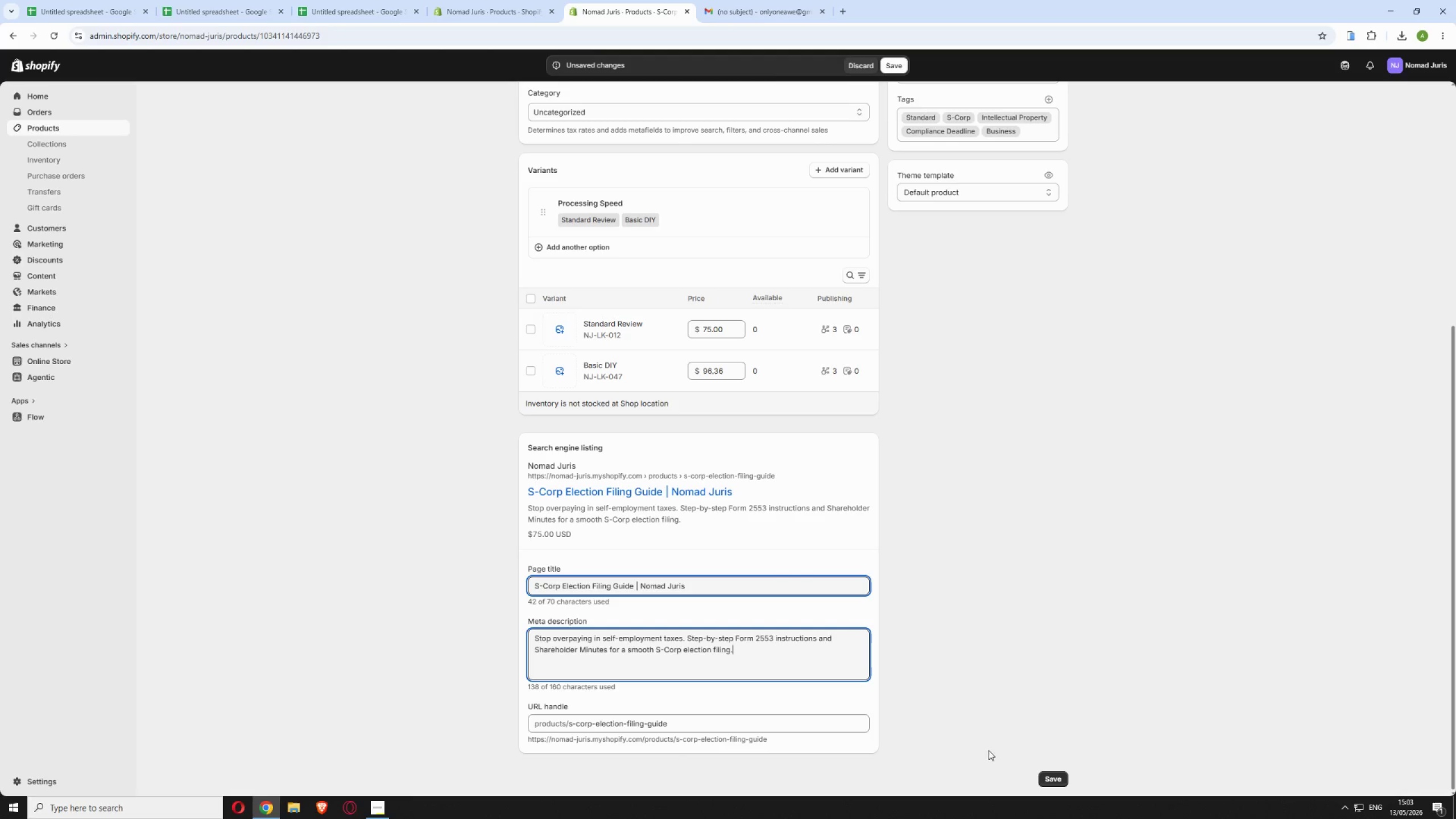 
left_click([1061, 781])
 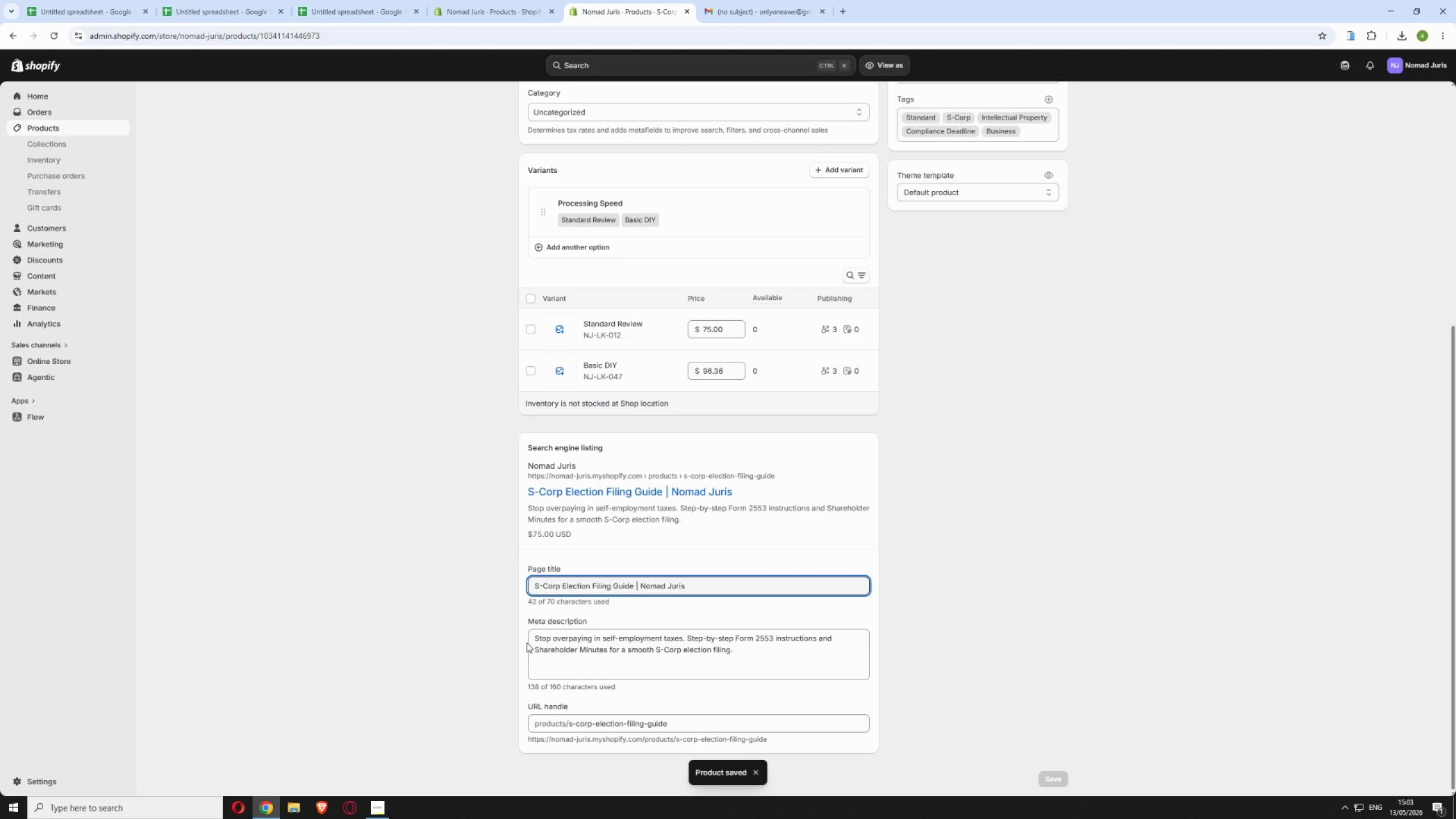 
wait(6.17)
 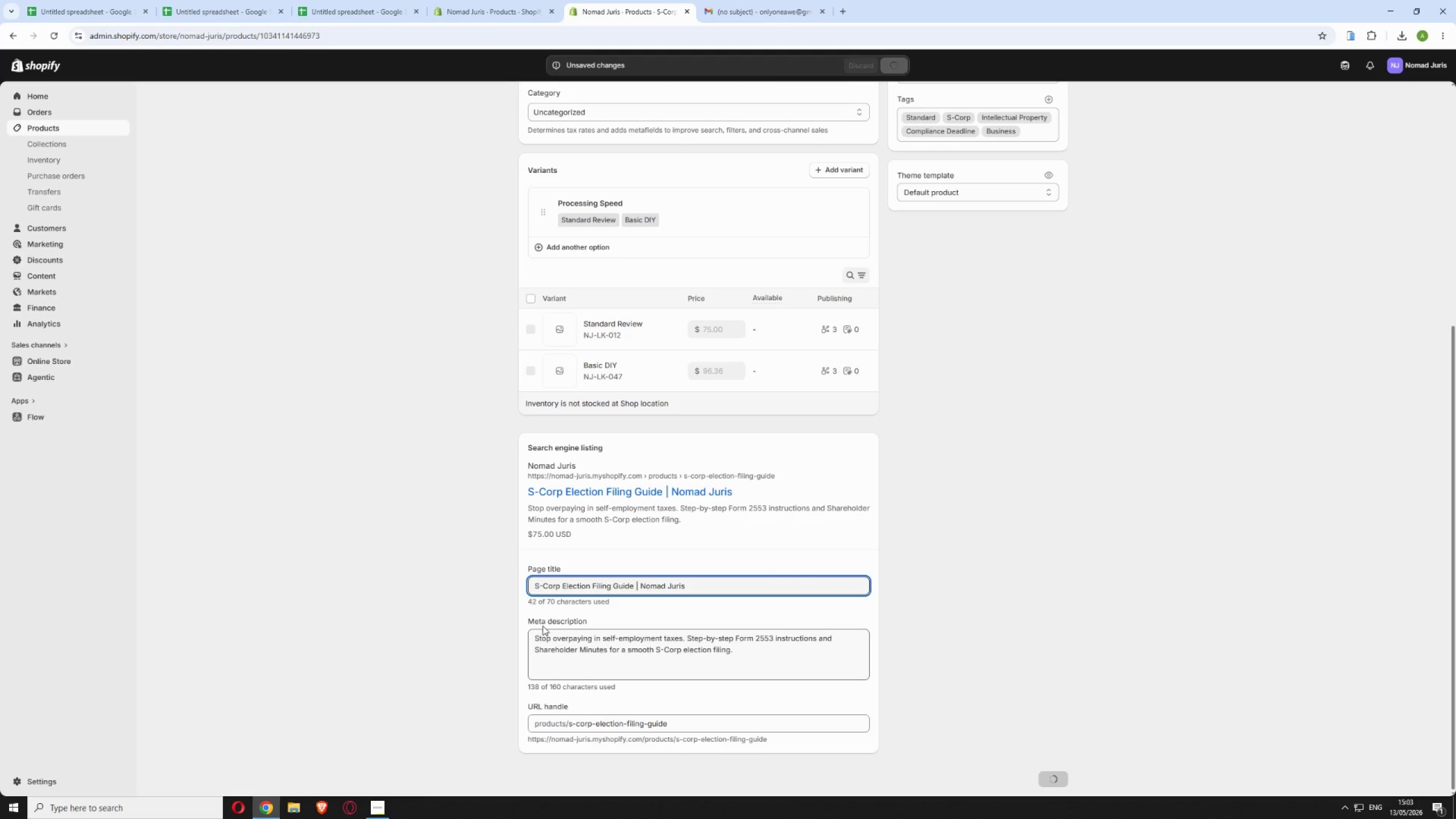 
scroll: coordinate [490, 613], scroll_direction: up, amount: 17.0
 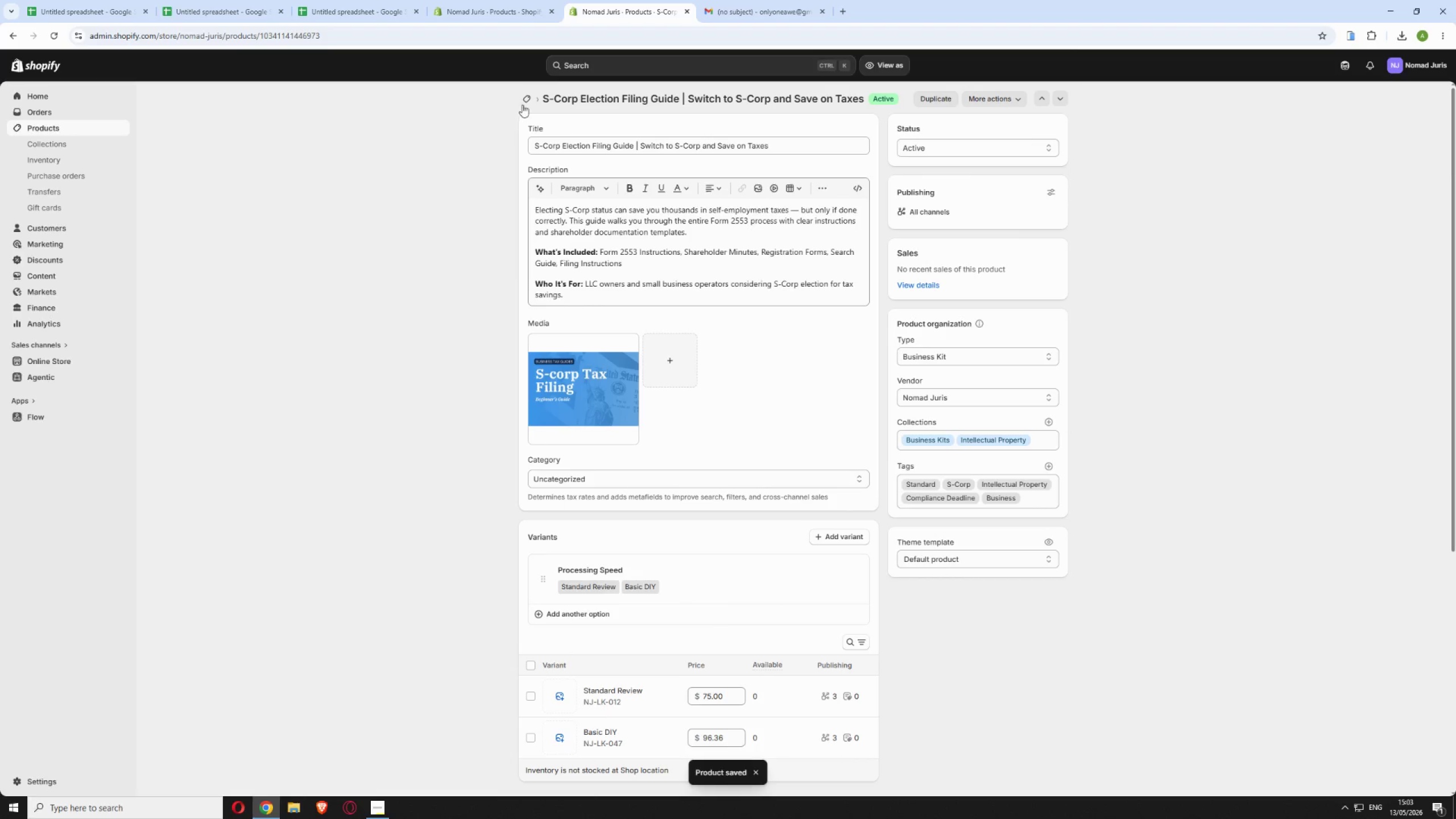 
left_click([524, 98])
 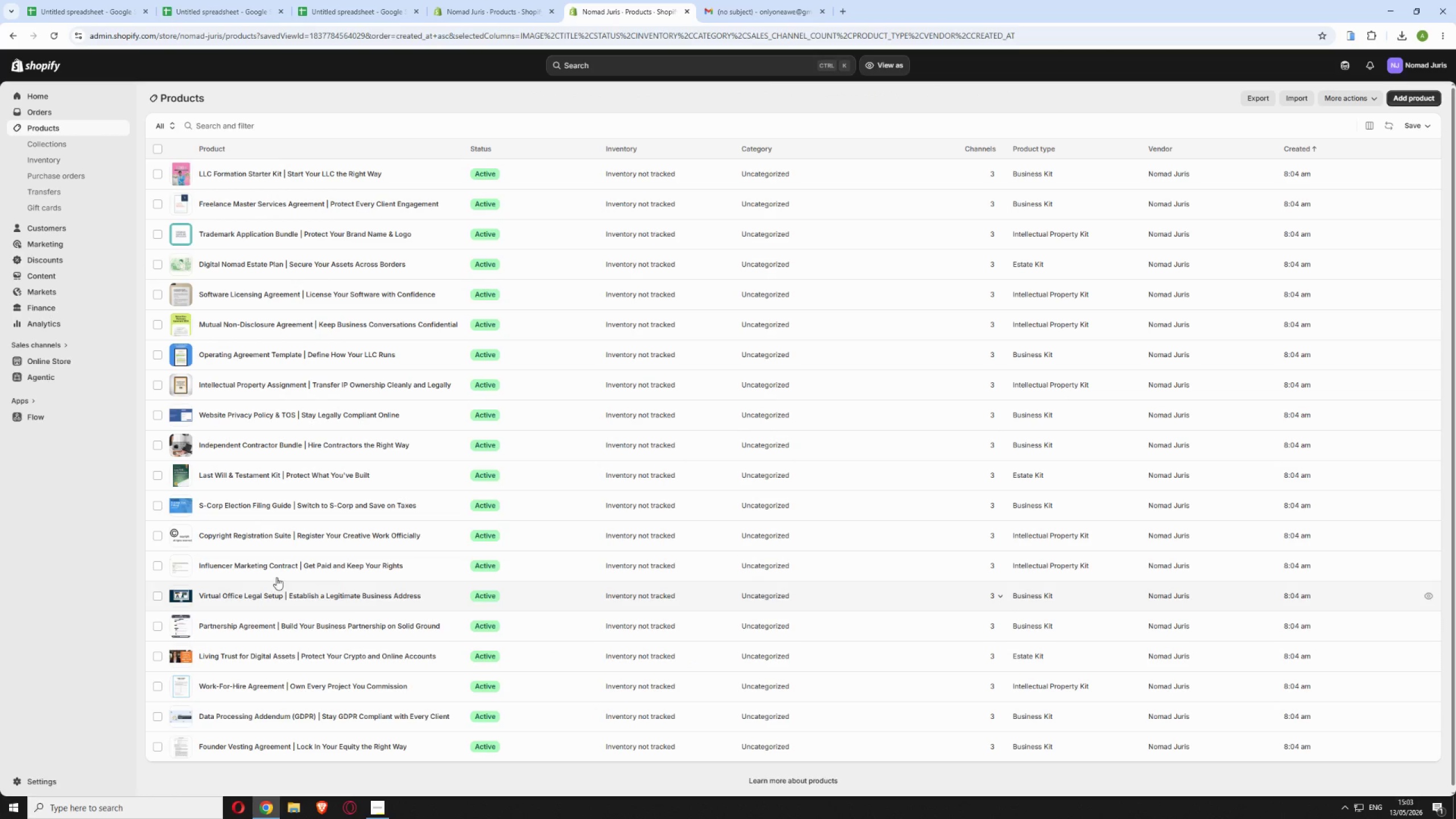 
left_click([425, 538])
 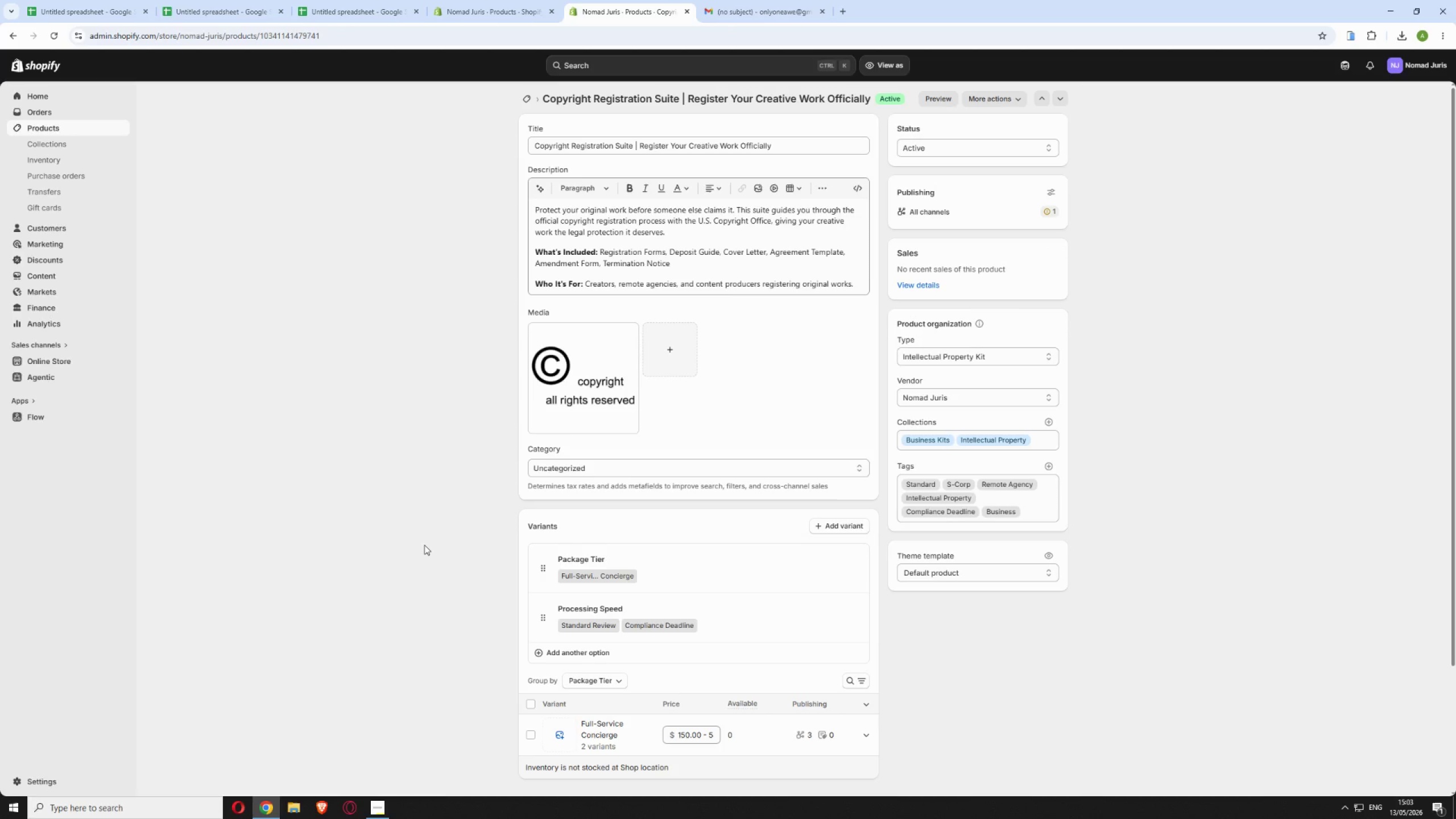 
wait(6.28)
 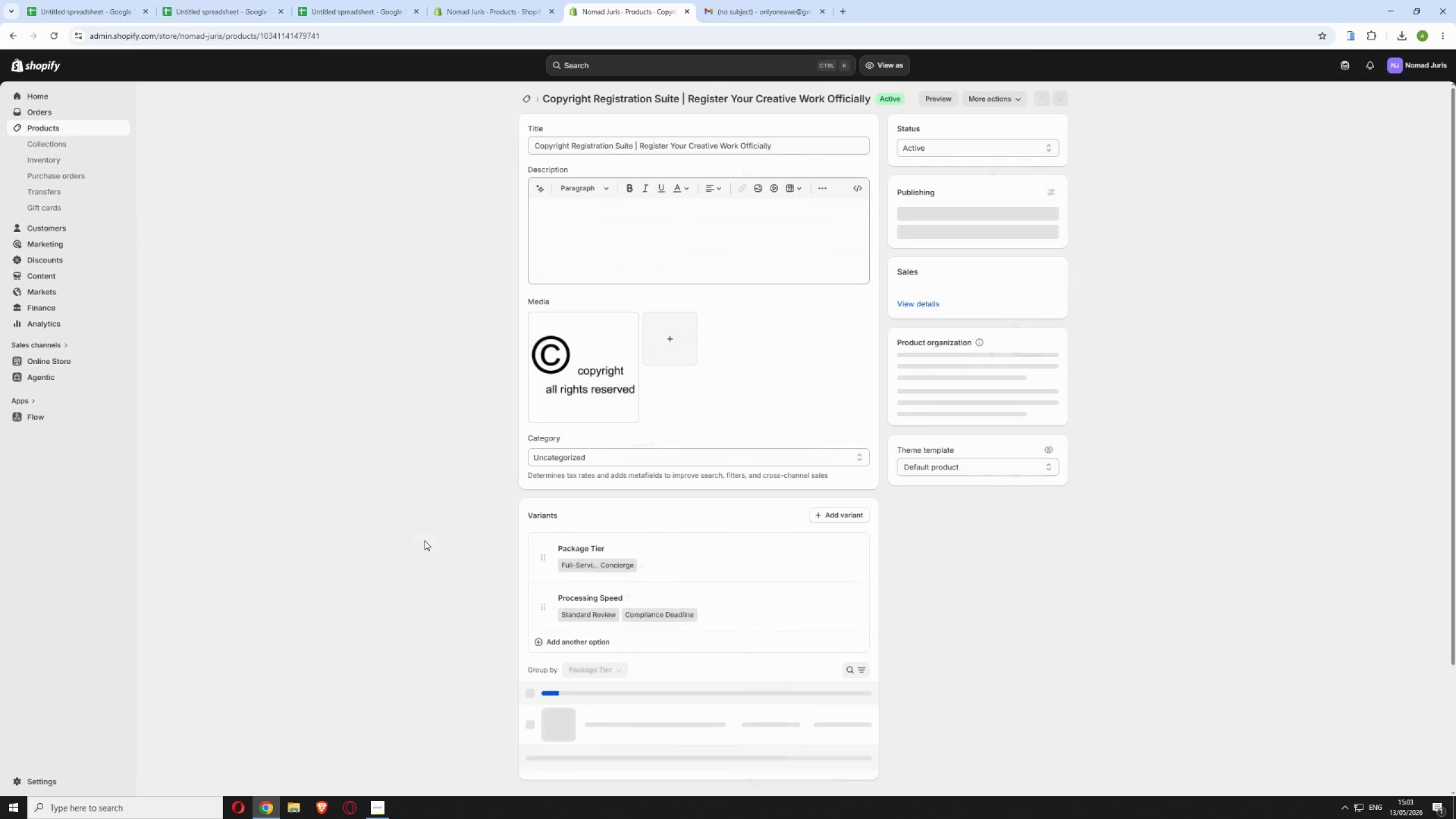 
left_click([728, 6])
 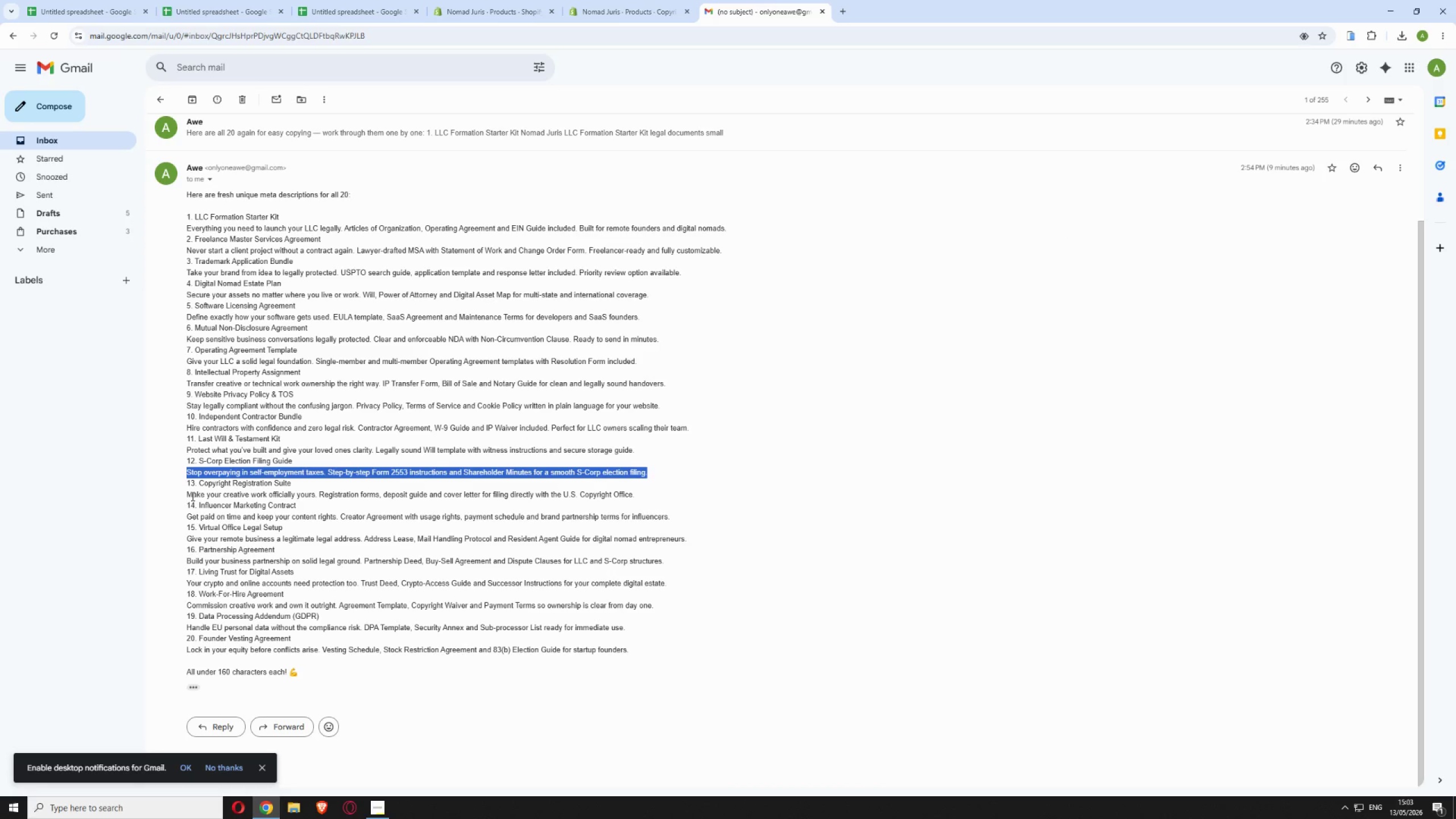 
left_click_drag(start_coordinate=[187, 496], to_coordinate=[639, 497])
 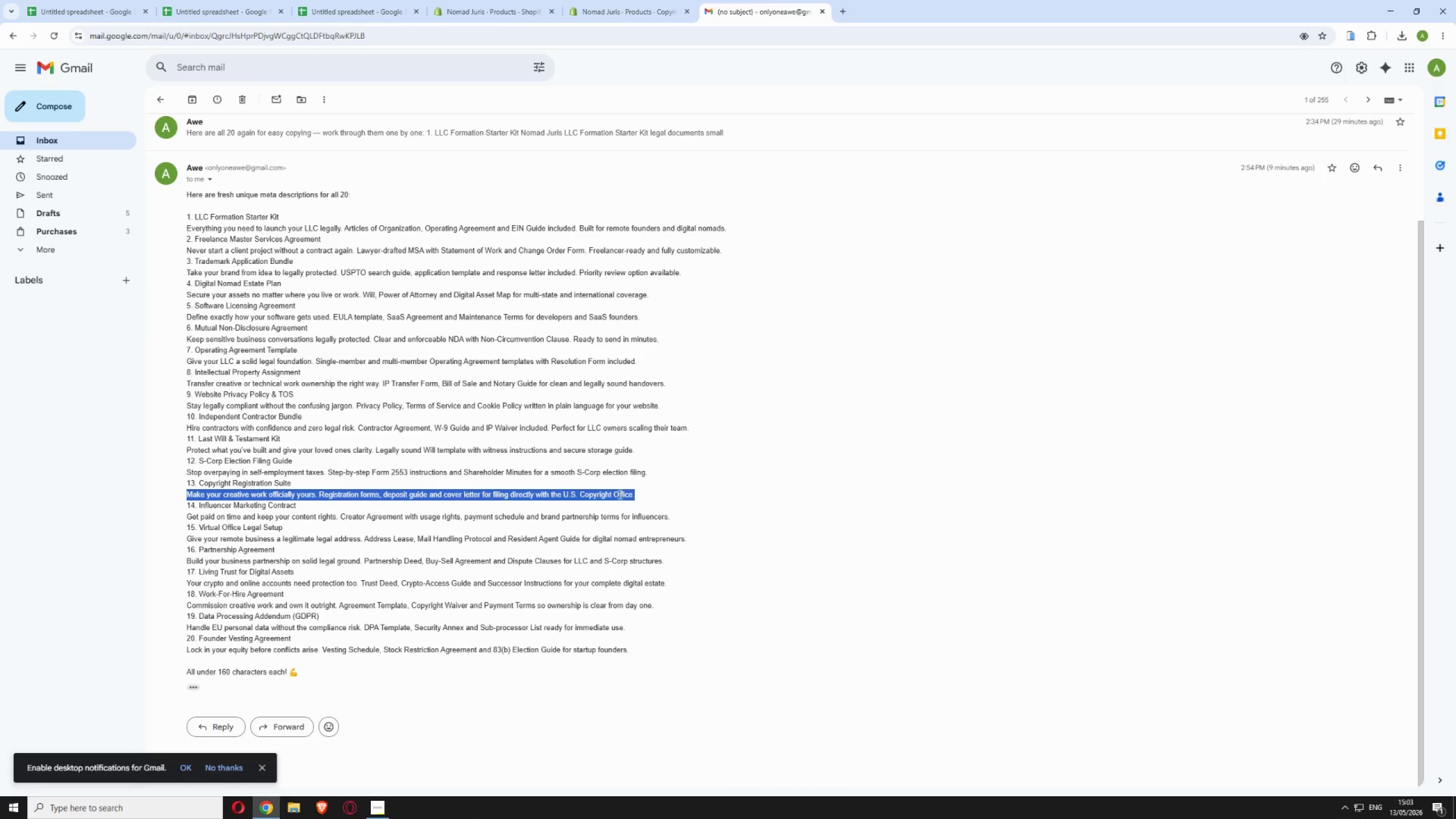 
right_click([618, 495])
 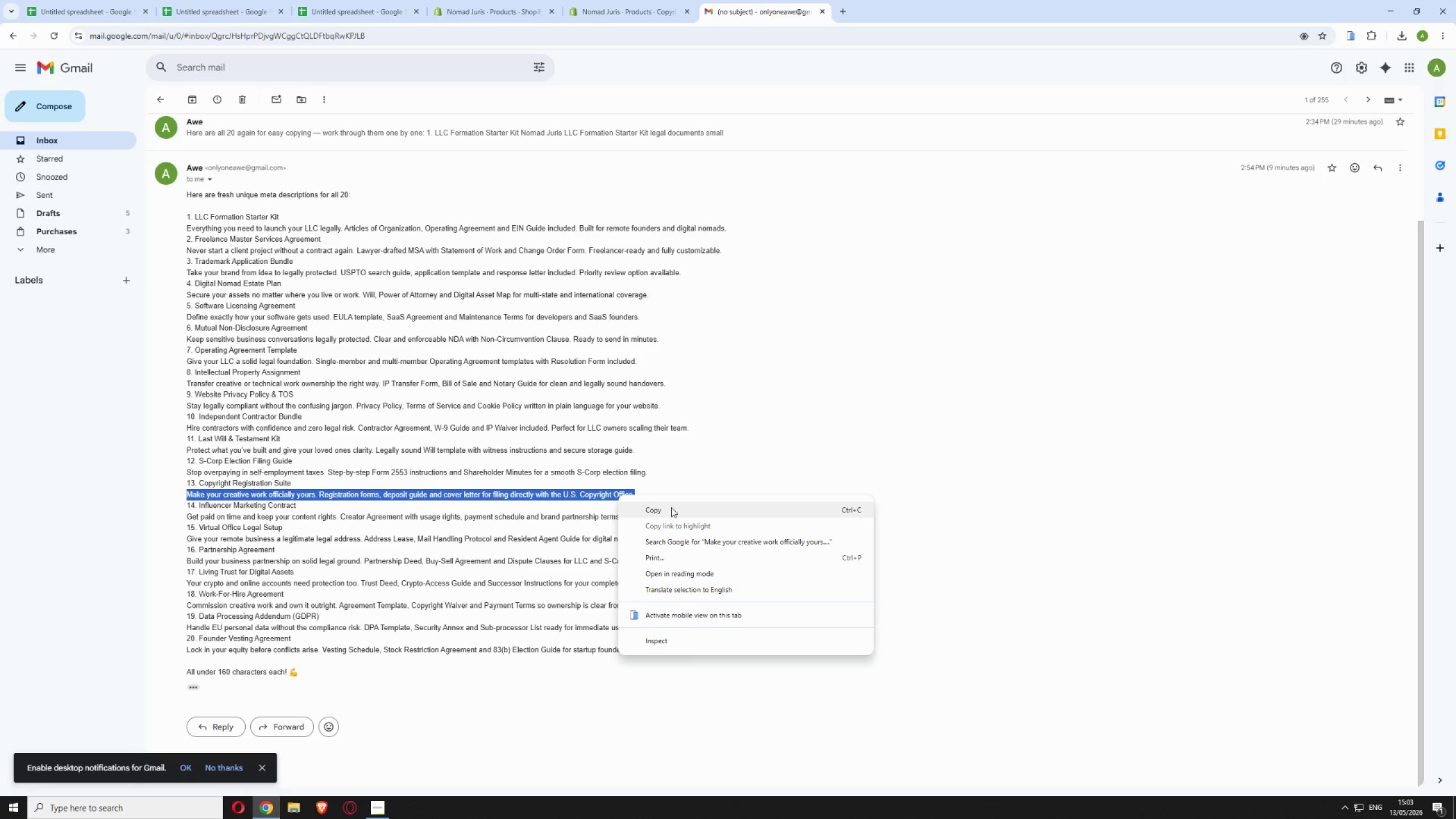 
left_click([672, 511])
 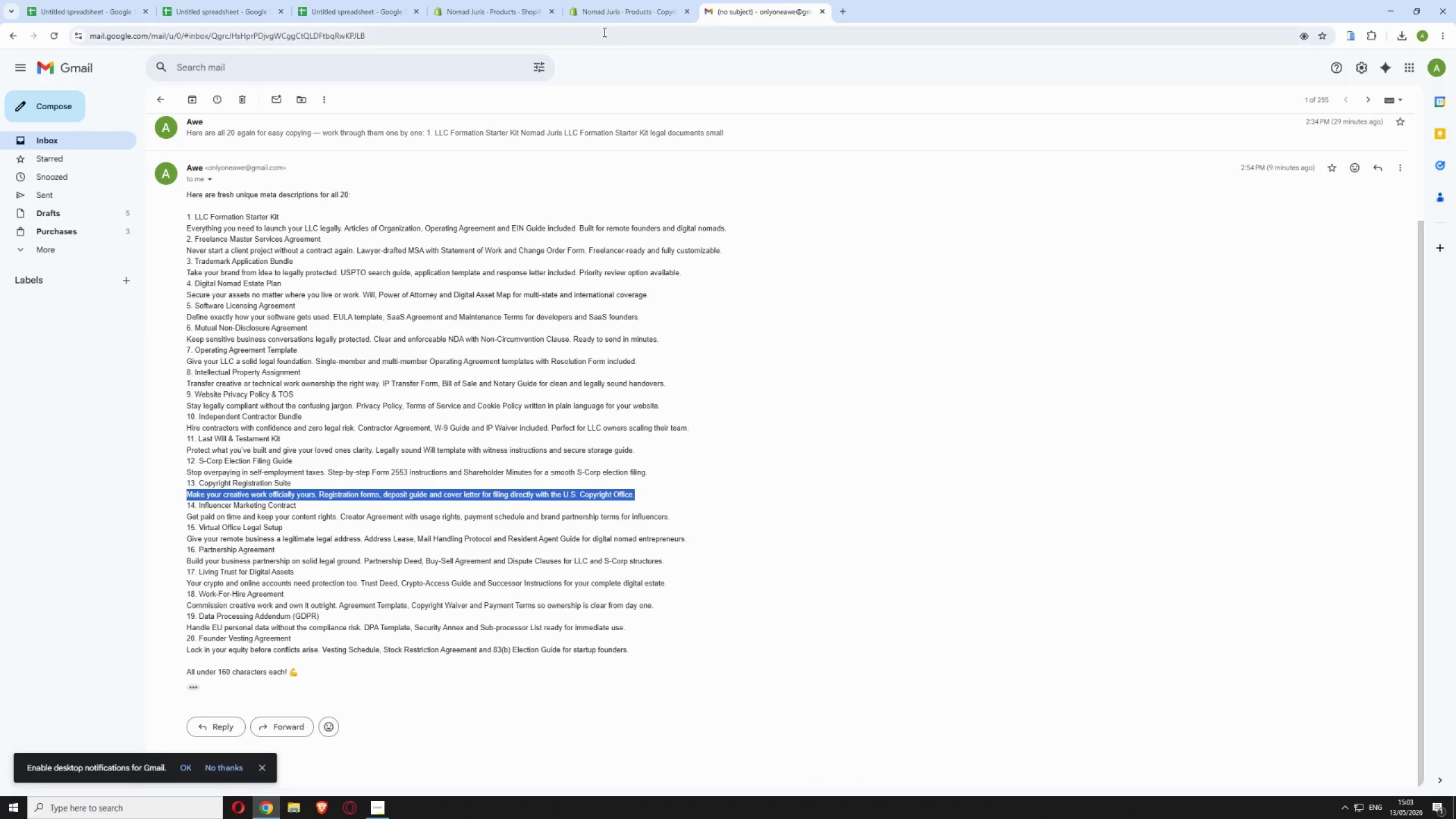 
left_click([609, 5])
 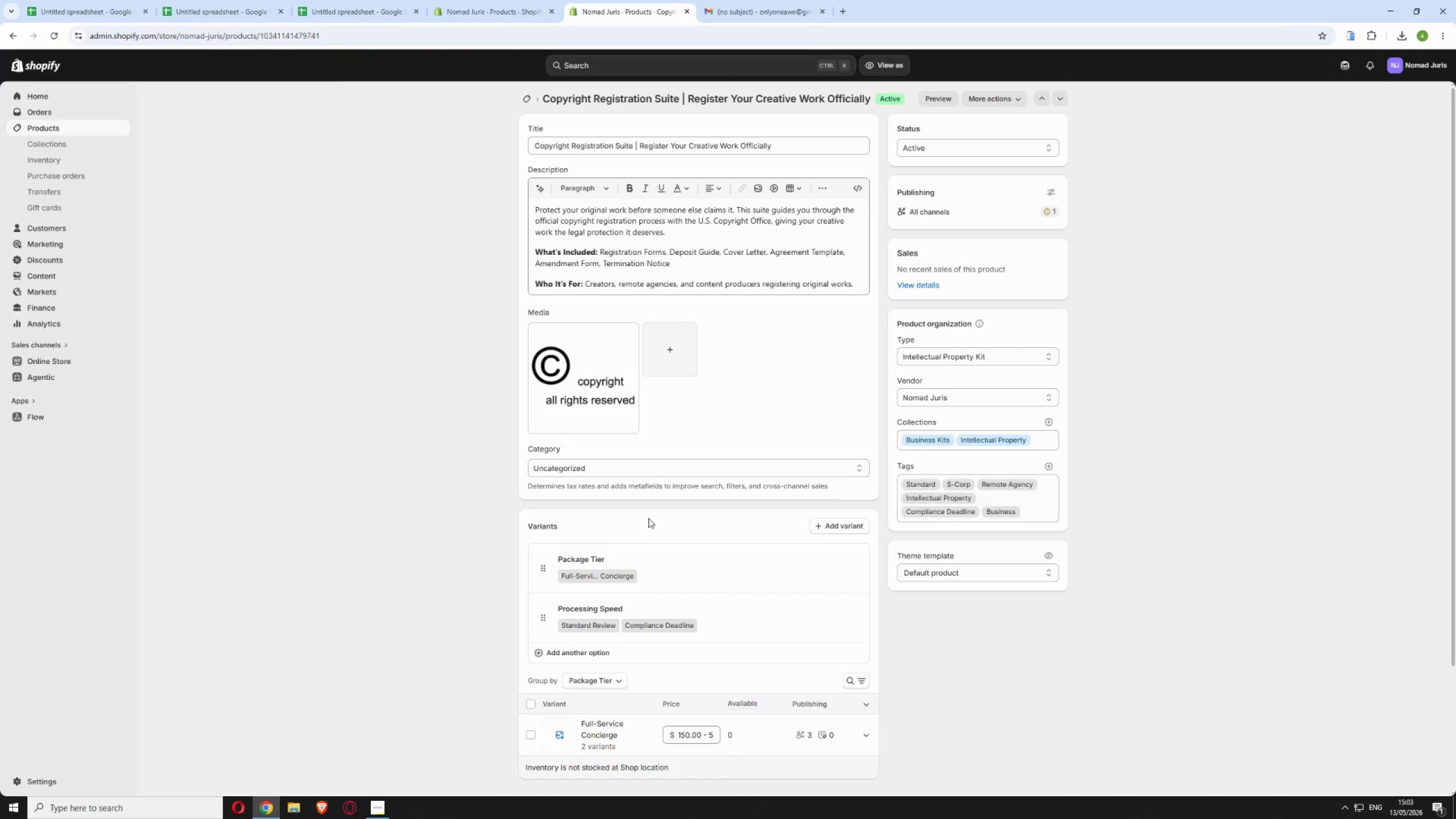 
scroll: coordinate [647, 515], scroll_direction: down, amount: 10.0
 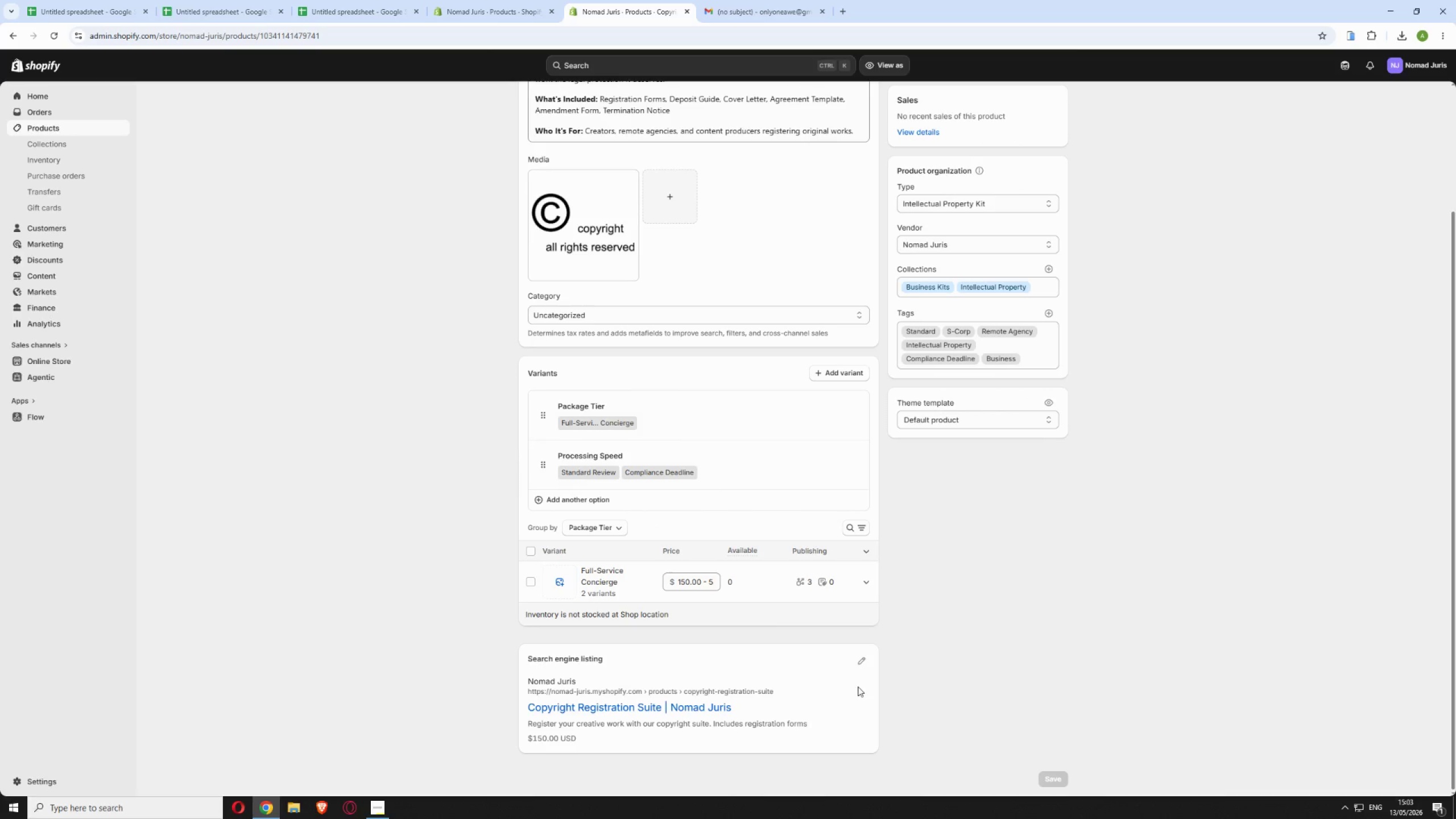 
left_click([859, 661])
 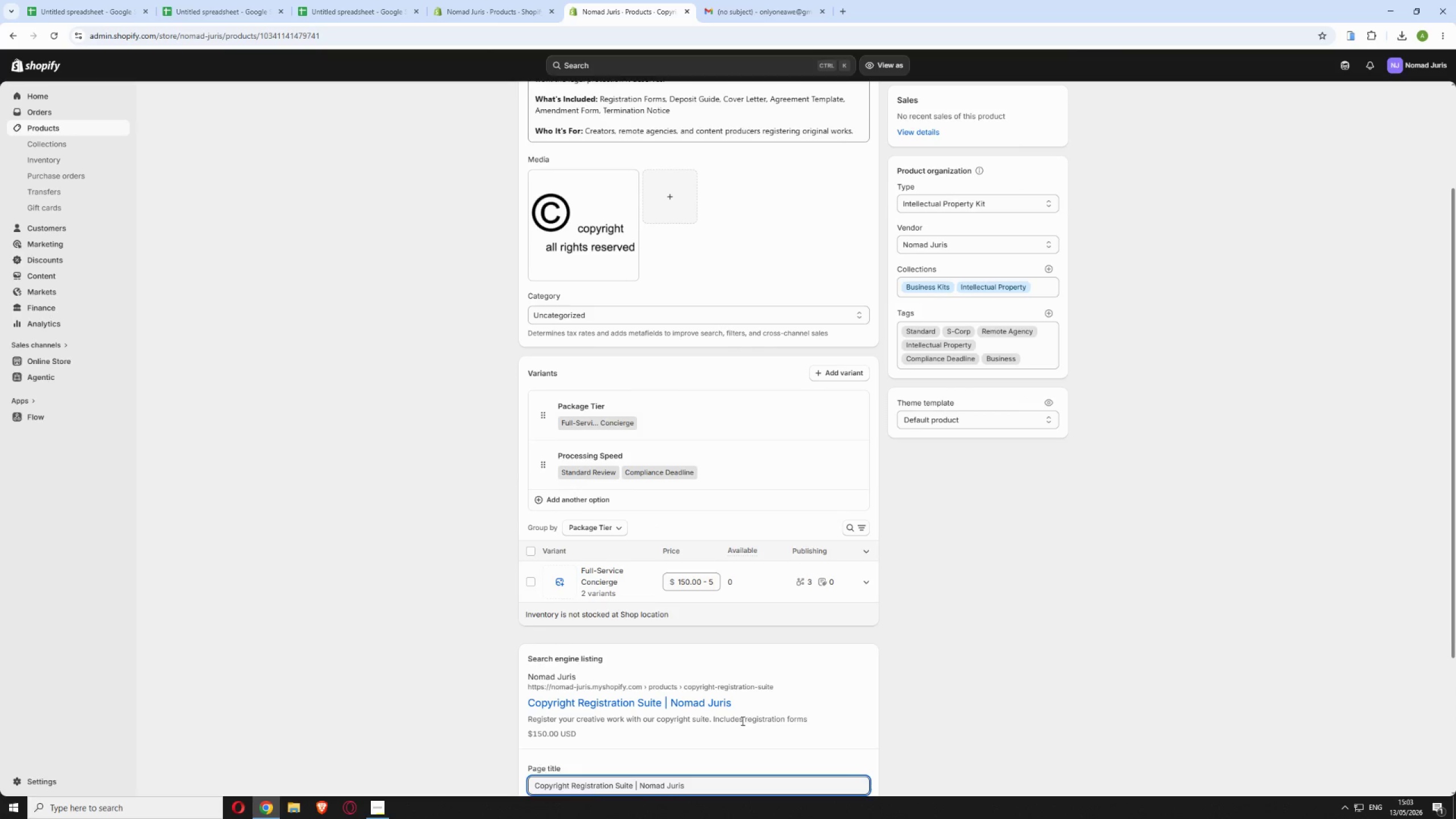 
scroll: coordinate [738, 725], scroll_direction: down, amount: 4.0
 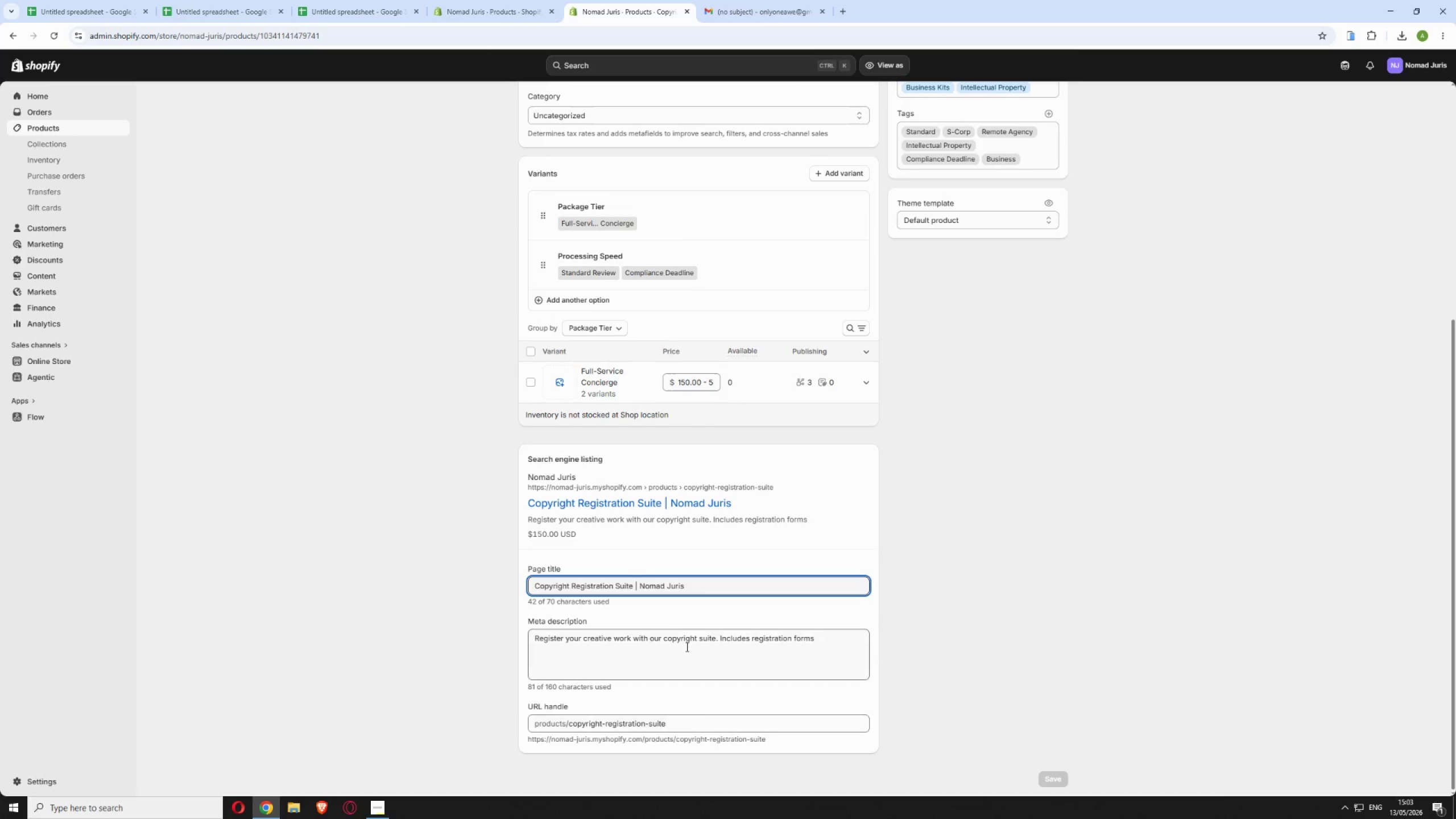 
left_click([686, 632])
 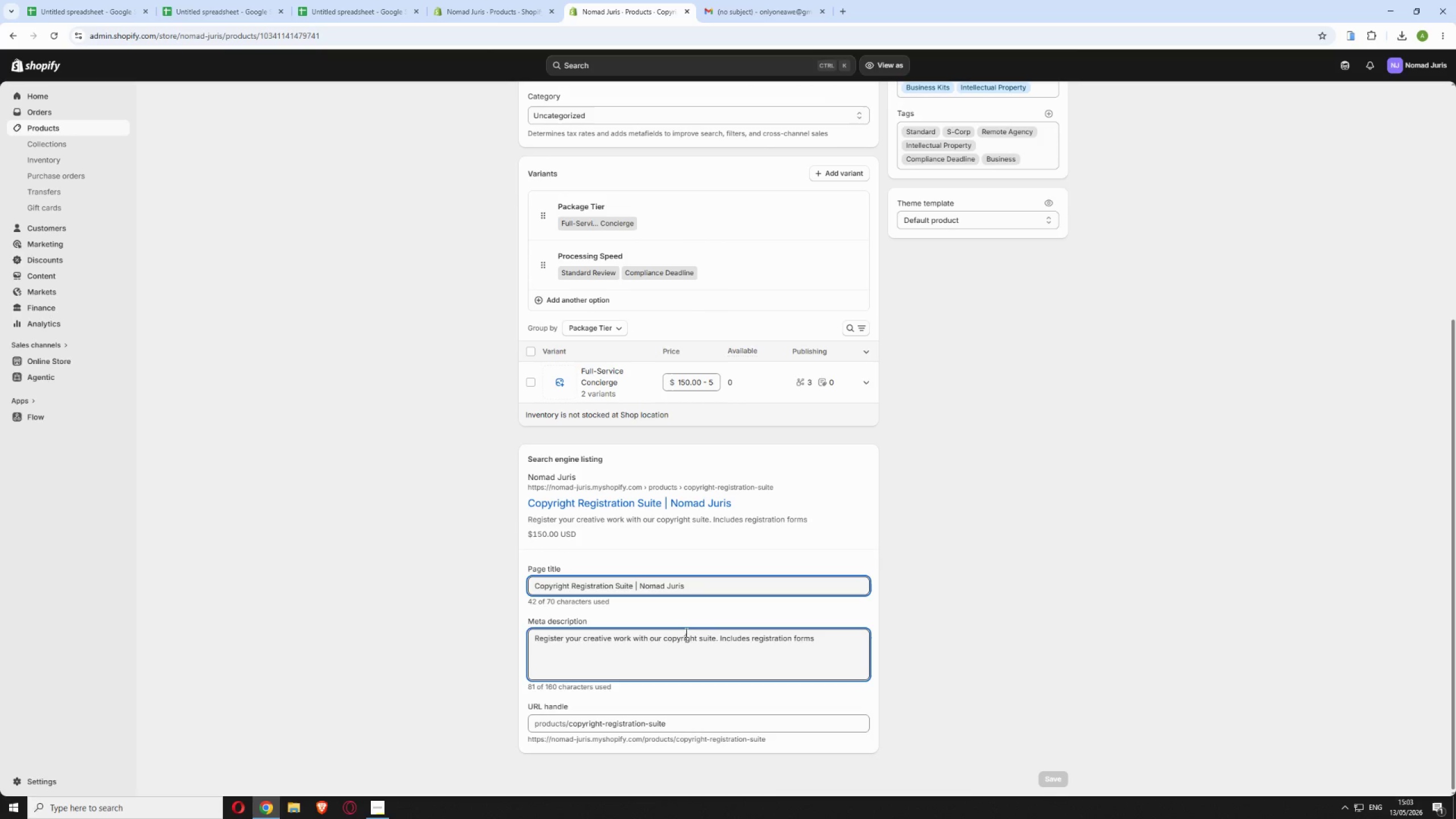 
key(Control+A)
 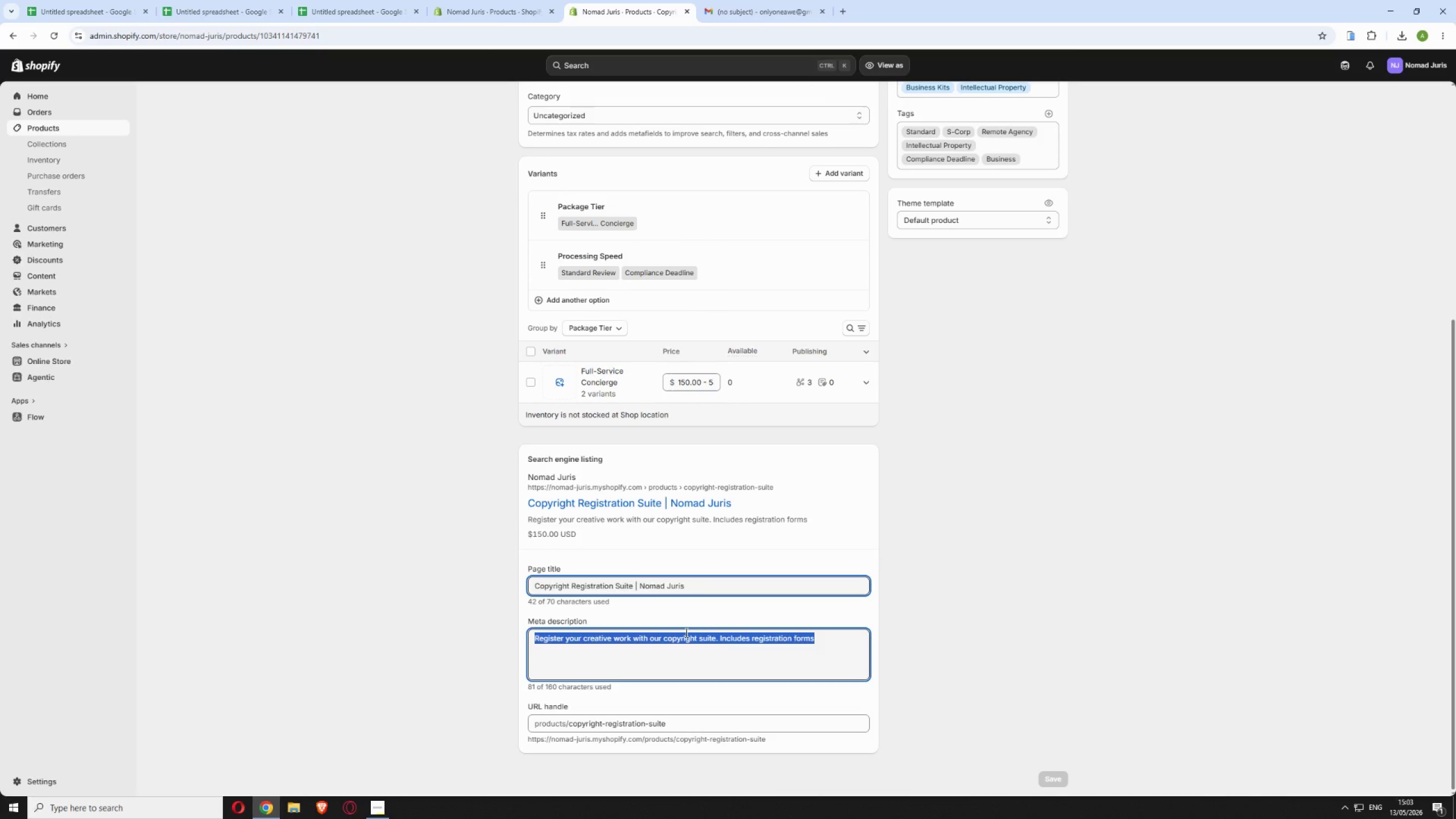 
key(Control+V)
 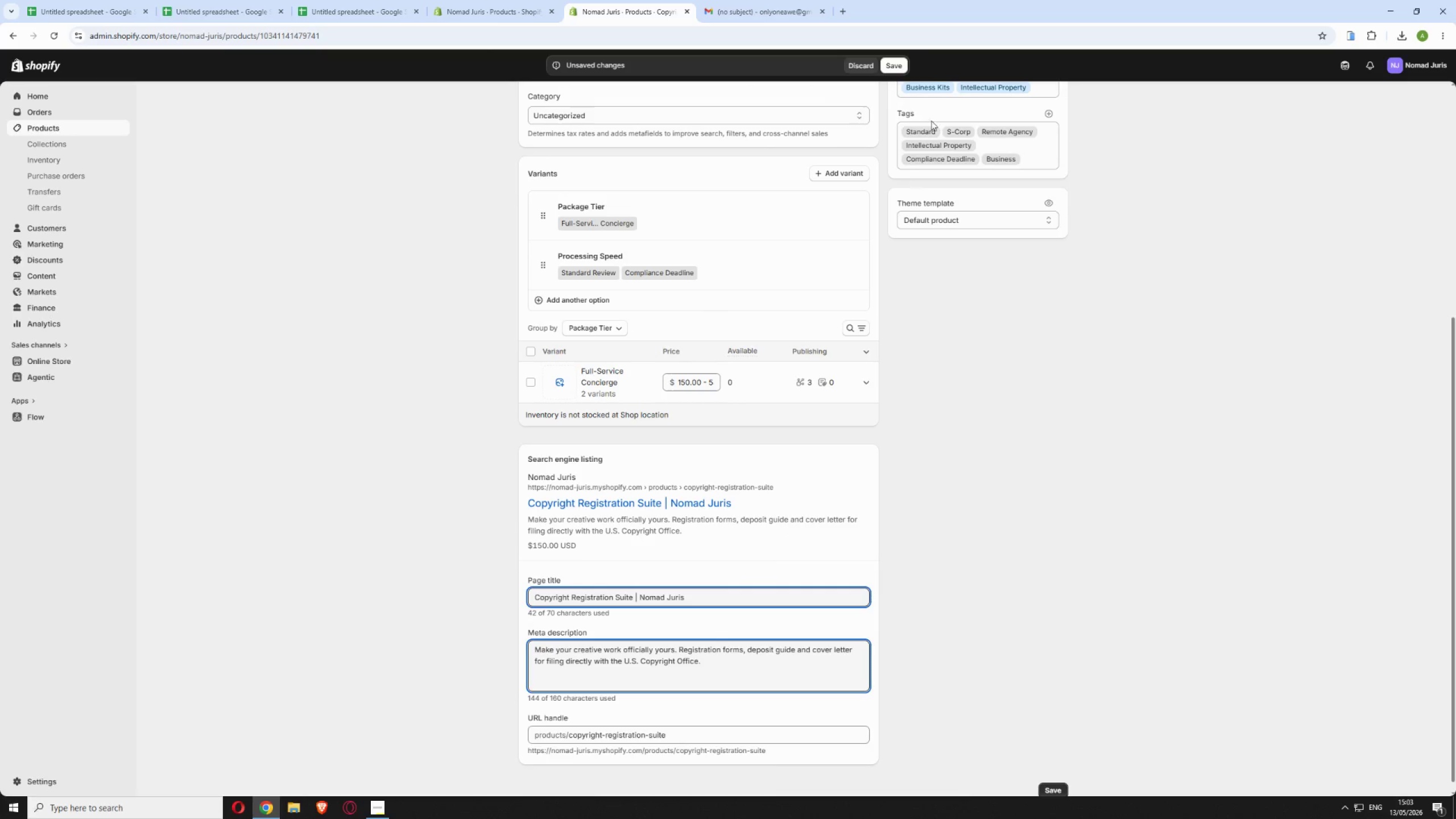 
left_click([890, 61])
 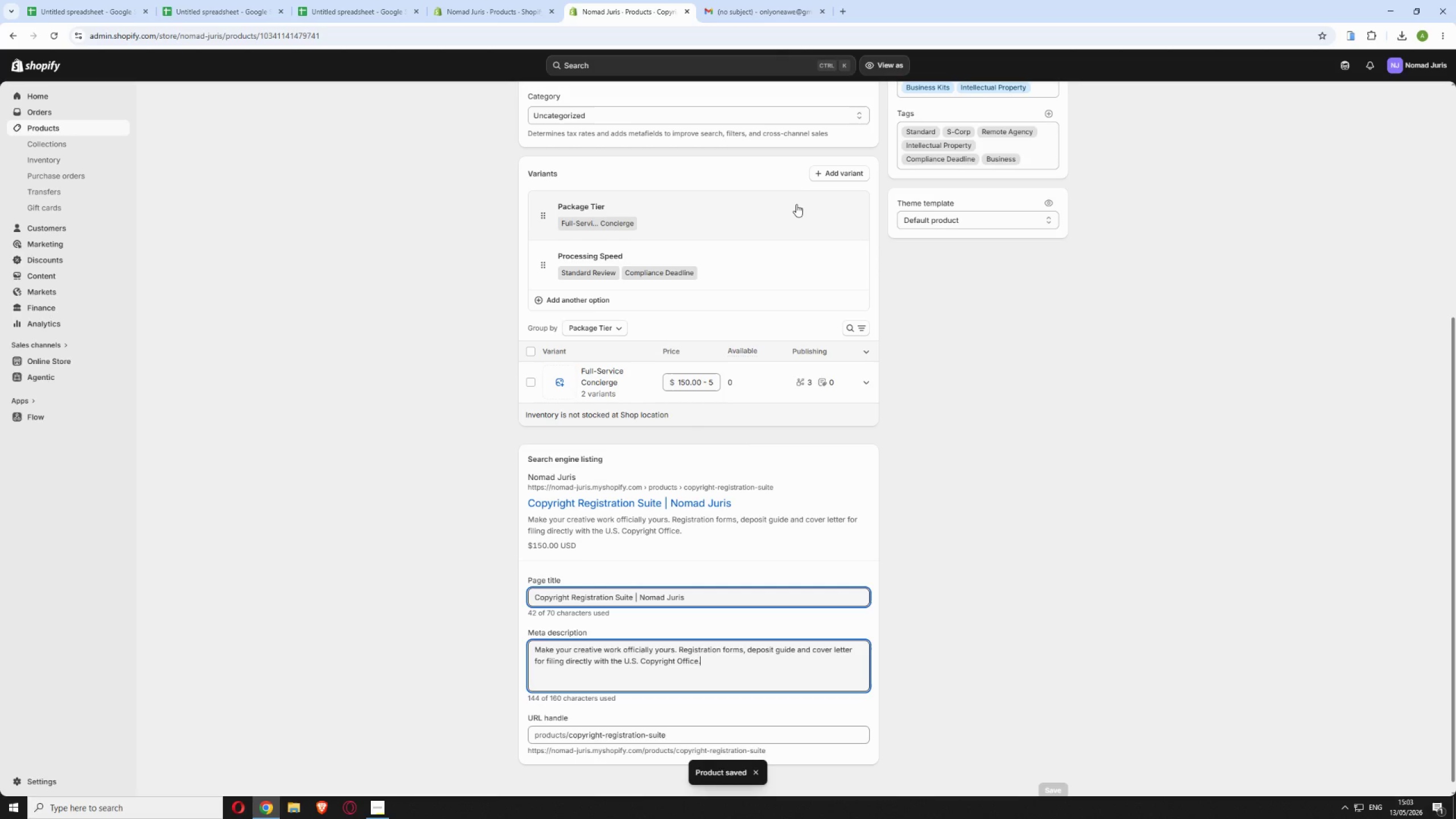 
wait(7.88)
 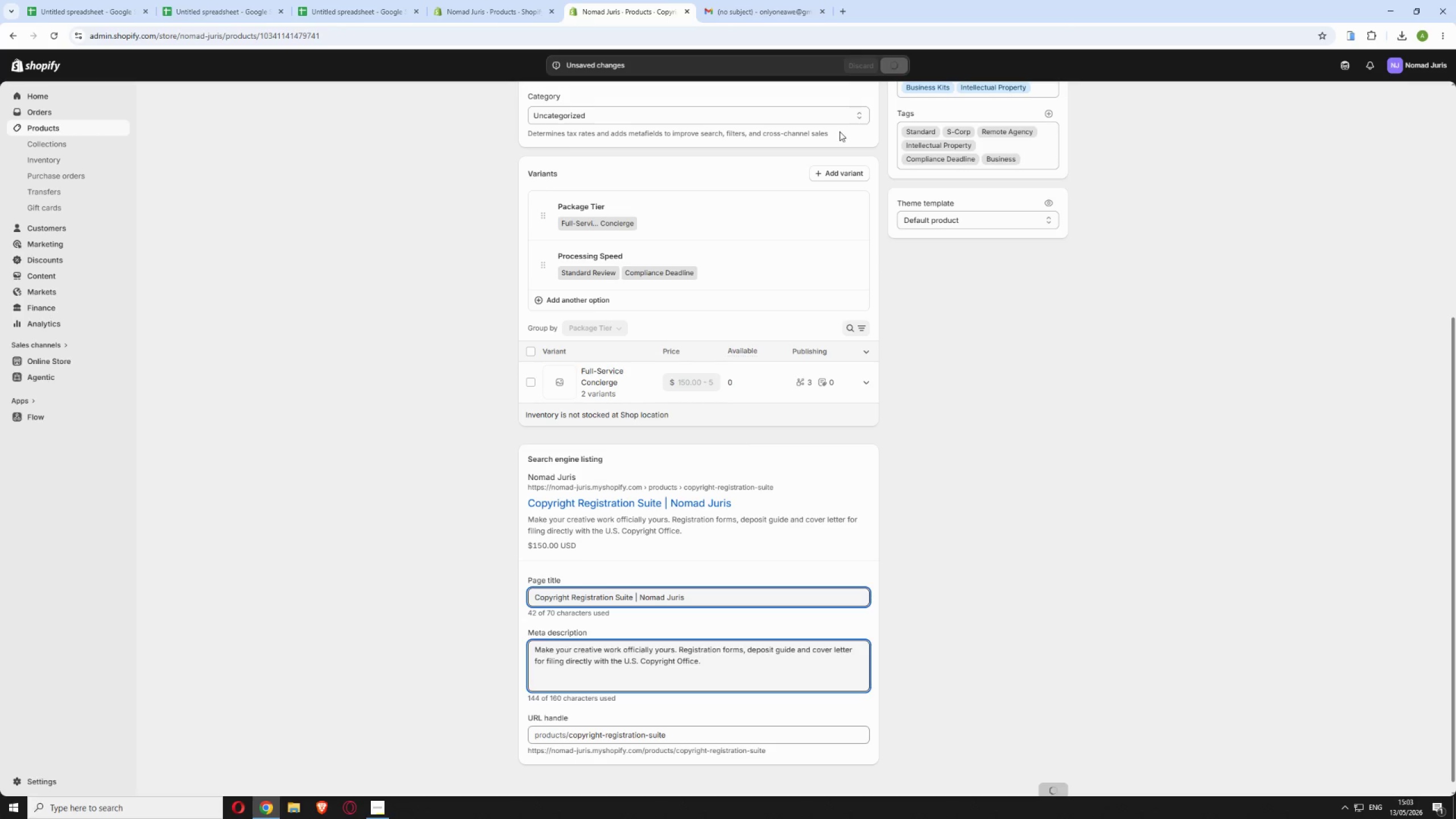 
scroll: coordinate [602, 201], scroll_direction: up, amount: 9.0
 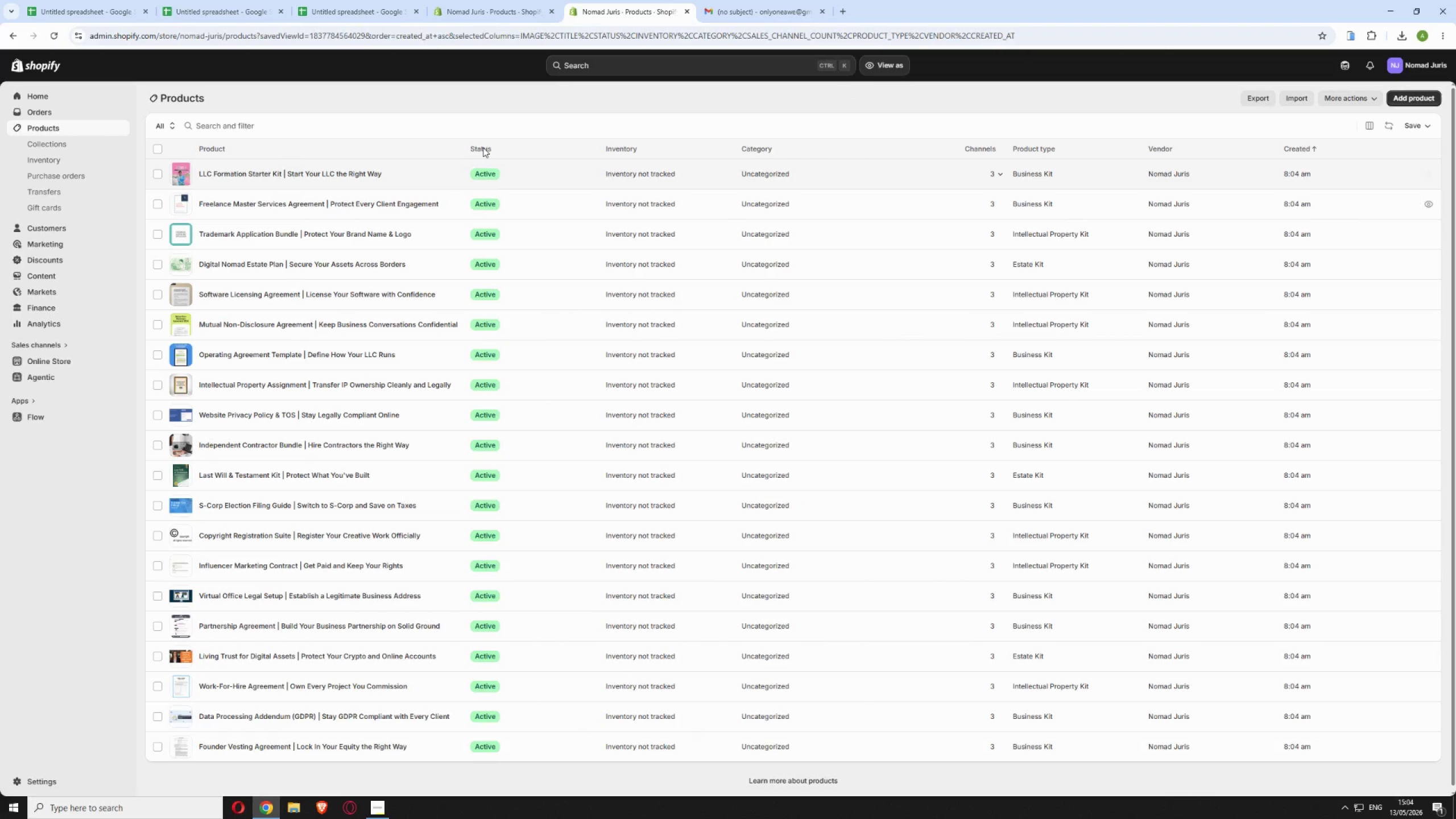 
wait(5.36)
 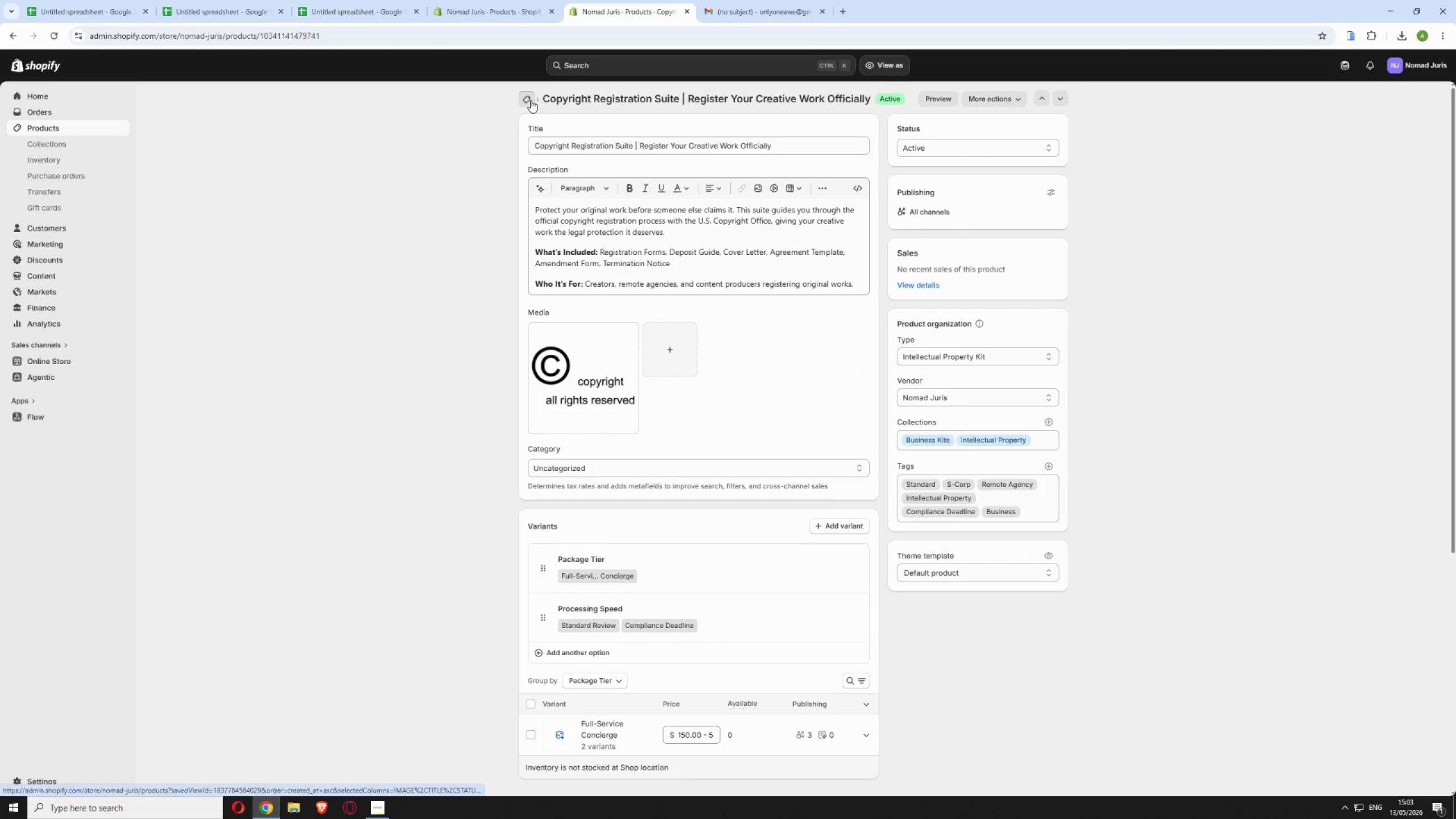 
left_click([746, 3])
 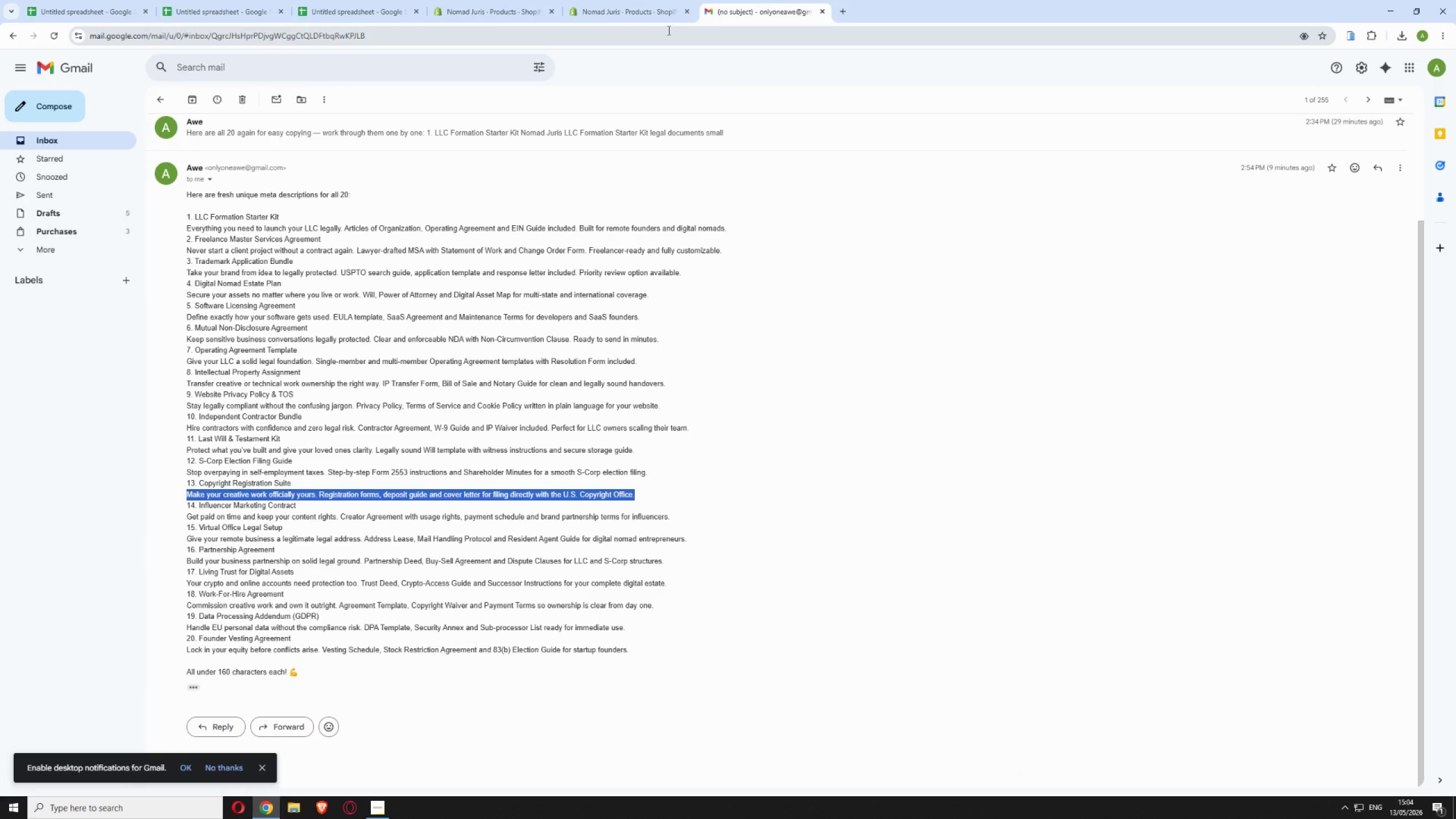 
left_click([607, 6])
 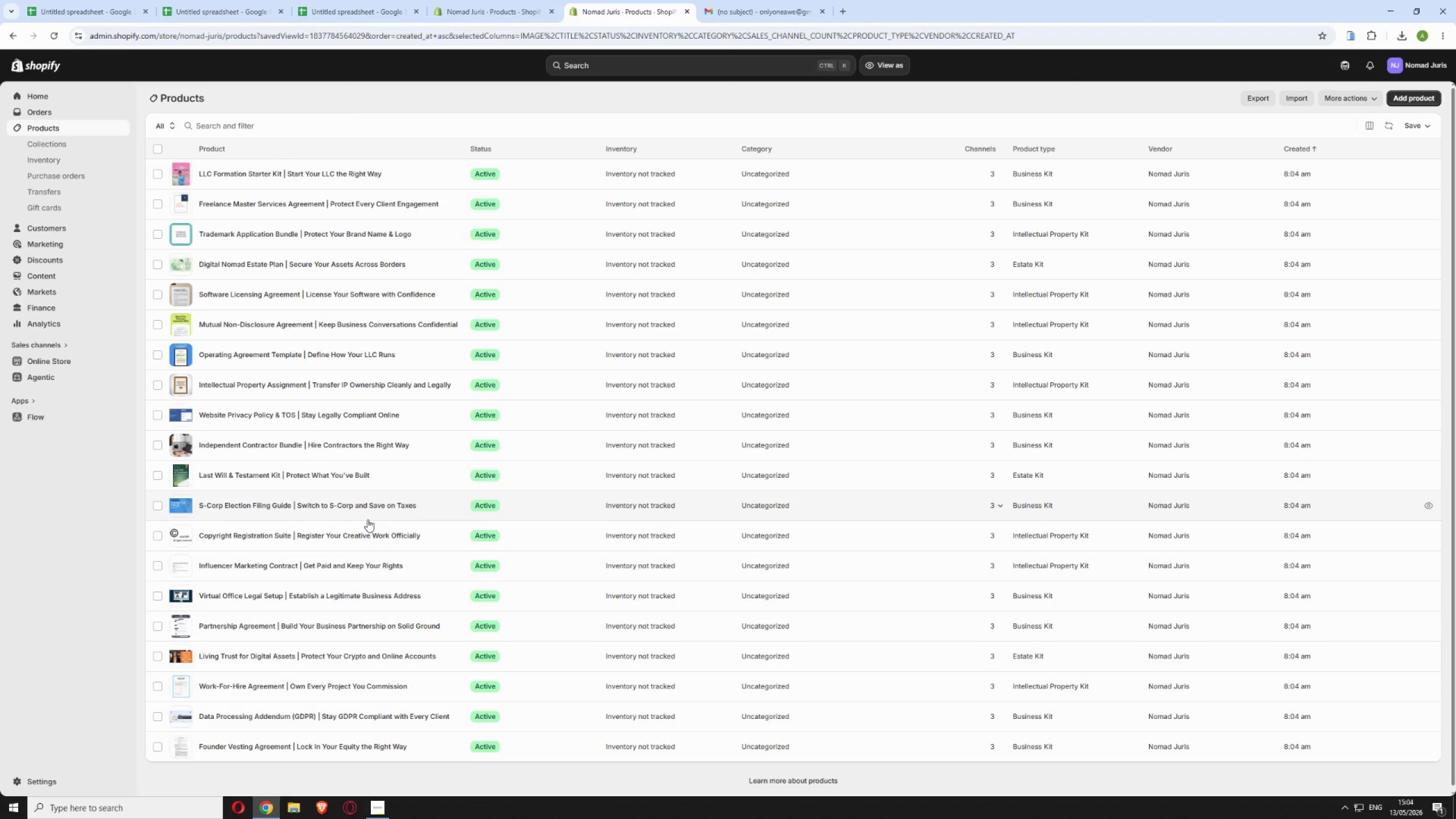 
left_click([427, 566])
 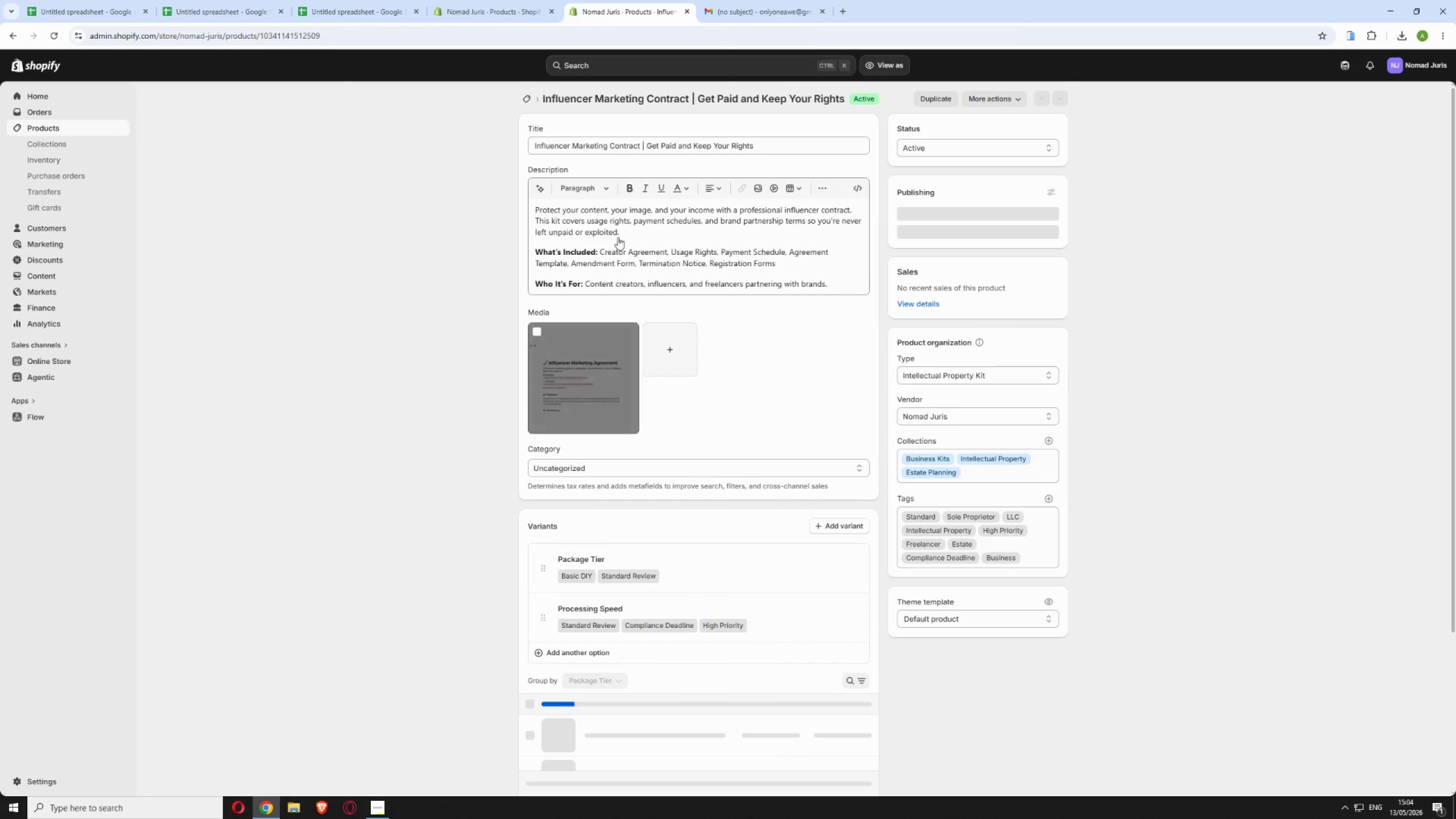 
left_click([763, 11])
 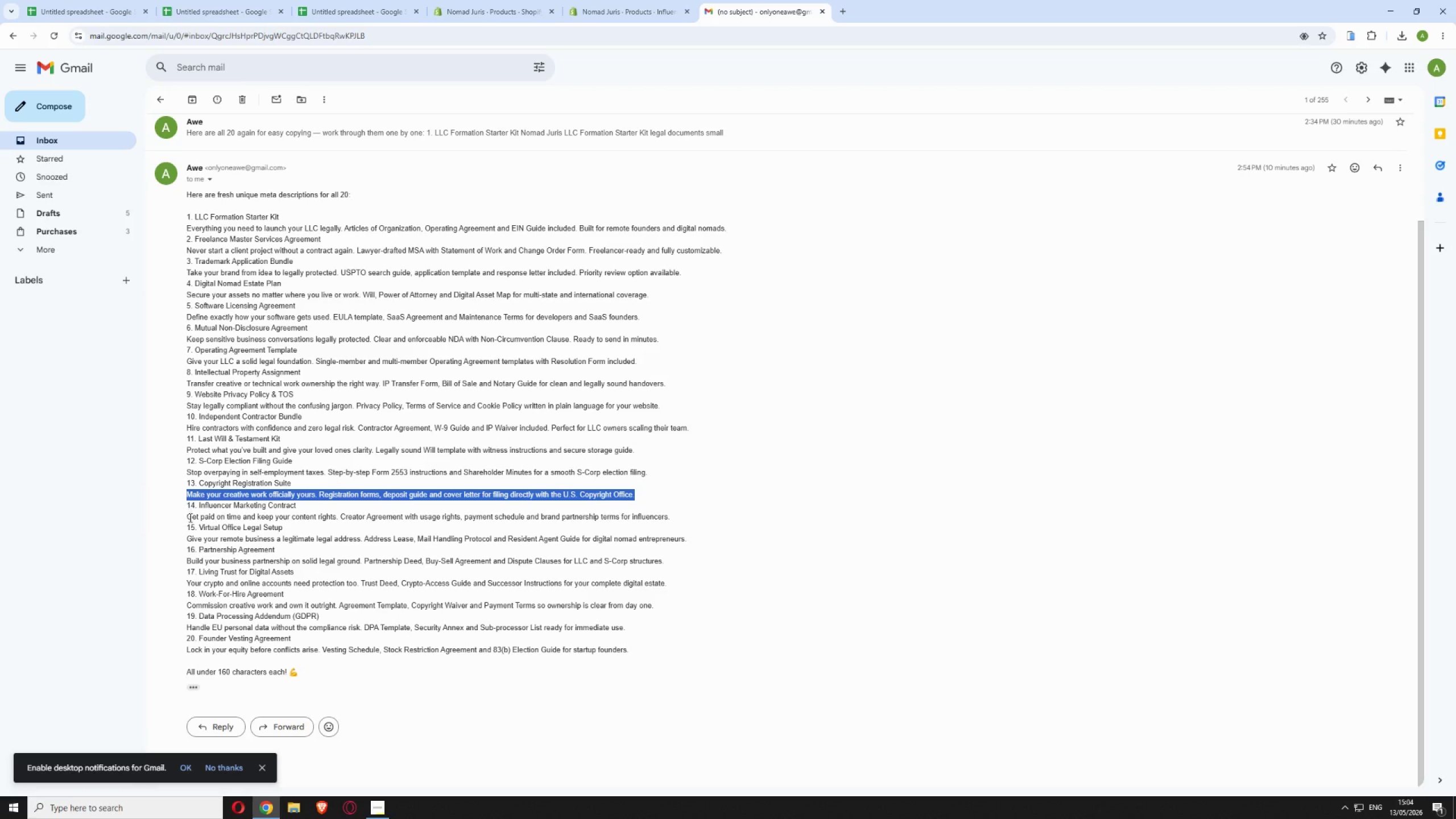 
left_click_drag(start_coordinate=[187, 516], to_coordinate=[681, 512])
 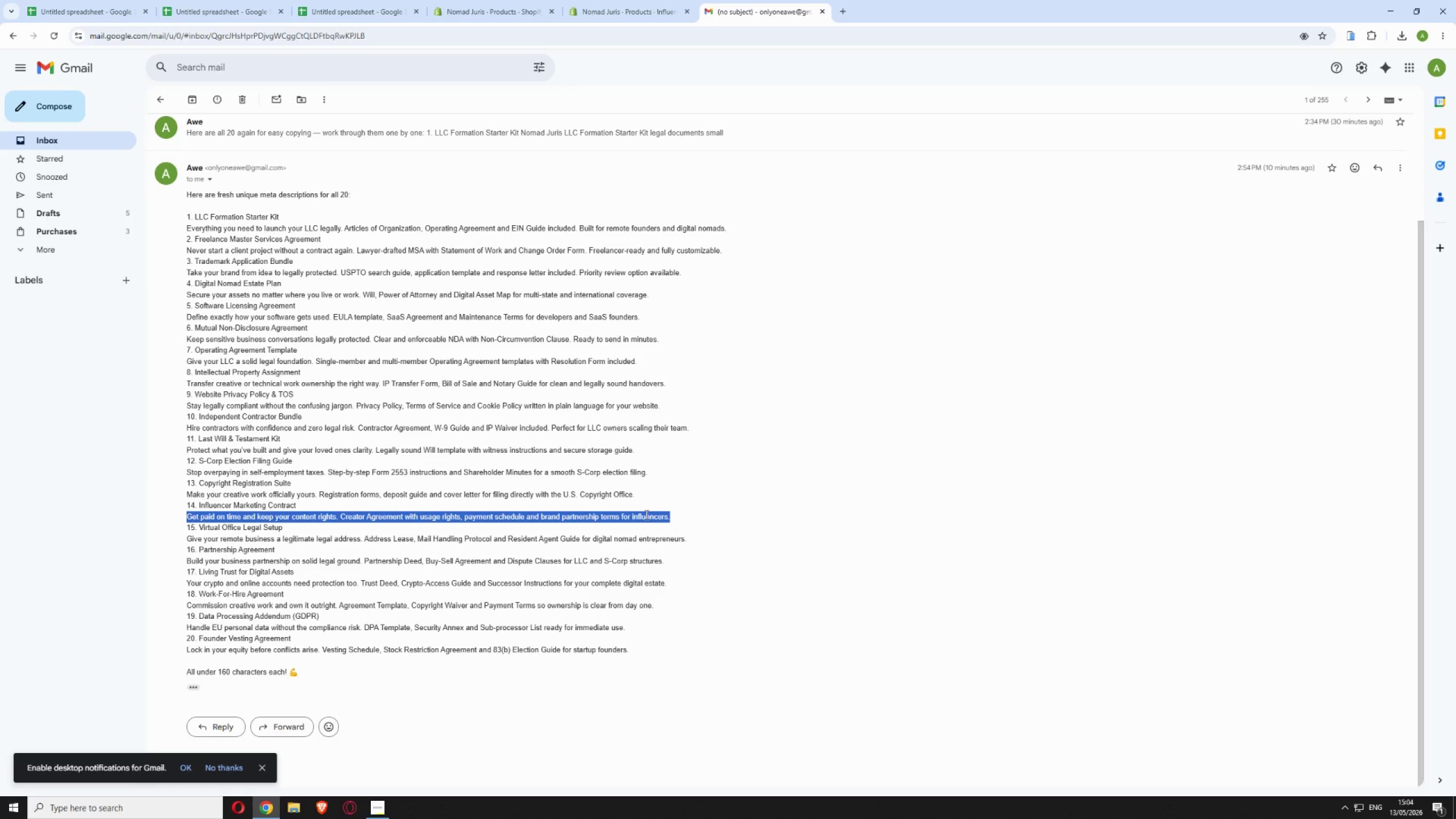 
right_click([643, 515])
 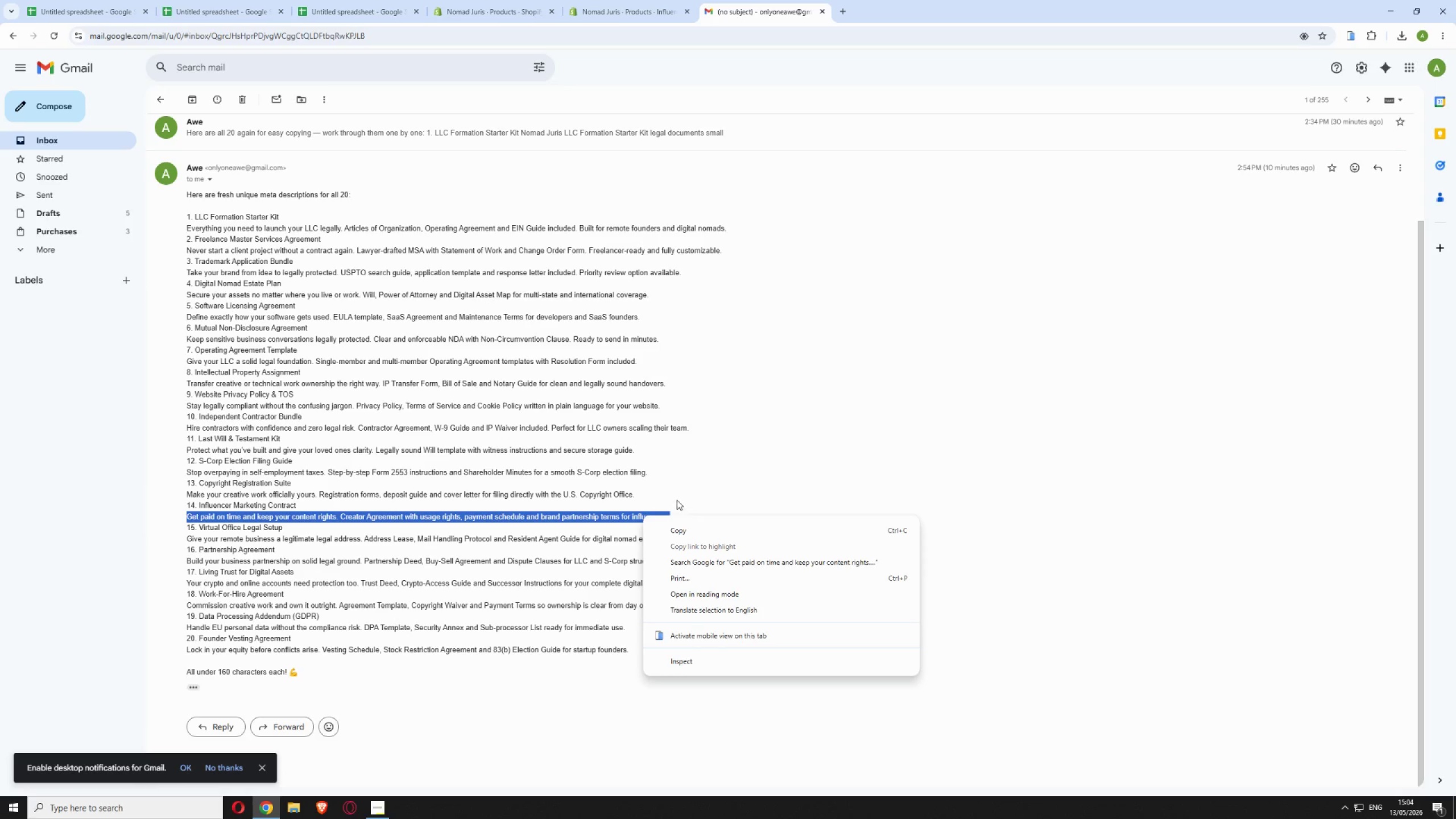 
left_click([681, 533])
 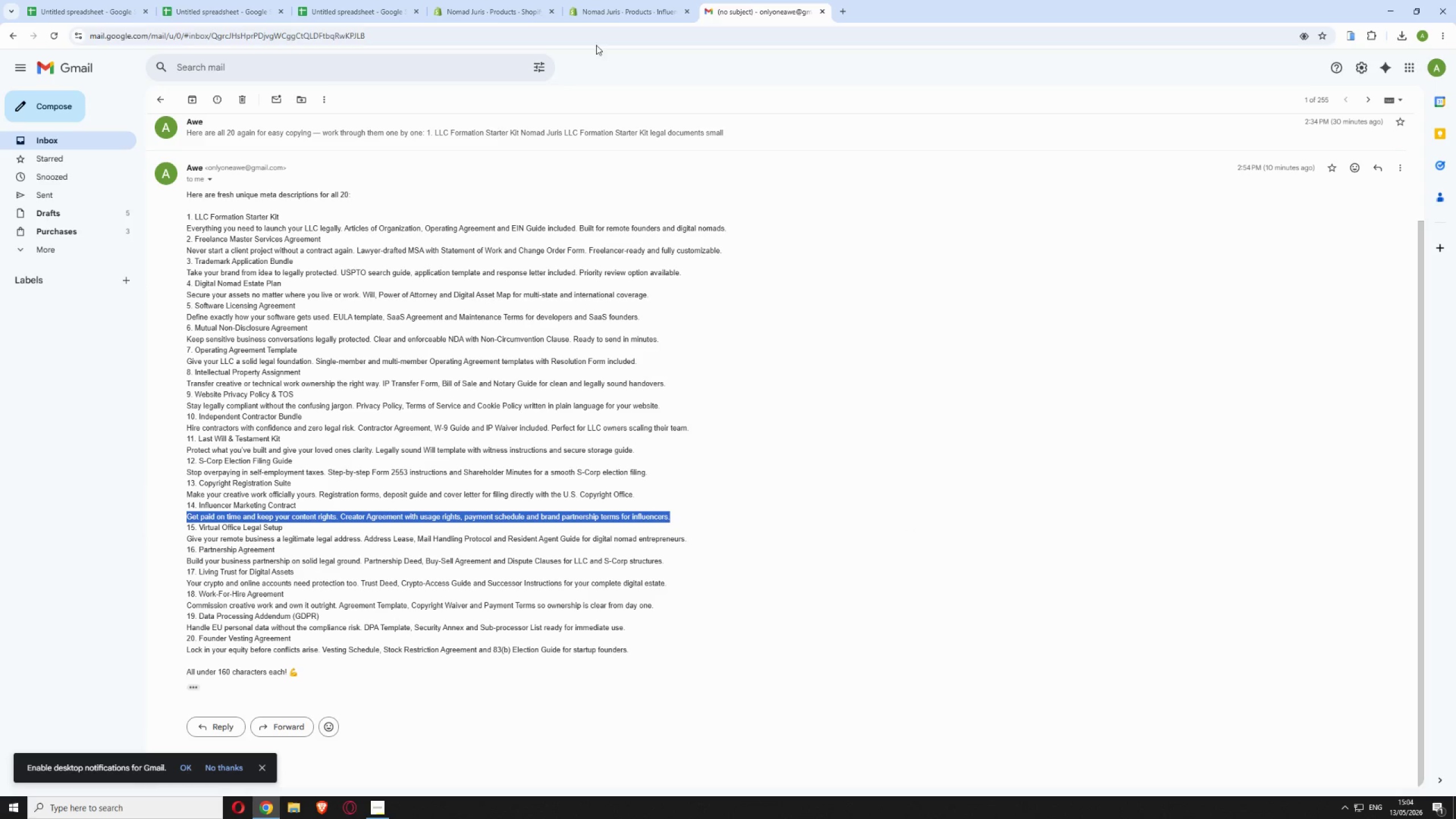 
left_click([603, 0])
 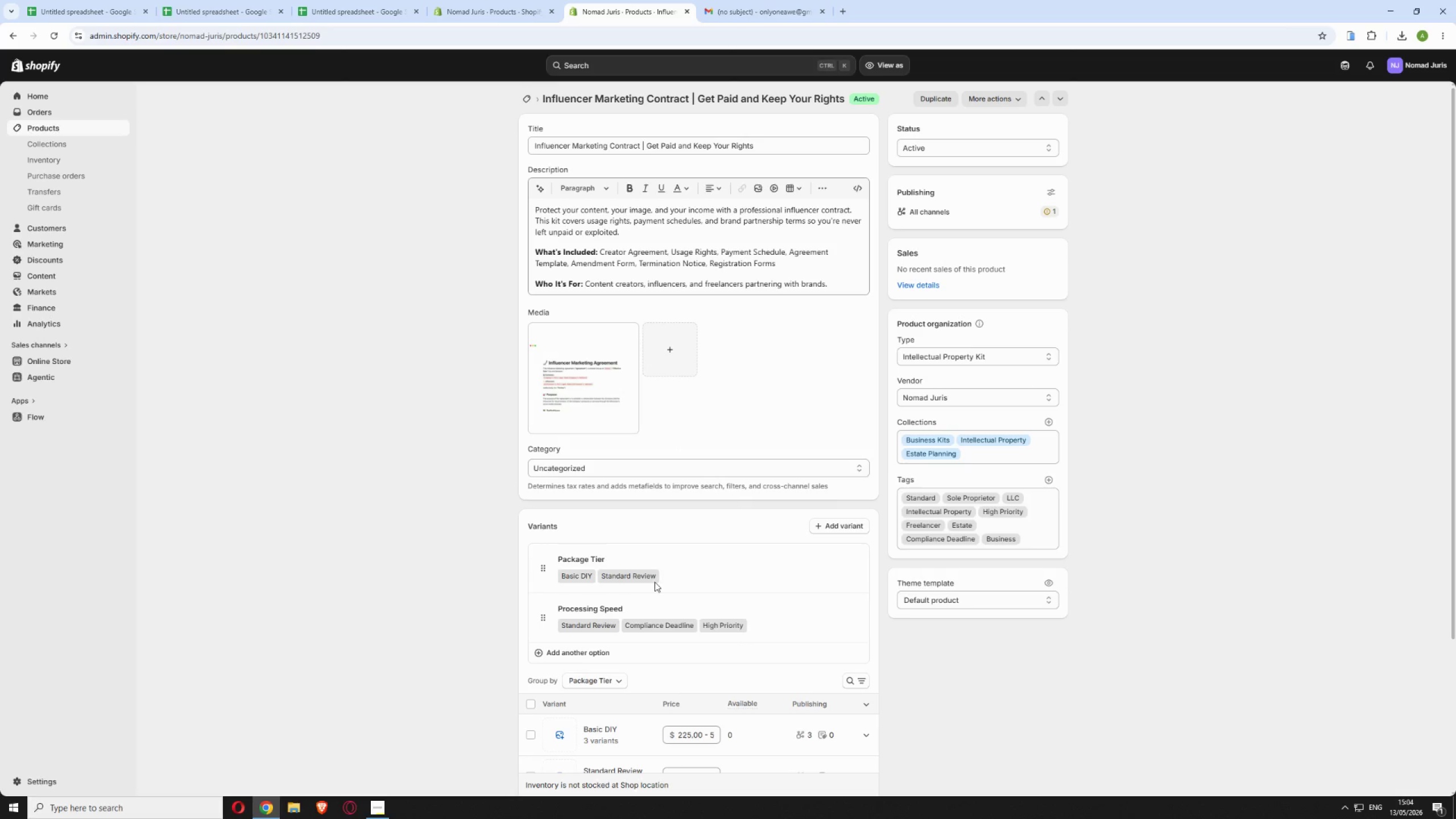 
scroll: coordinate [849, 657], scroll_direction: down, amount: 10.0
 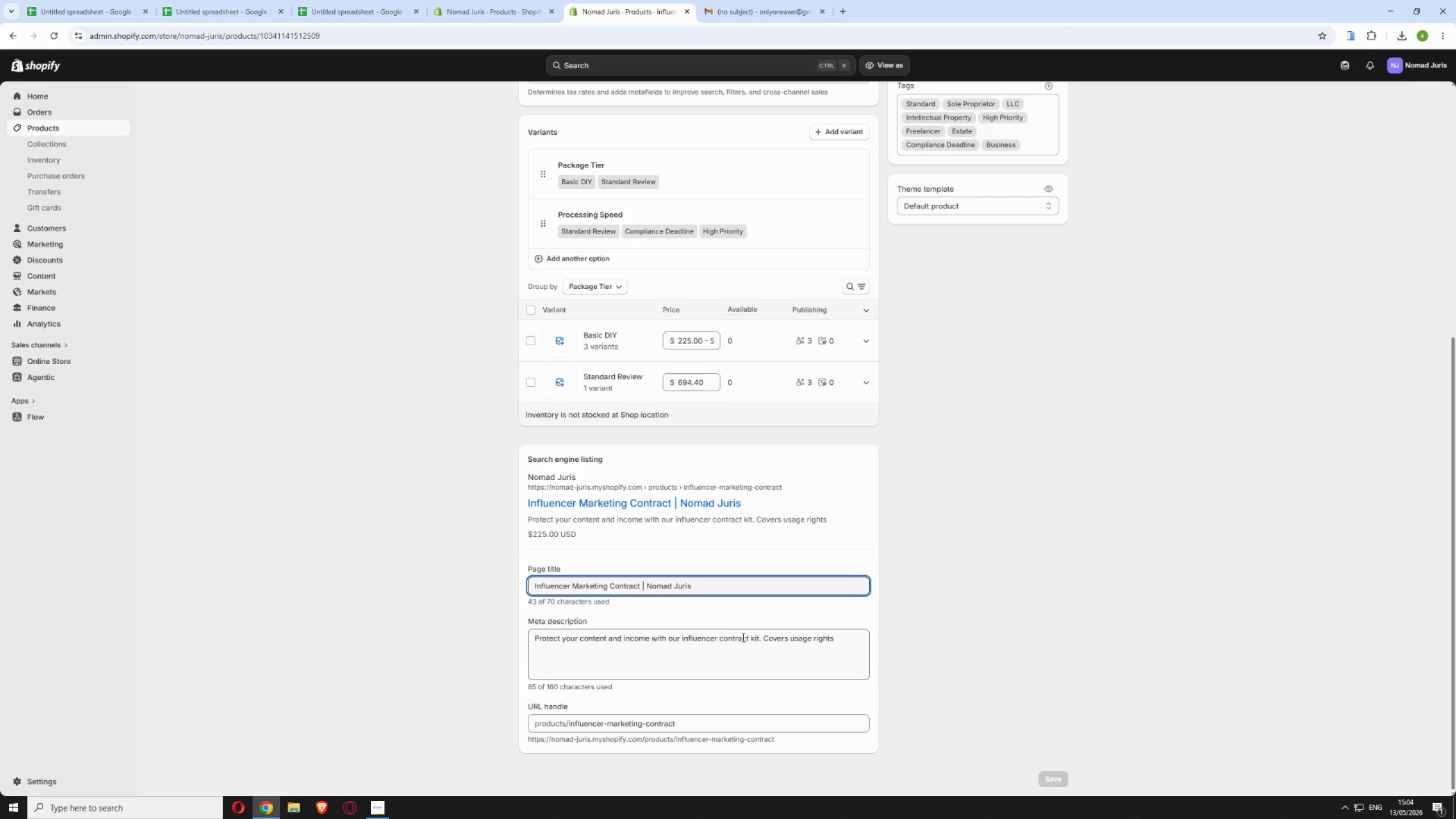 
left_click([733, 635])
 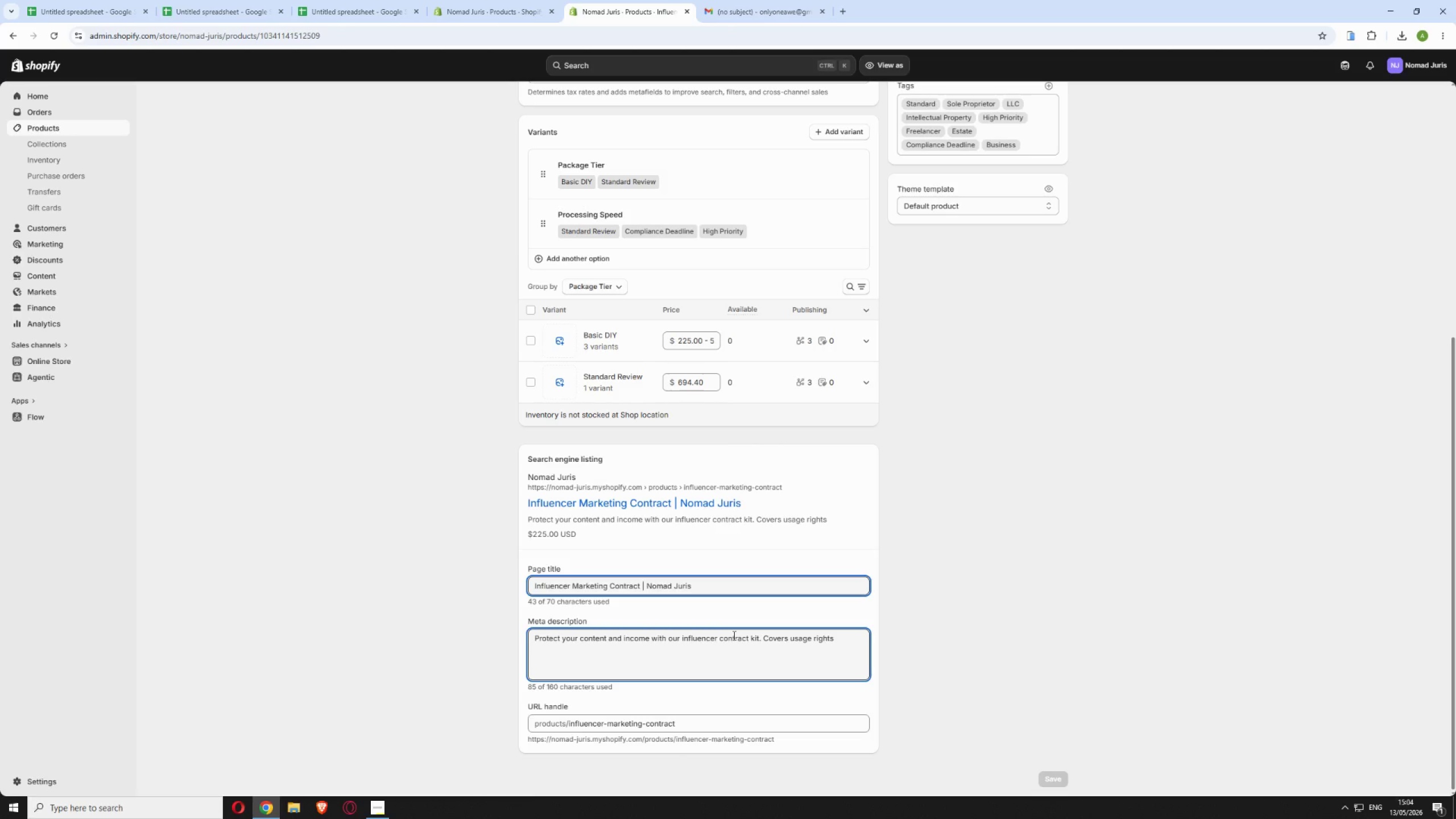 
key(Control+A)
 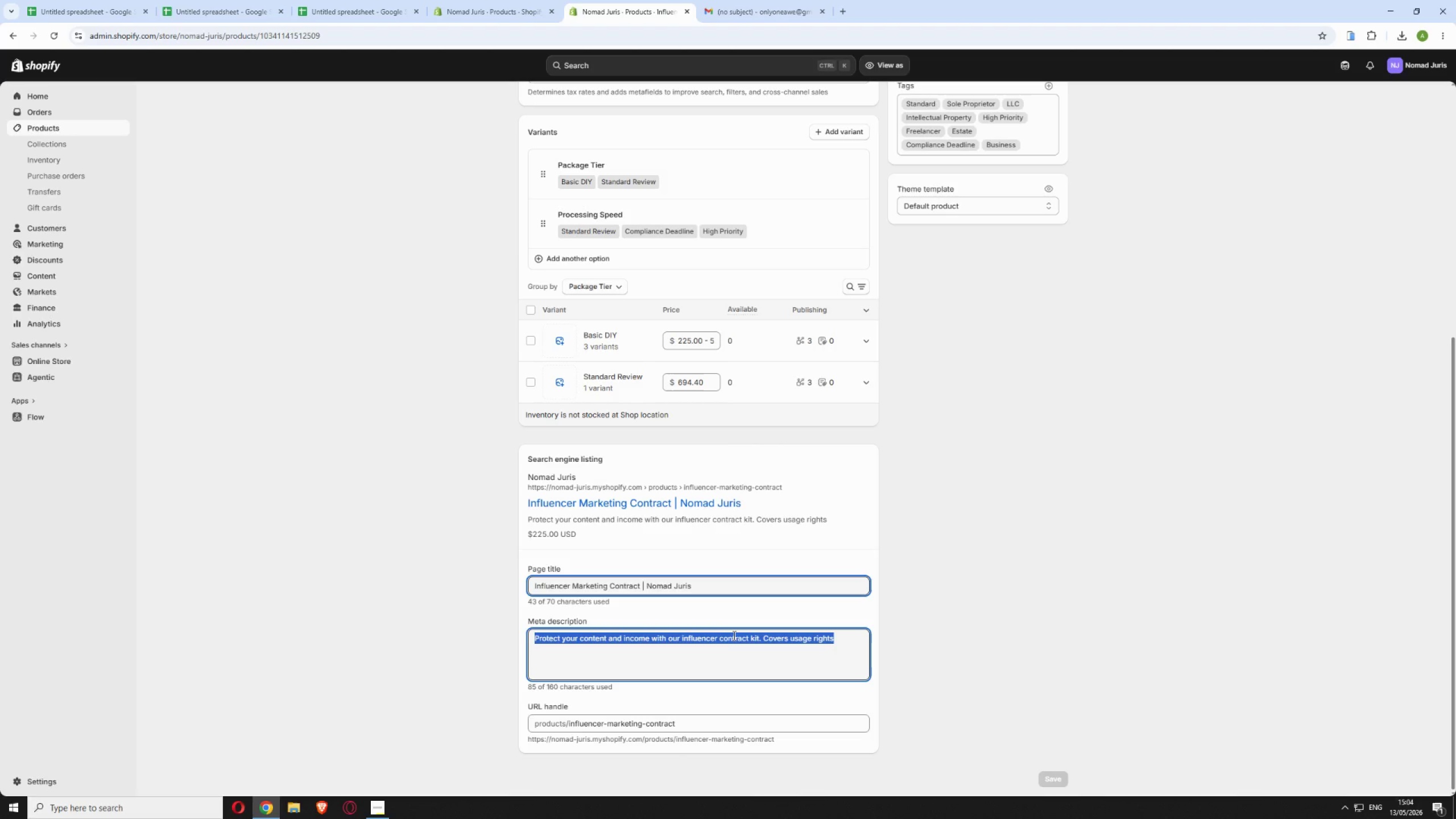 
key(Control+V)
 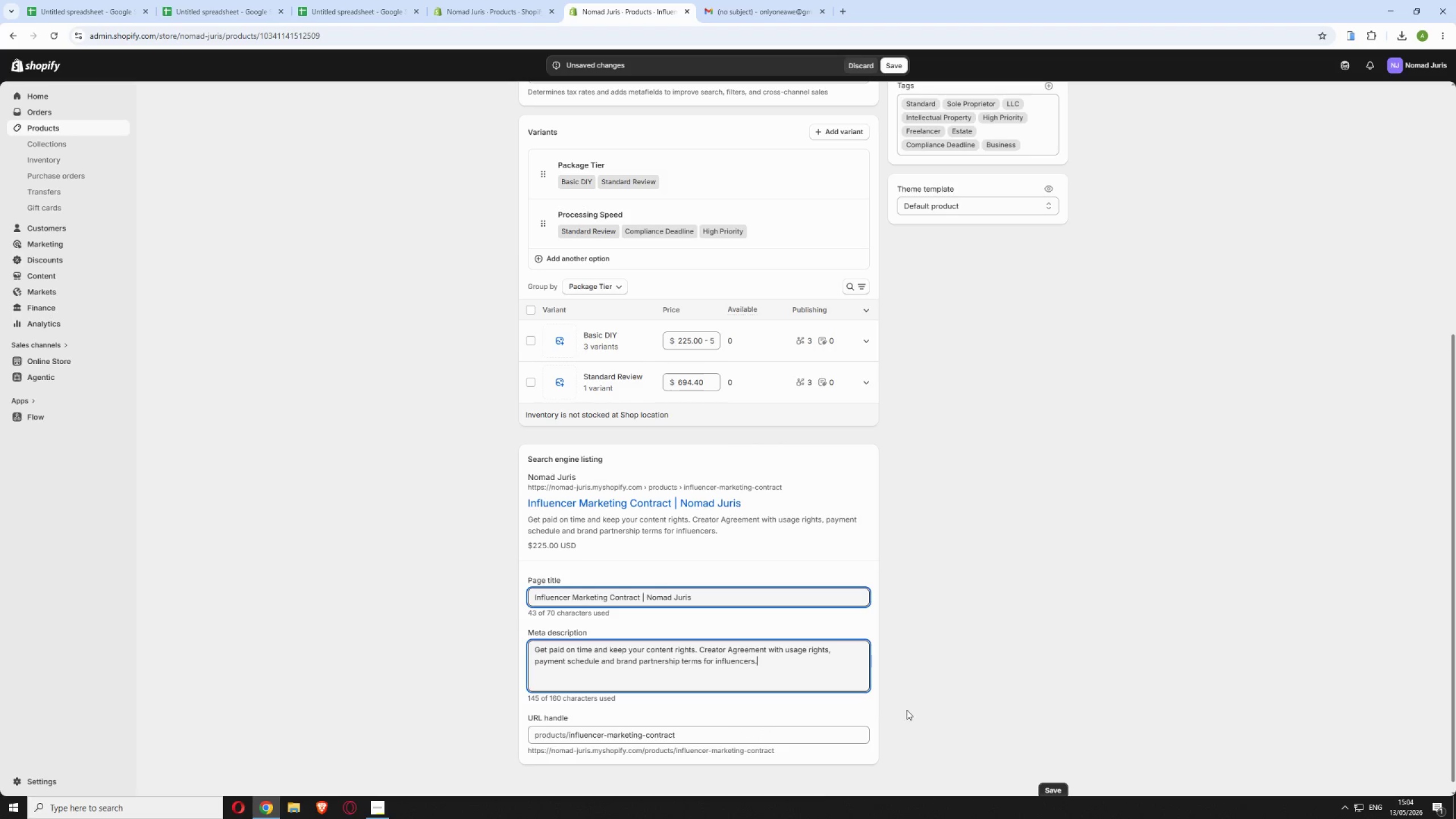 
scroll: coordinate [992, 651], scroll_direction: down, amount: 5.0
 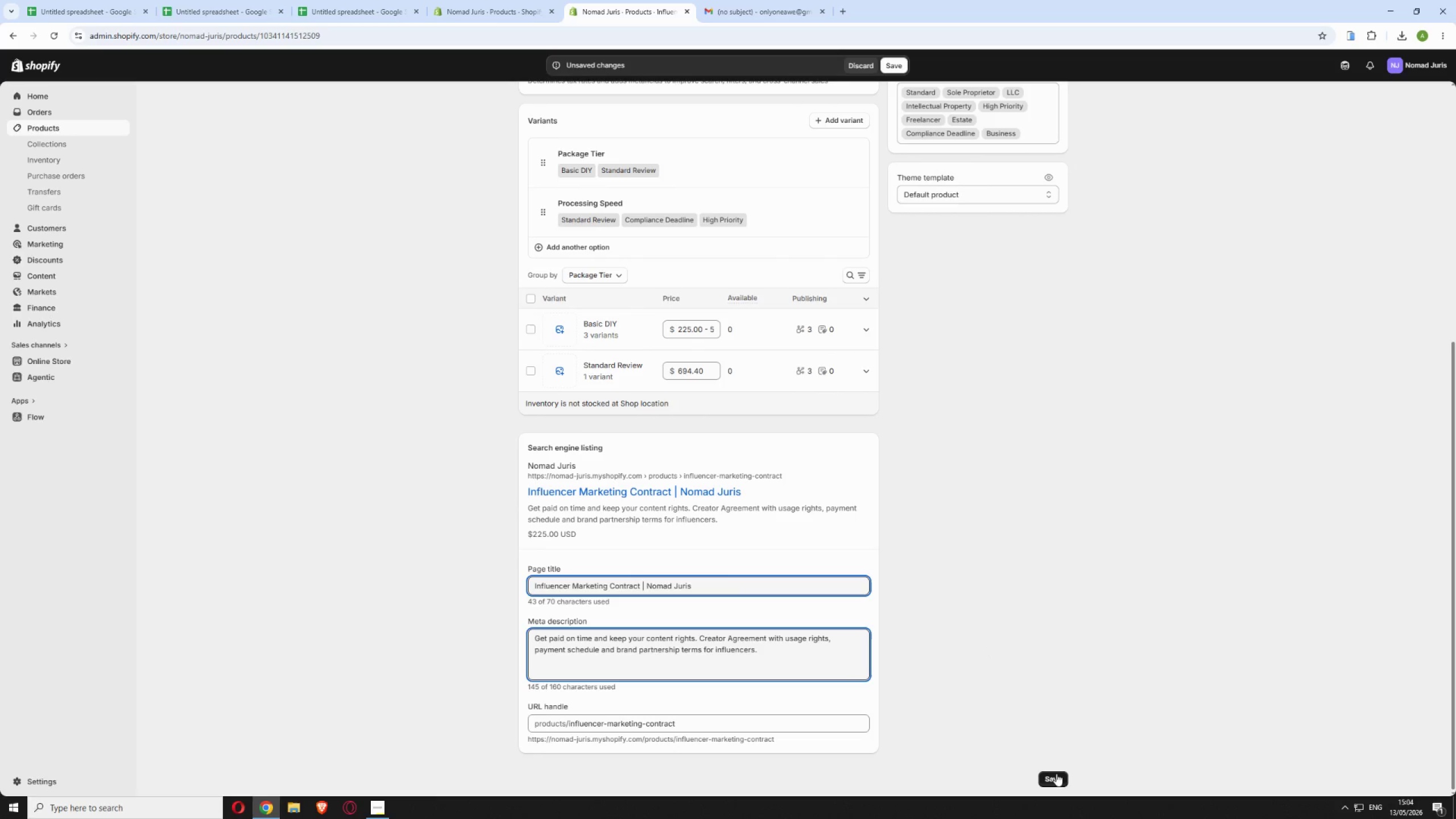 
left_click([1054, 776])
 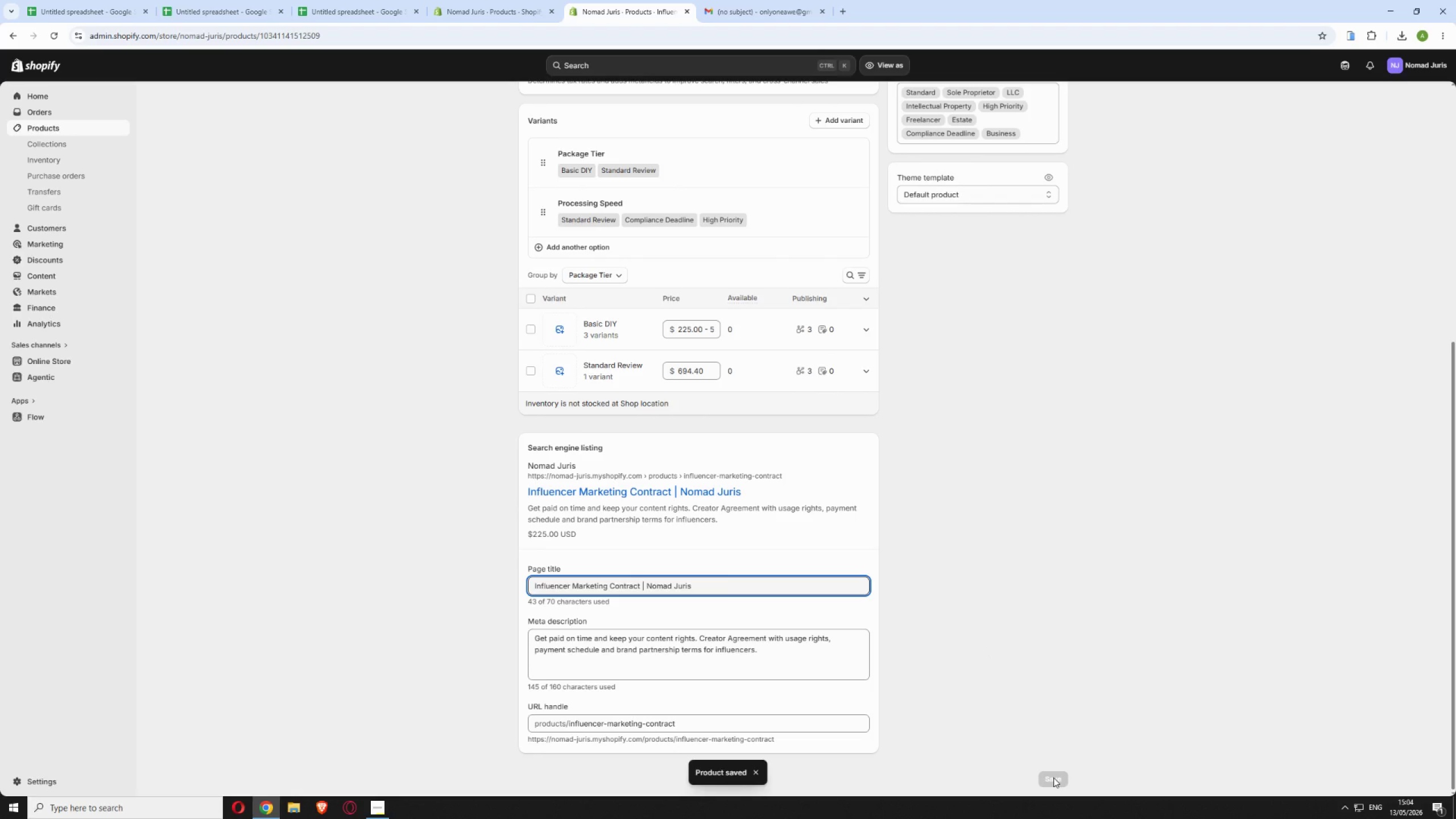 
wait(6.83)
 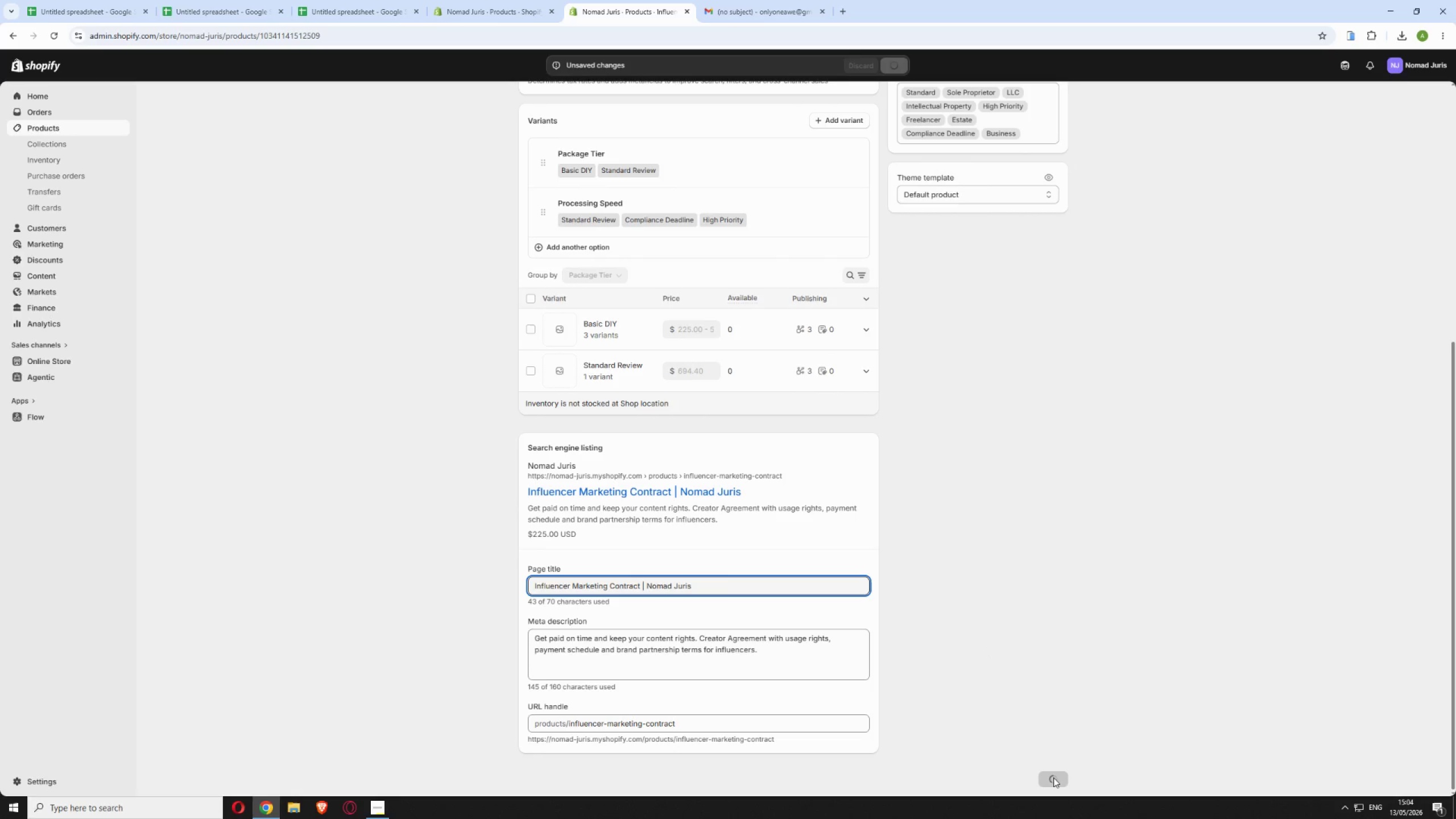 
scroll: coordinate [504, 454], scroll_direction: up, amount: 14.0
 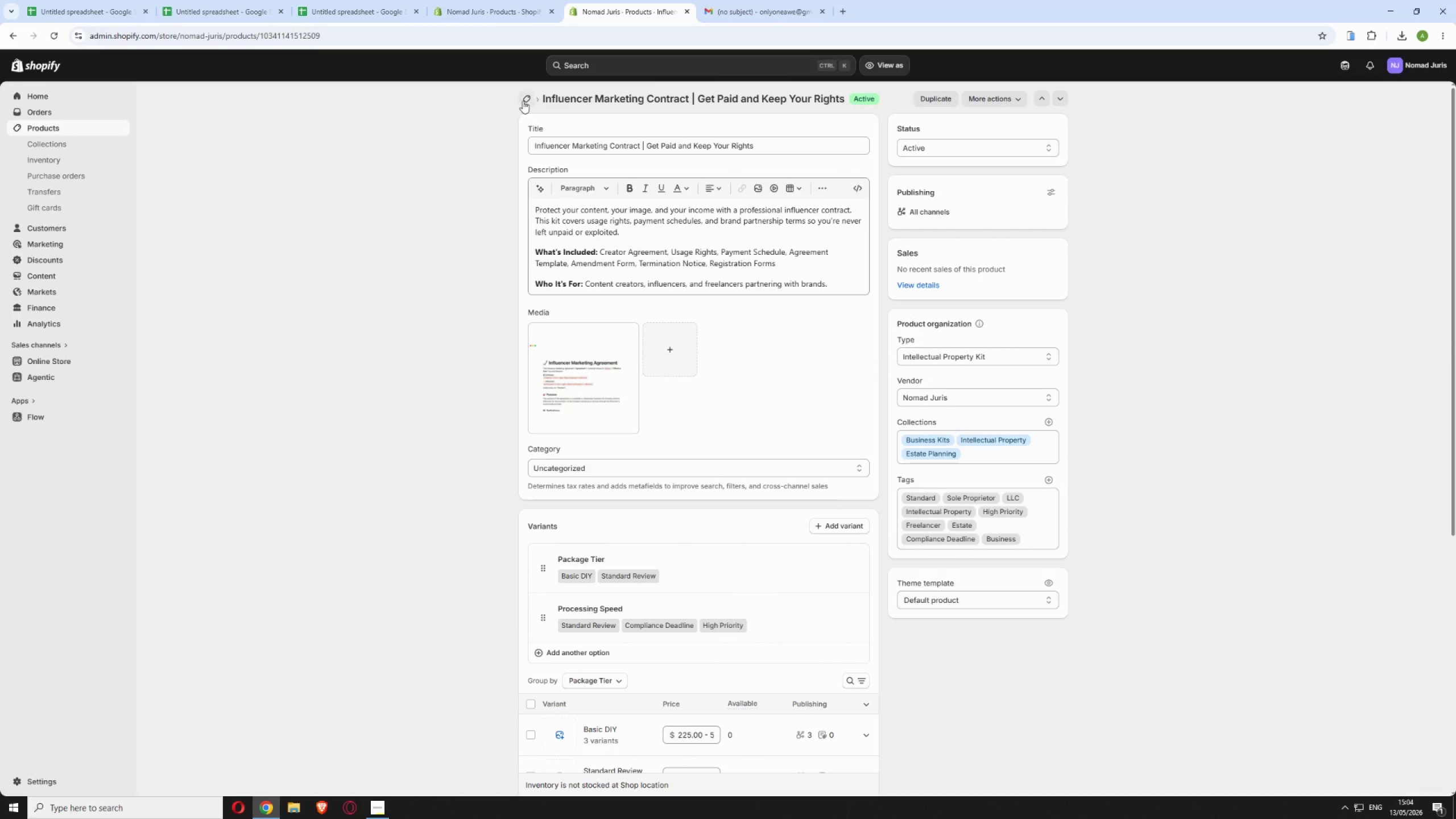 
left_click([519, 98])
 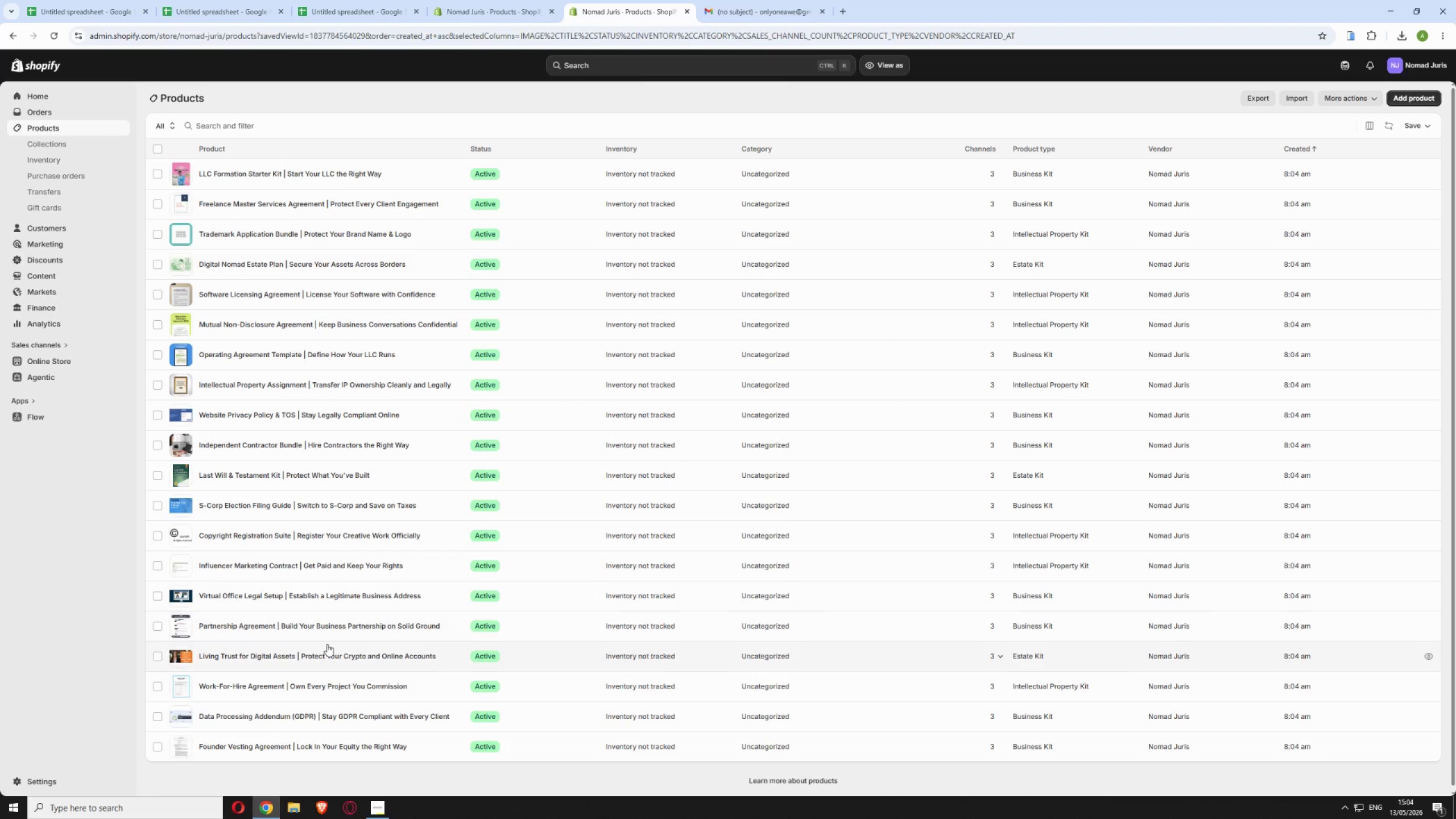 
left_click([428, 598])
 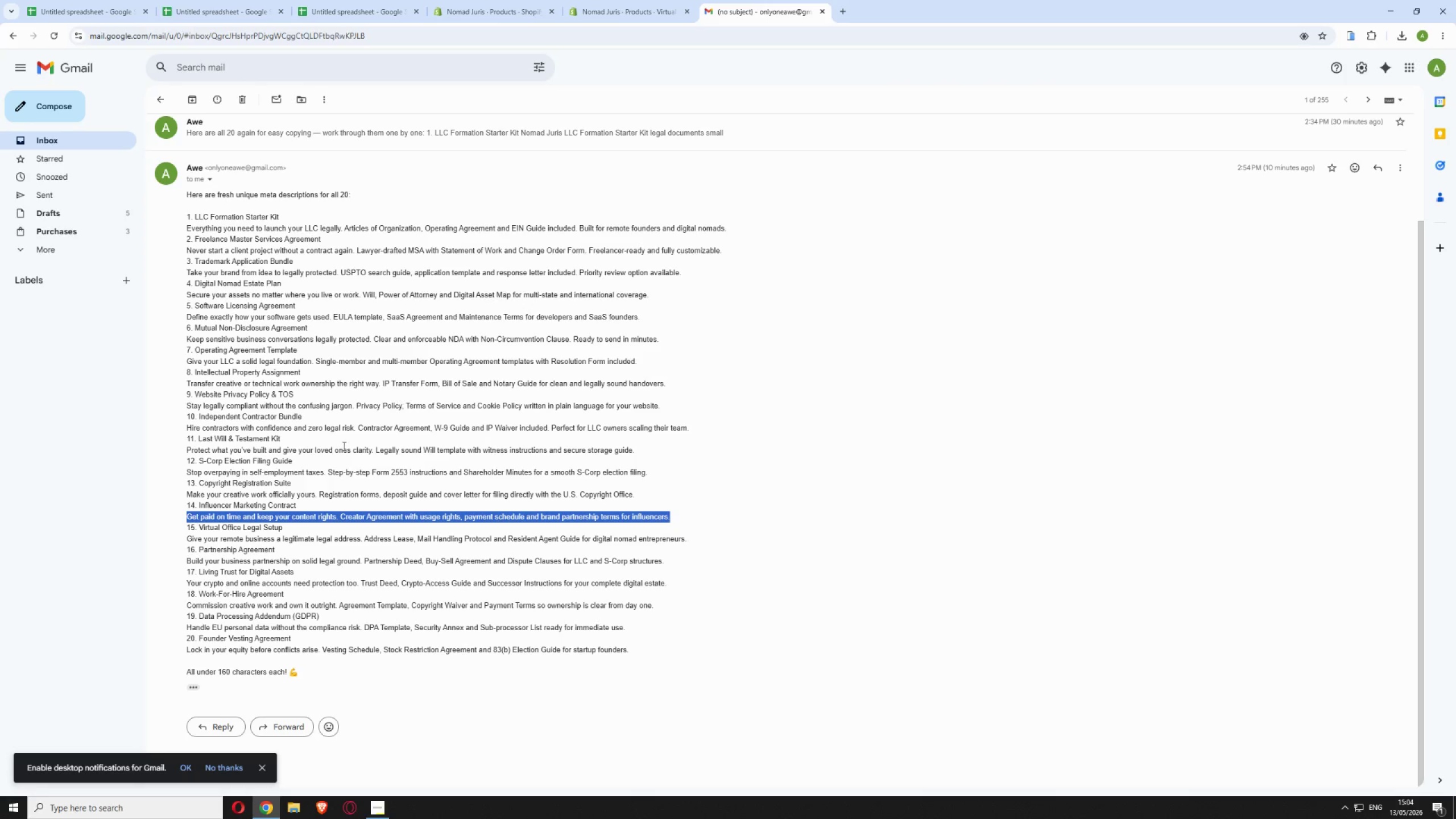 
wait(5.88)
 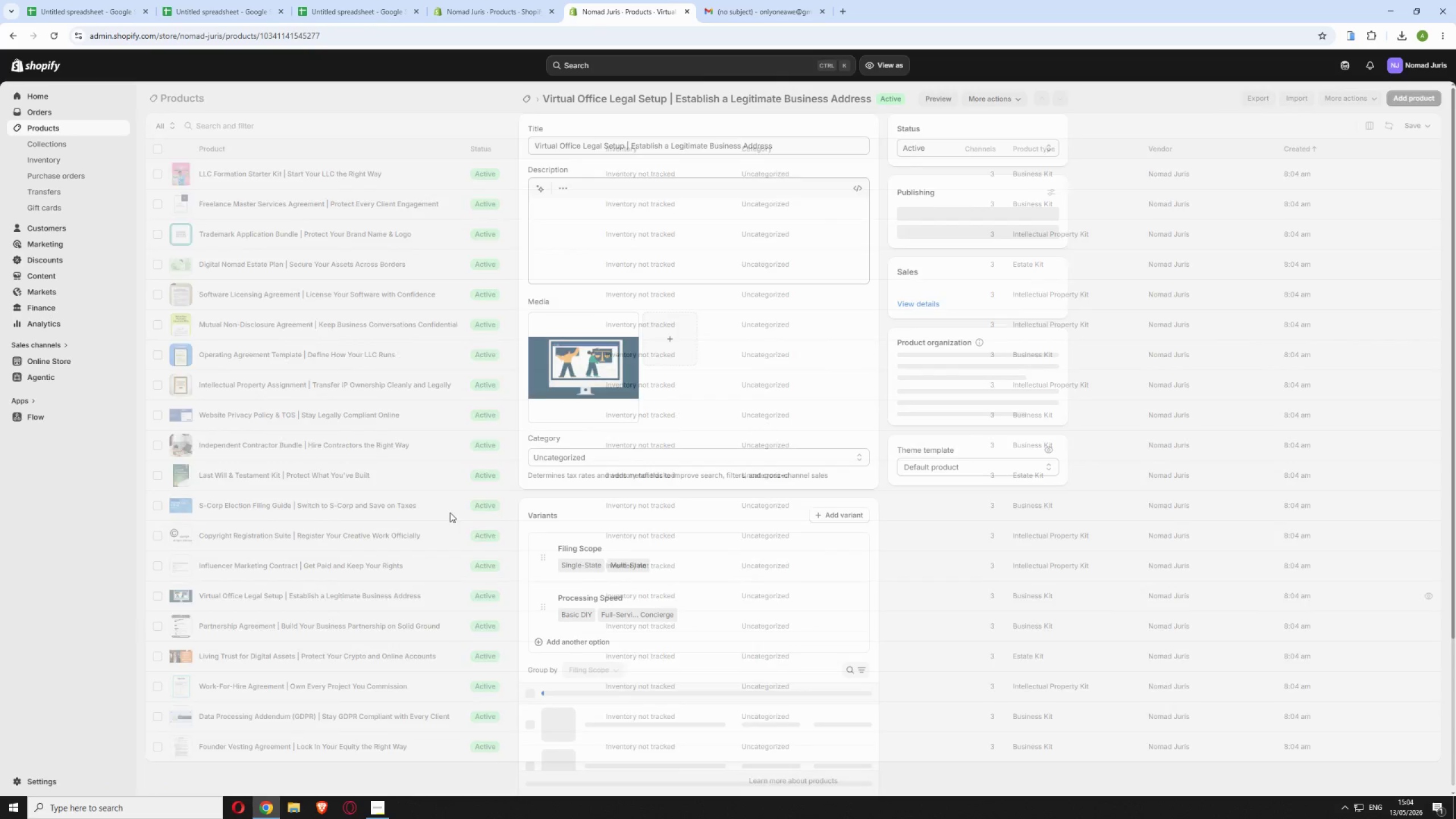 
left_click_drag(start_coordinate=[188, 538], to_coordinate=[690, 537])
 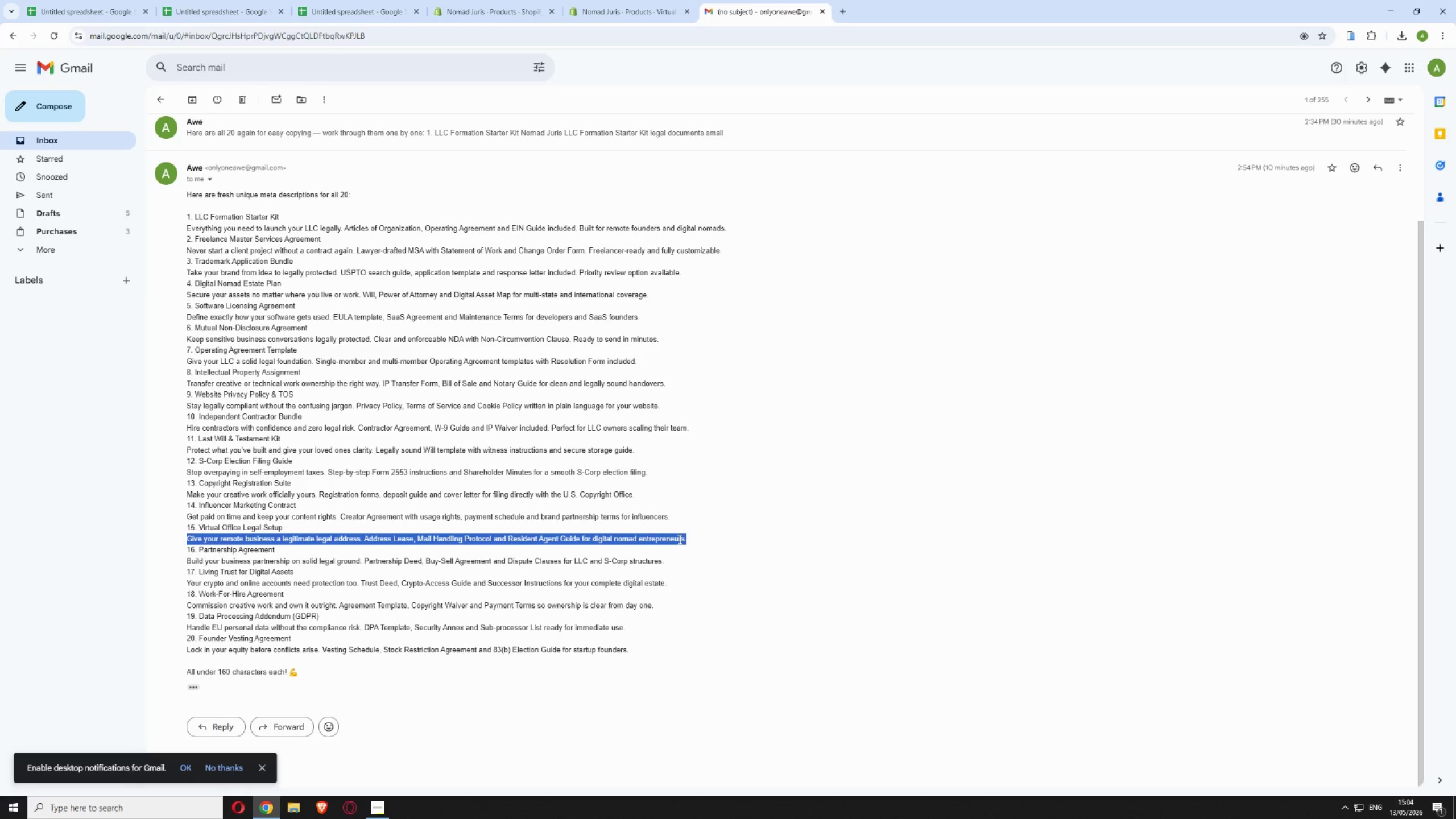 
right_click([679, 539])
 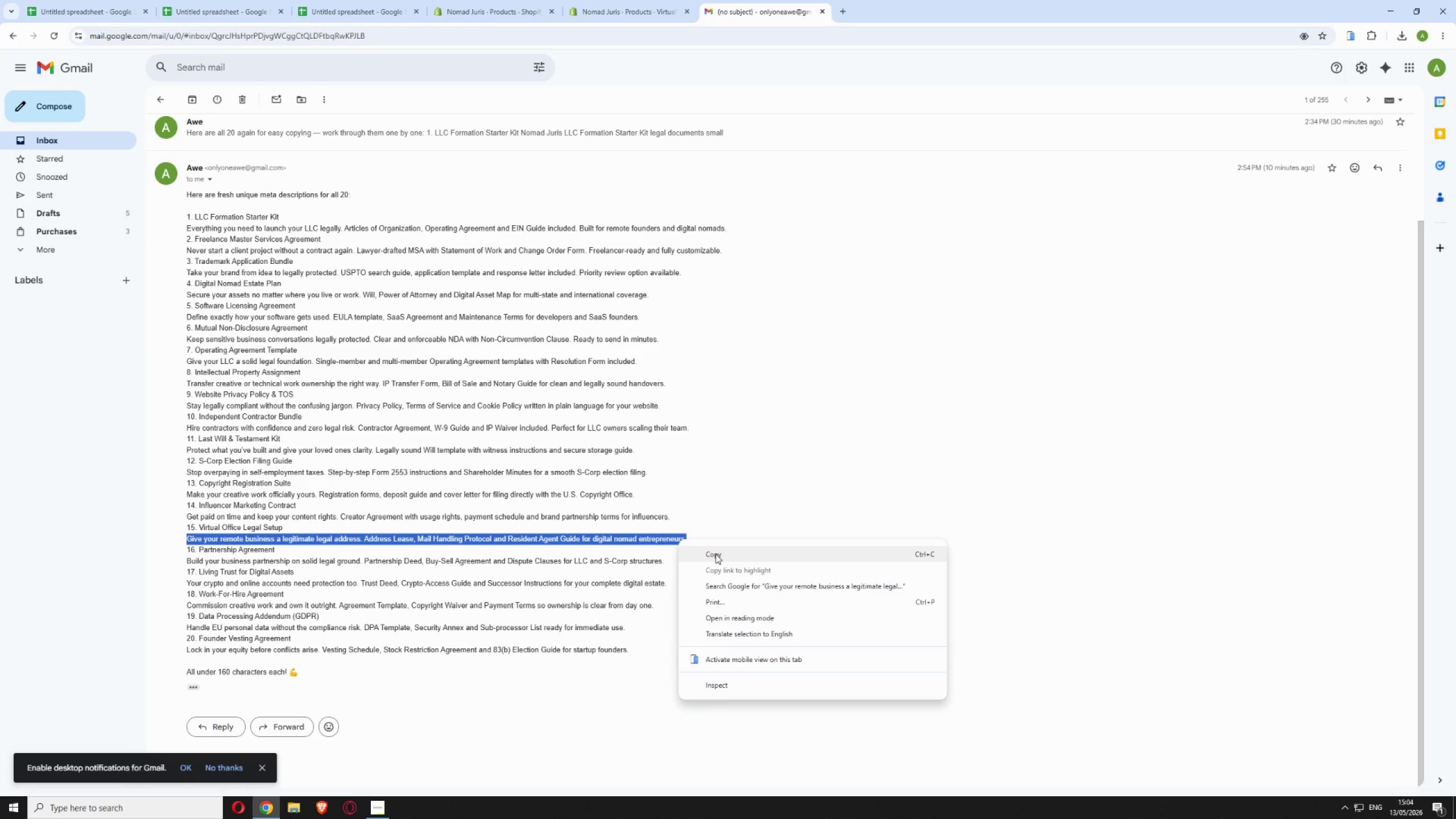 
left_click([725, 554])
 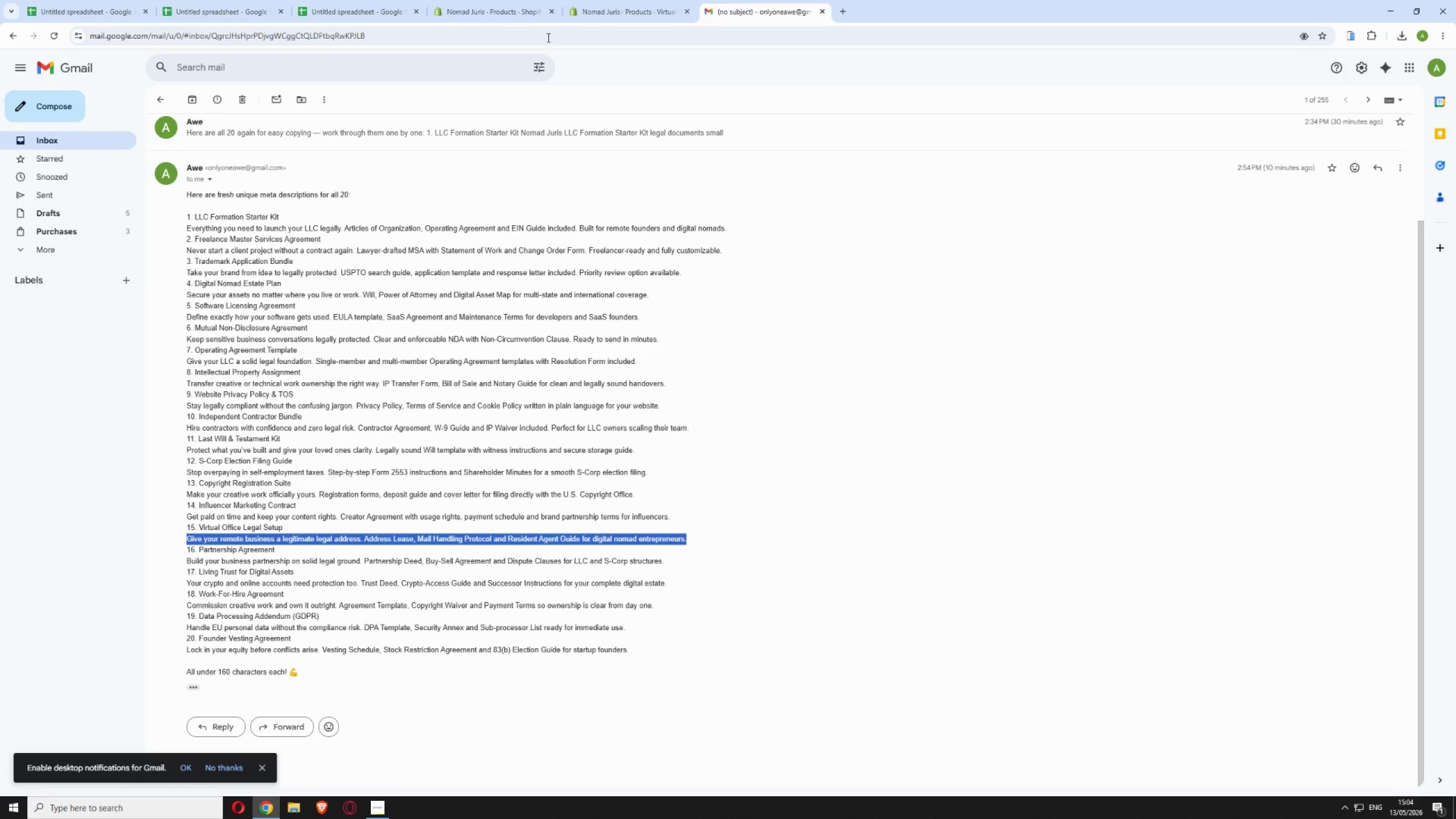 
left_click([590, 2])
 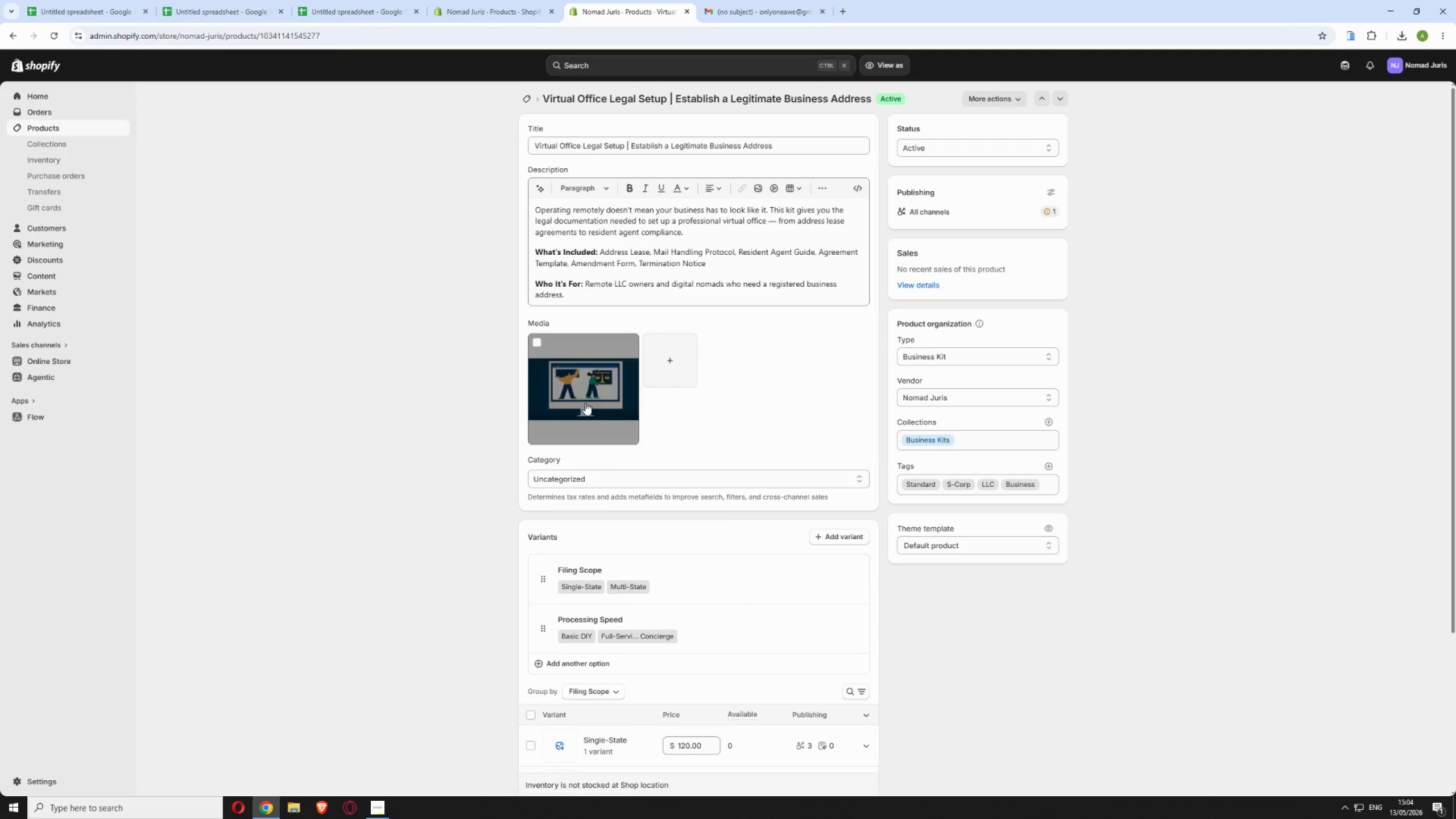 
scroll: coordinate [856, 663], scroll_direction: down, amount: 7.0
 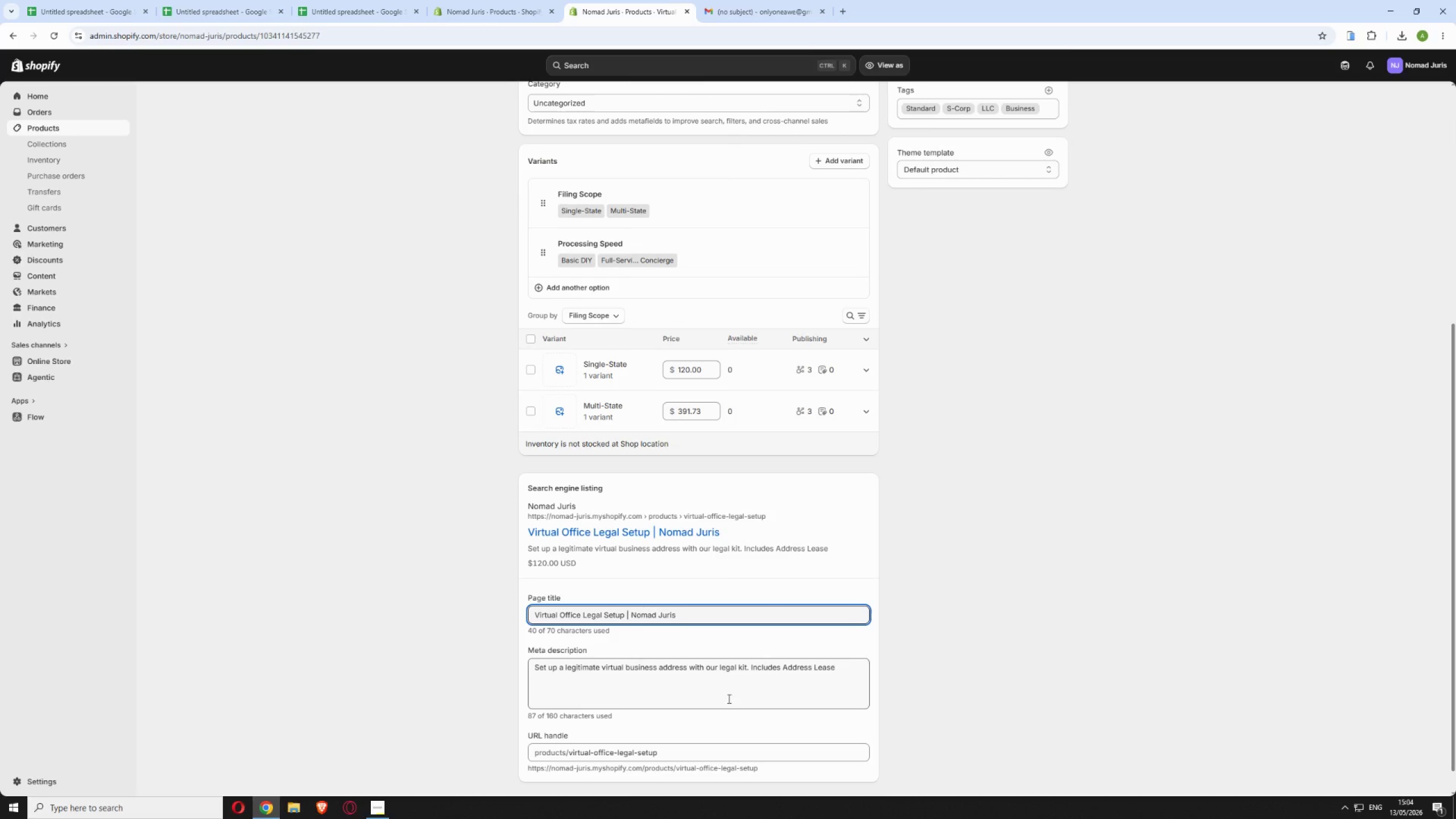 
left_click([722, 681])
 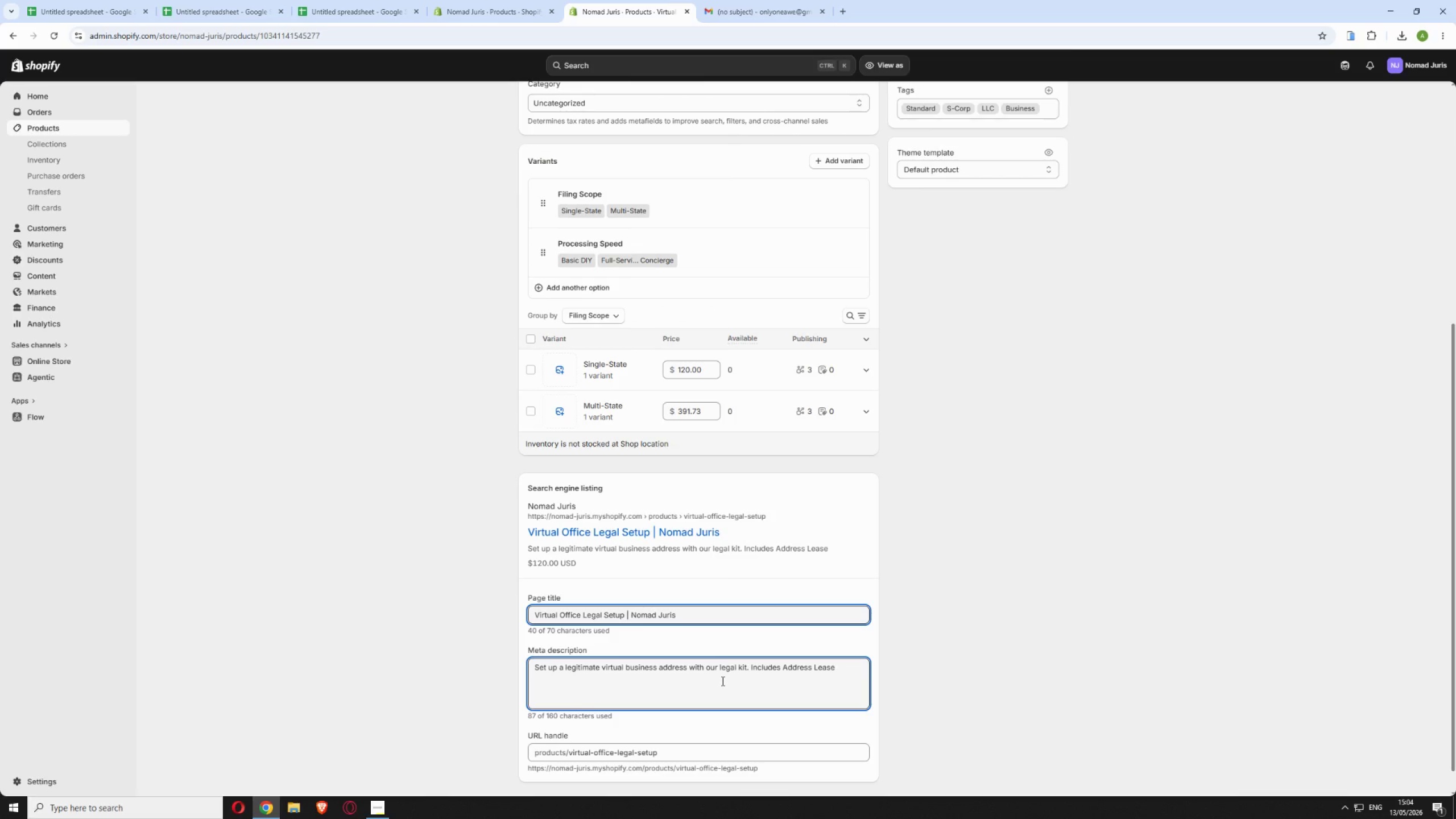 
key(Control+A)
 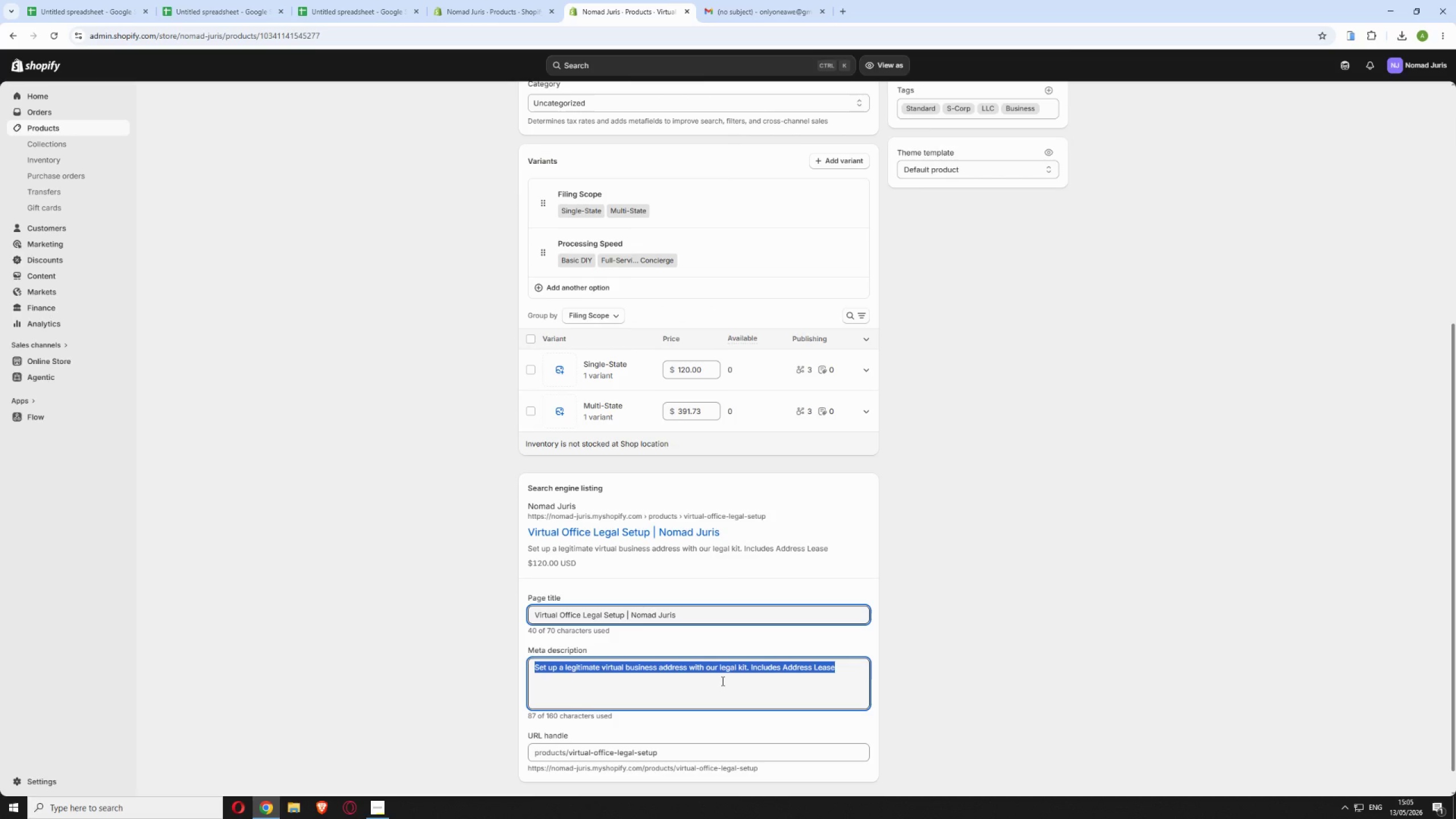 
key(Control+V)
 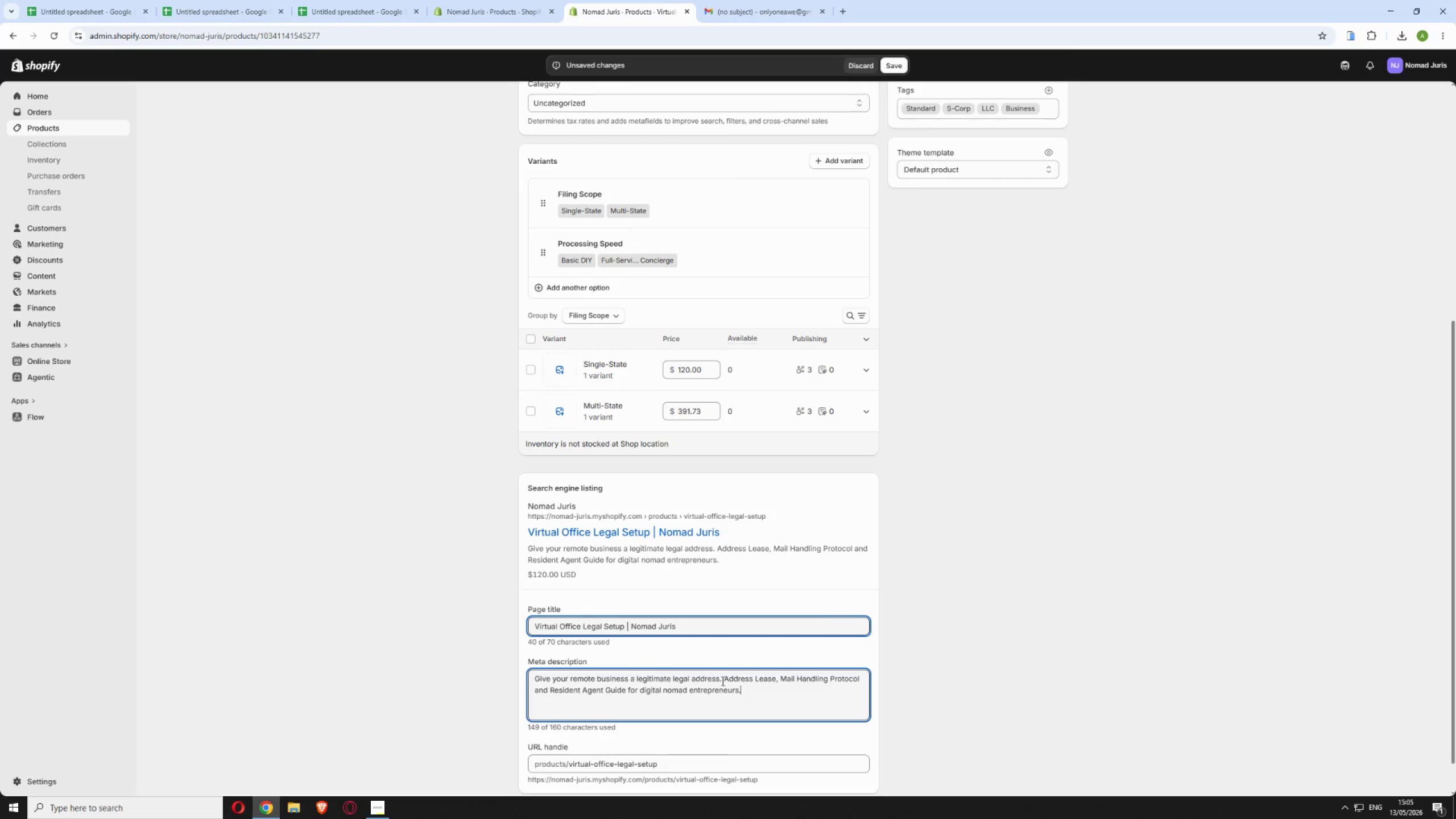 
scroll: coordinate [721, 638], scroll_direction: up, amount: 4.0
 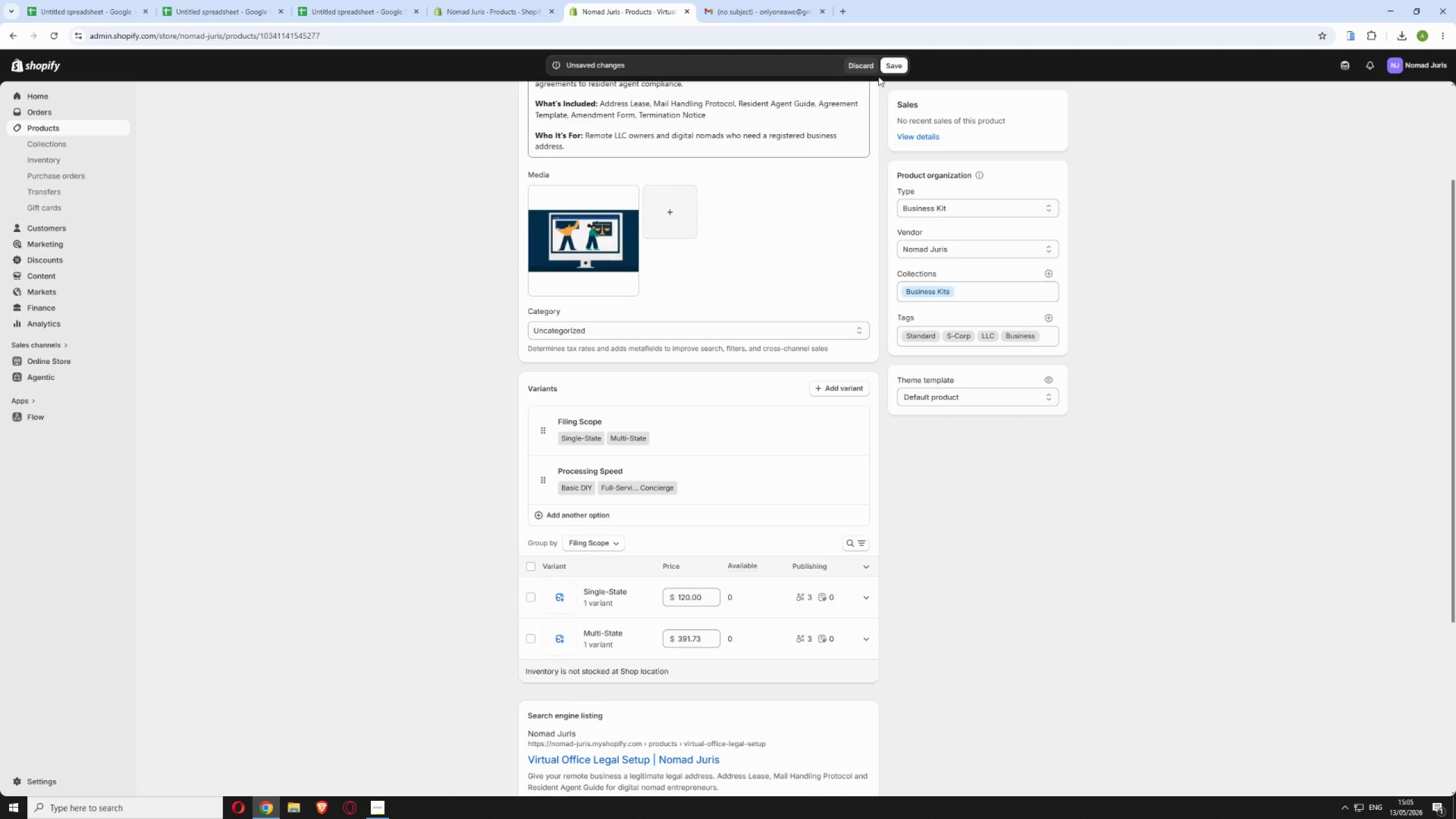 
left_click([889, 65])
 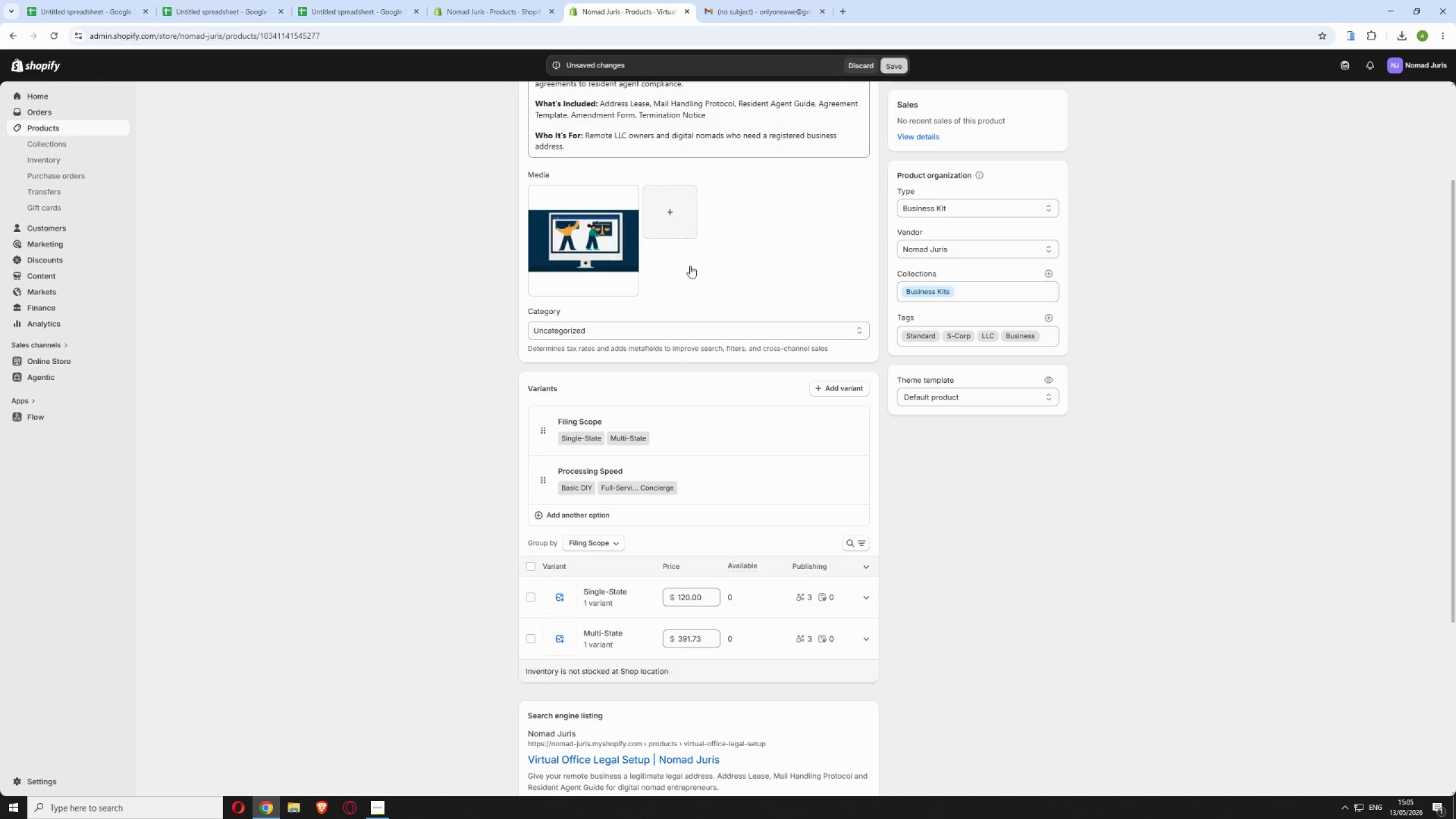 
mouse_move([598, 342])
 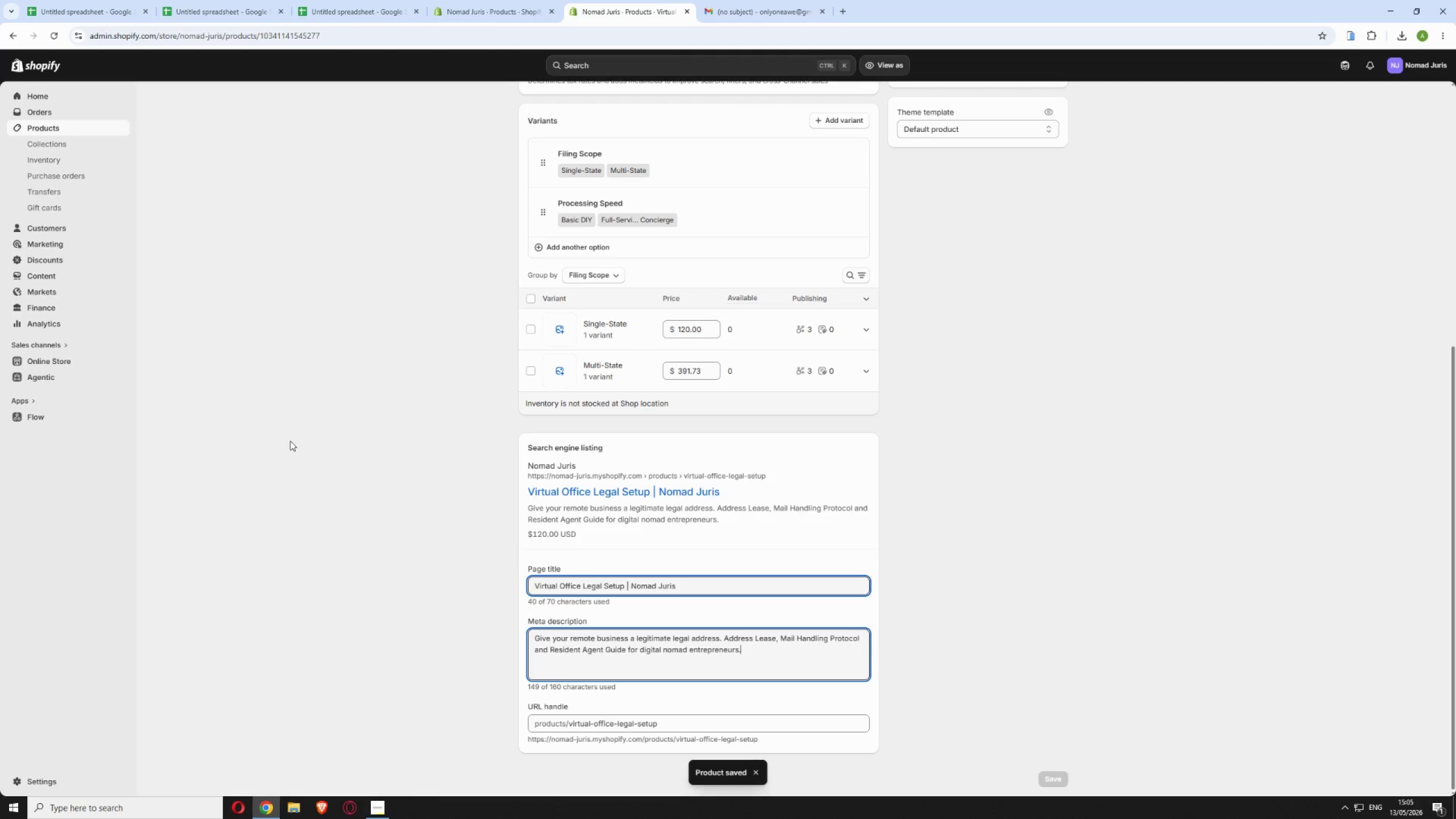 
scroll: coordinate [452, 287], scroll_direction: up, amount: 12.0
 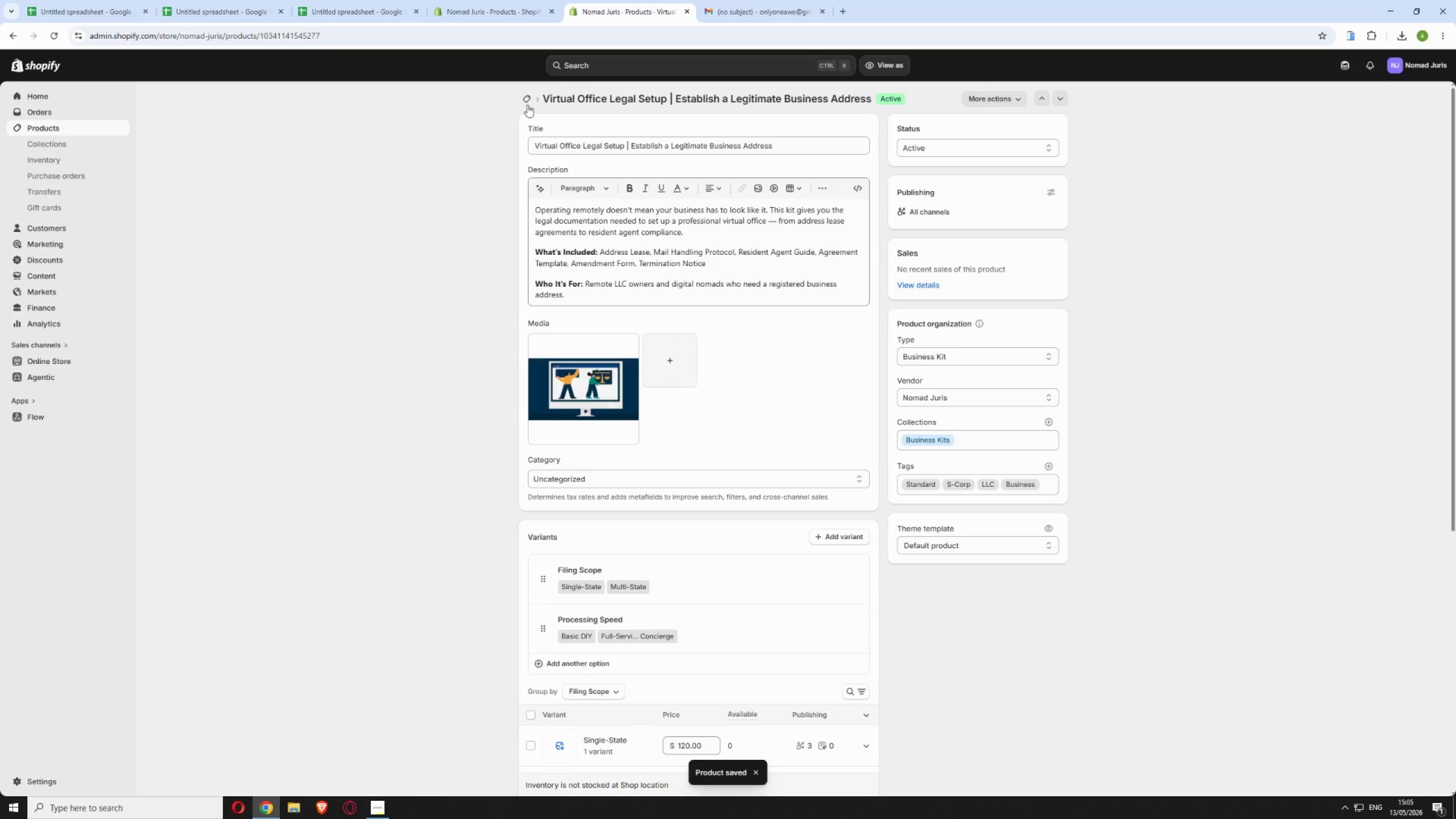 
left_click([526, 101])
 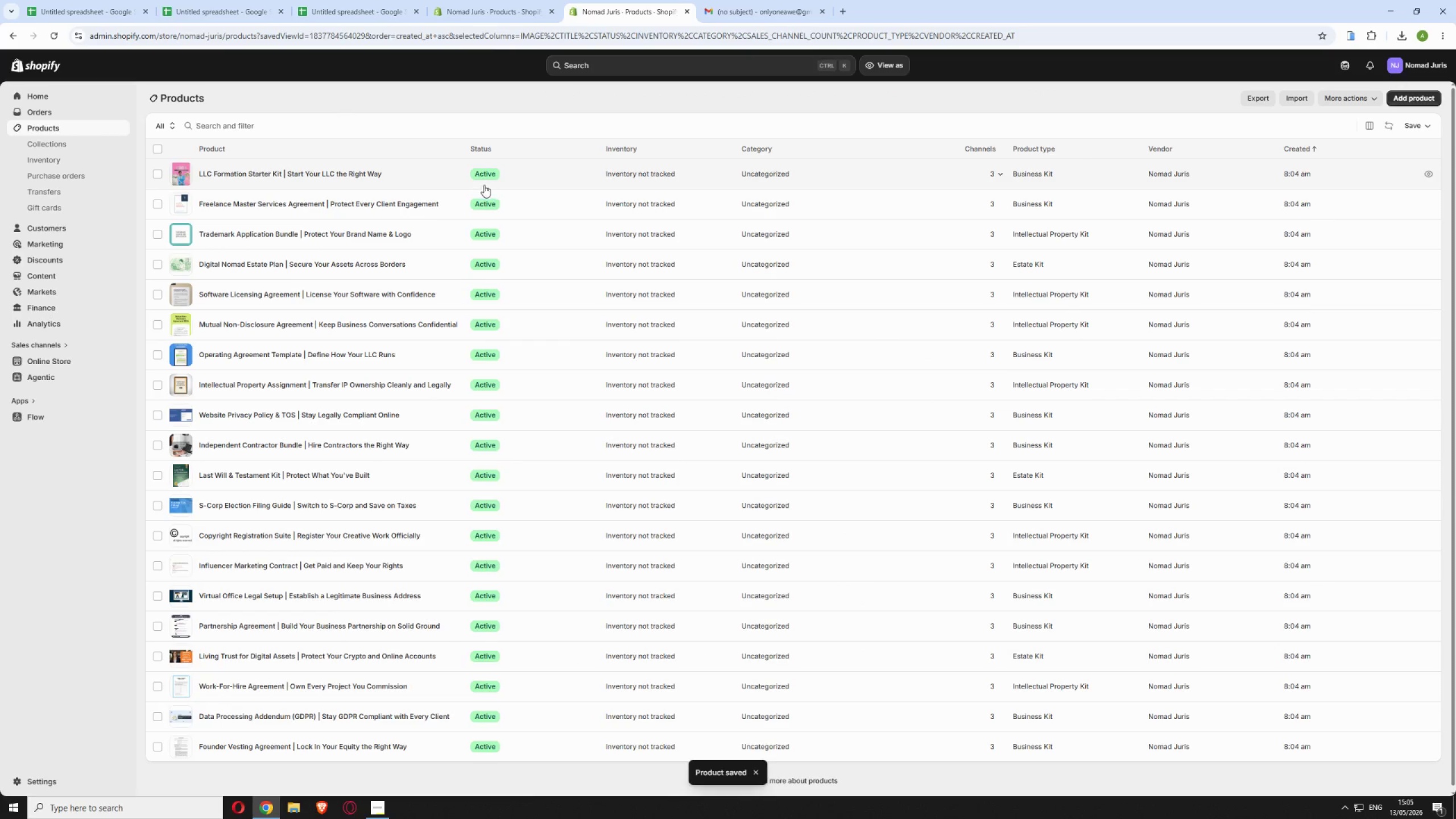 
left_click([740, 4])
 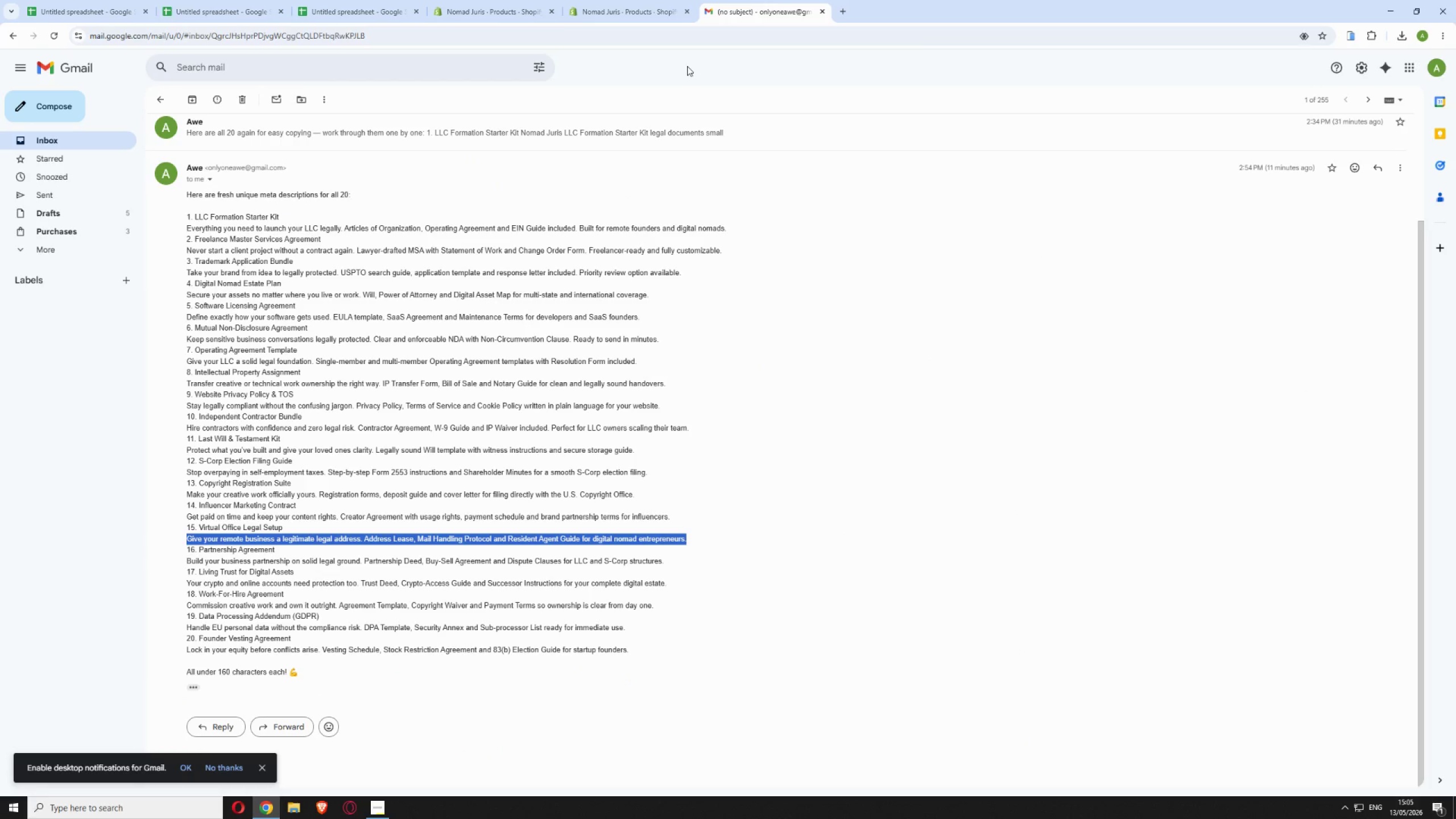 
wait(8.94)
 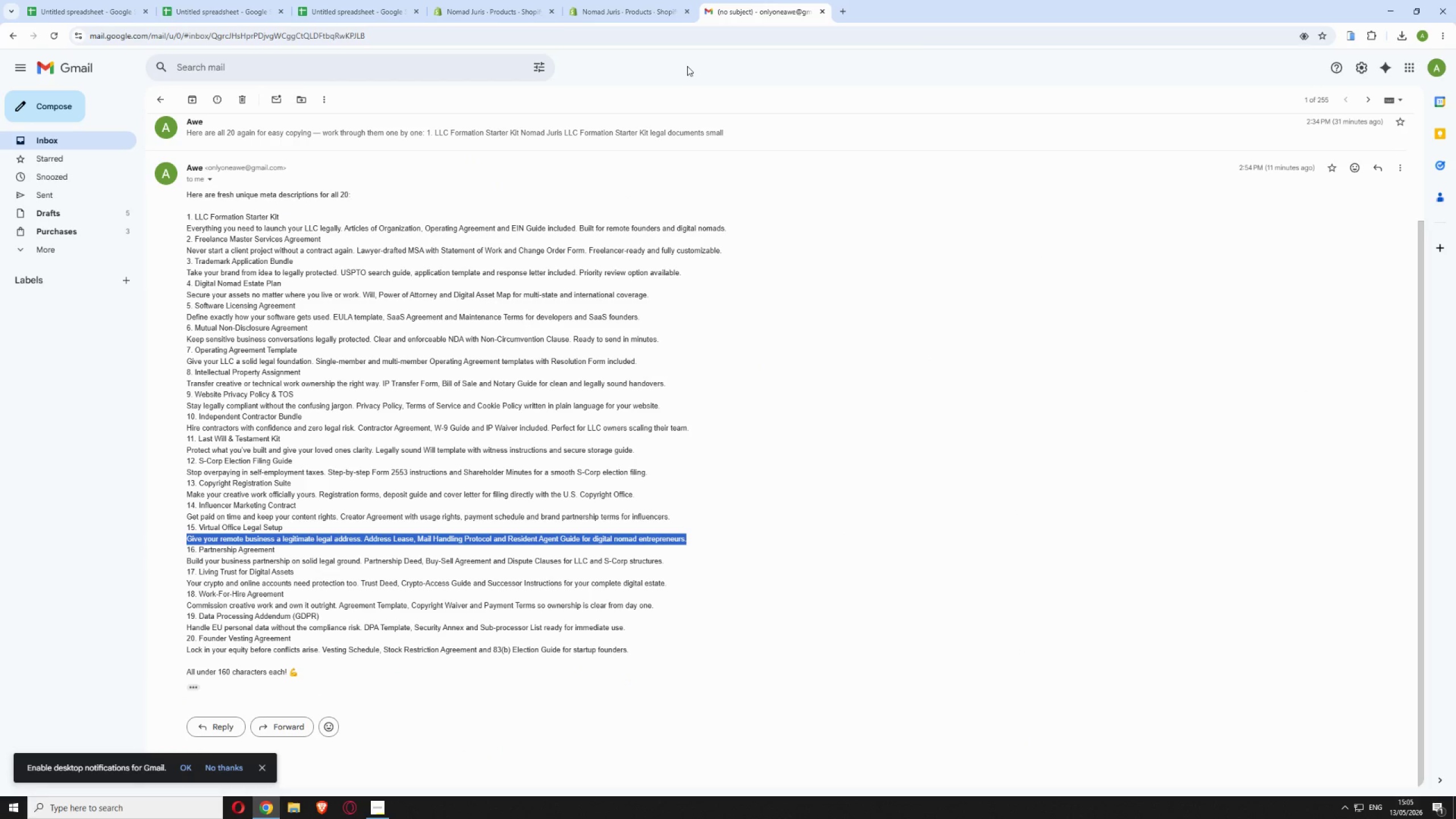 
left_click([606, 14])
 